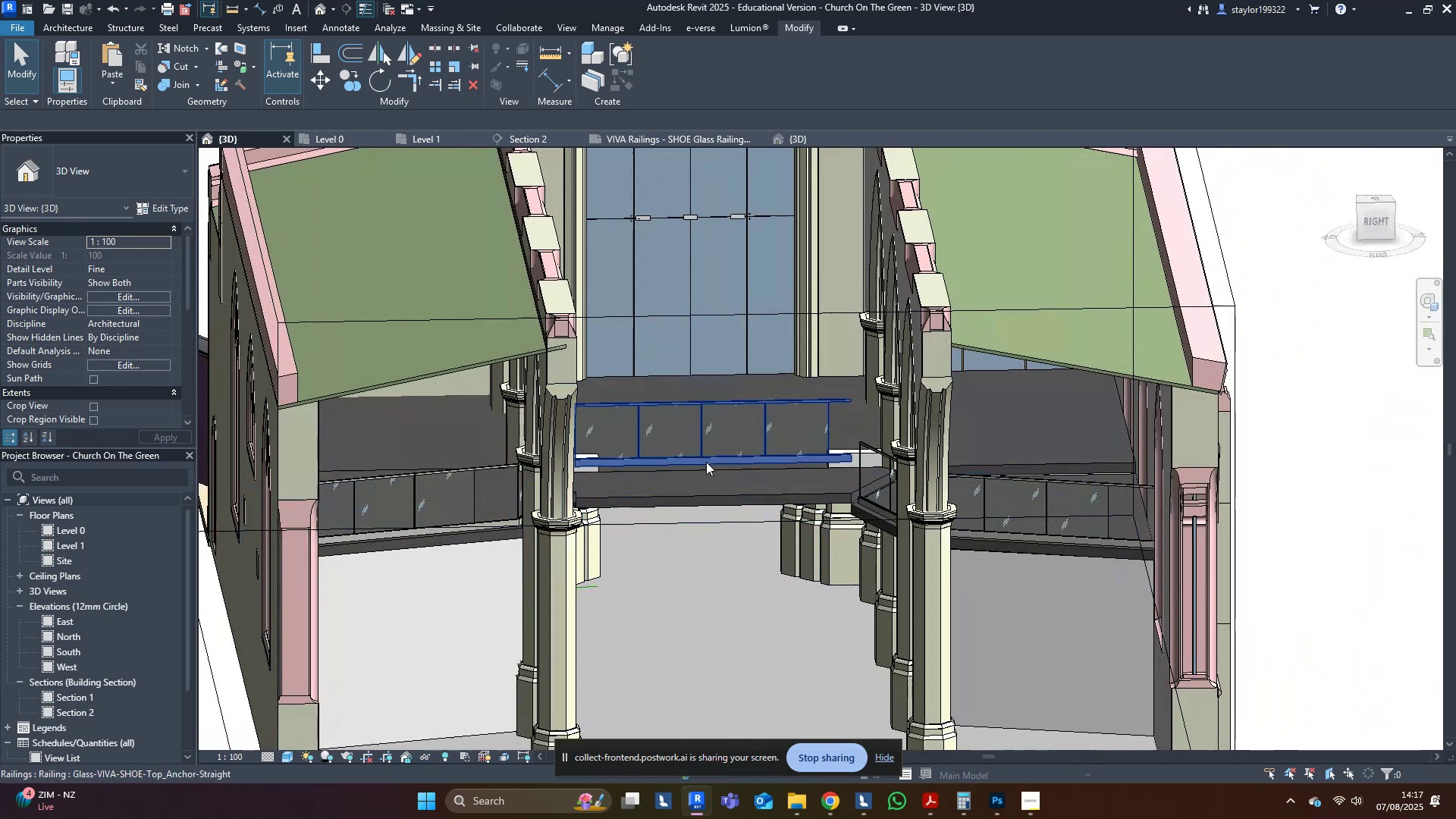 
left_click([706, 460])
 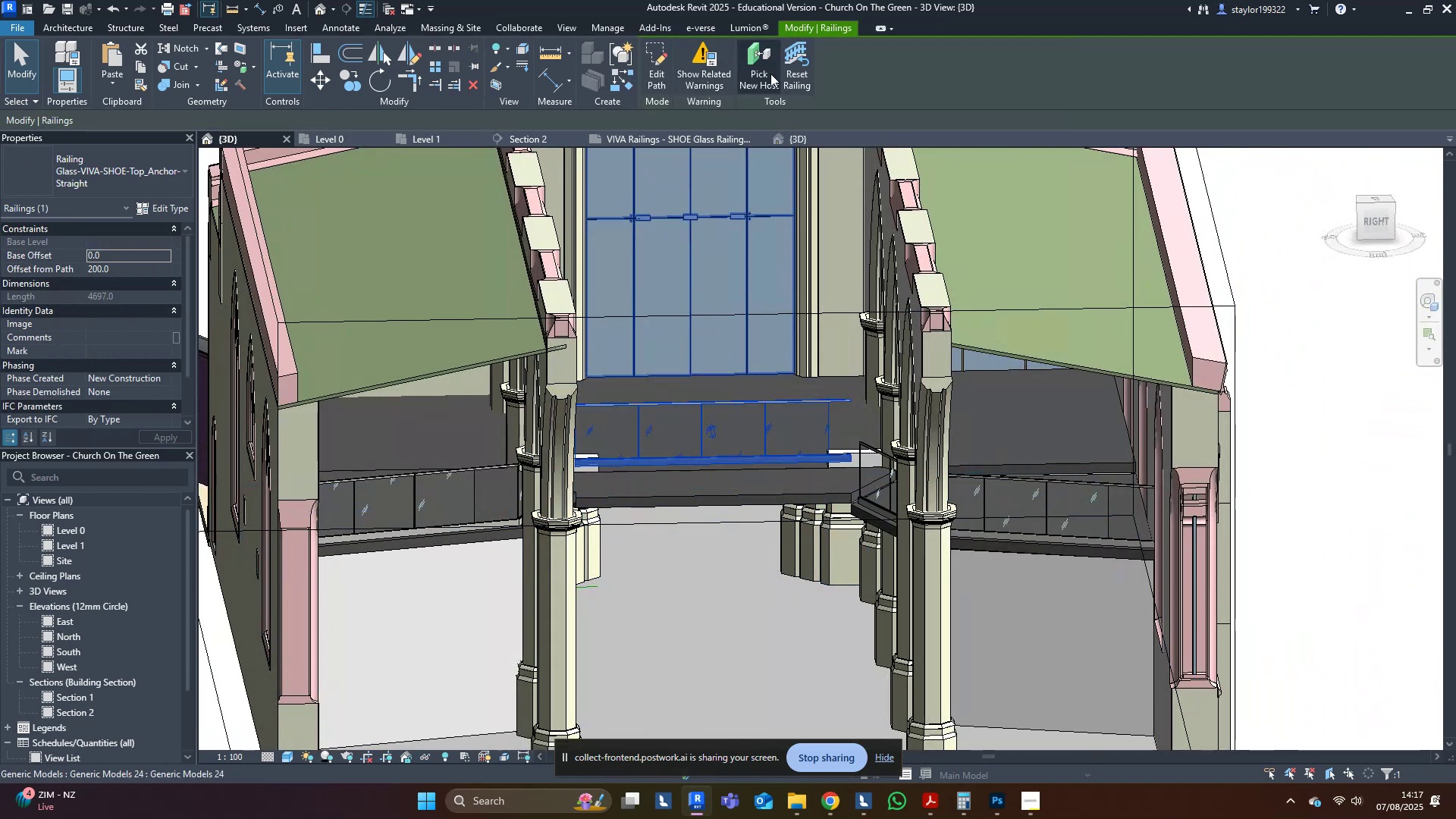 
left_click([753, 60])
 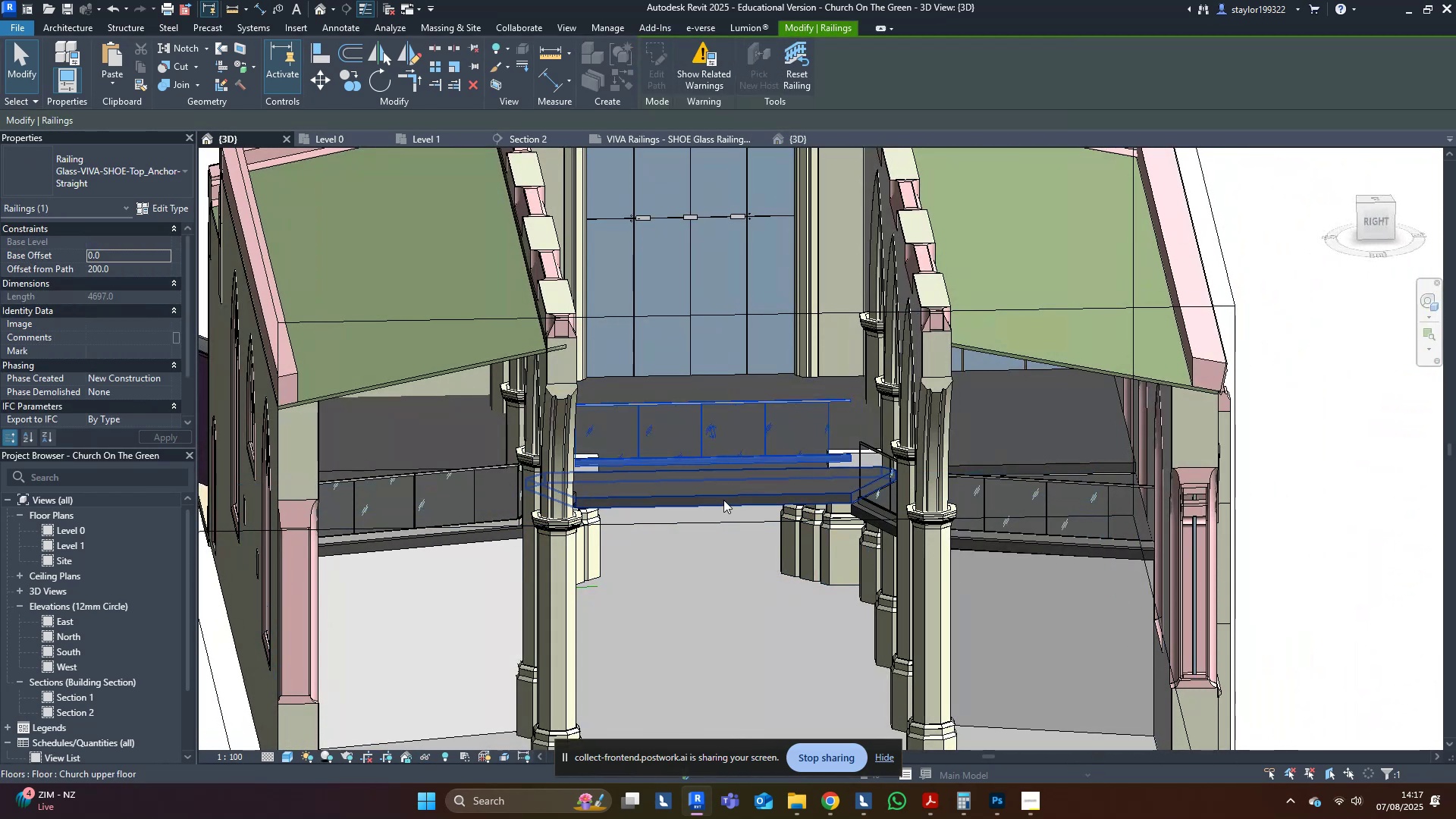 
left_click([723, 500])
 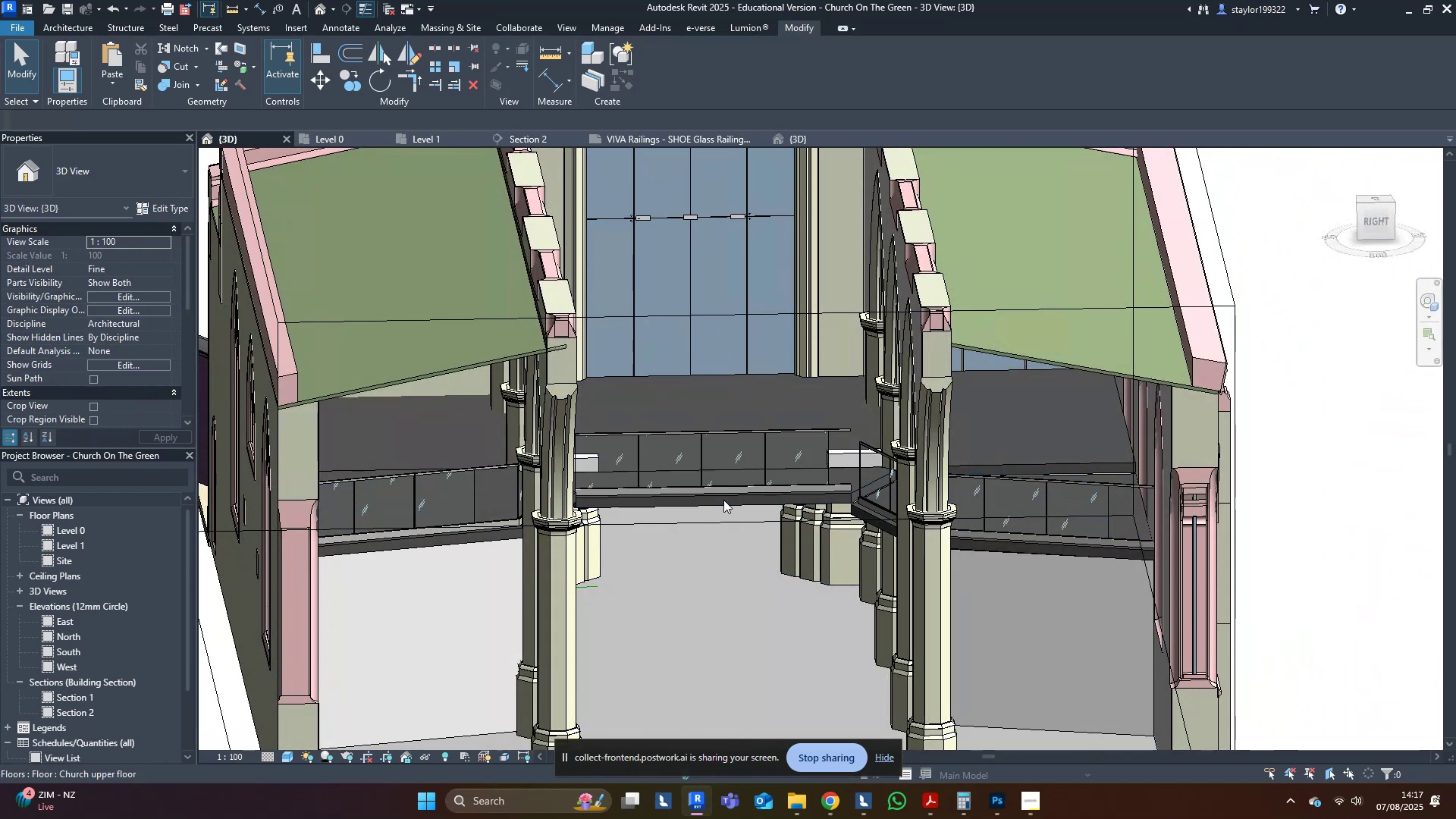 
hold_key(key=ShiftLeft, duration=0.75)
 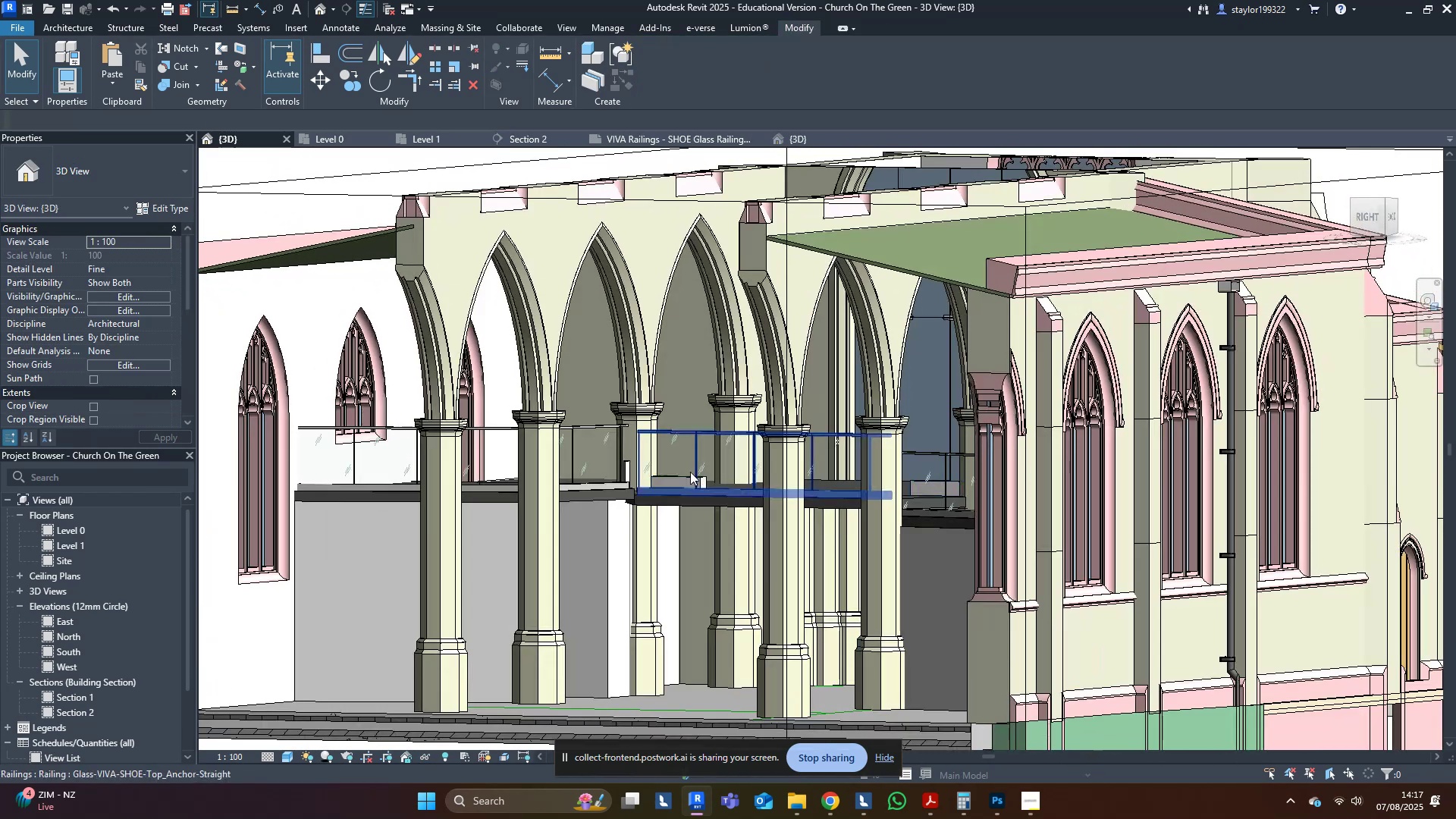 
scroll: coordinate [639, 495], scroll_direction: up, amount: 8.0
 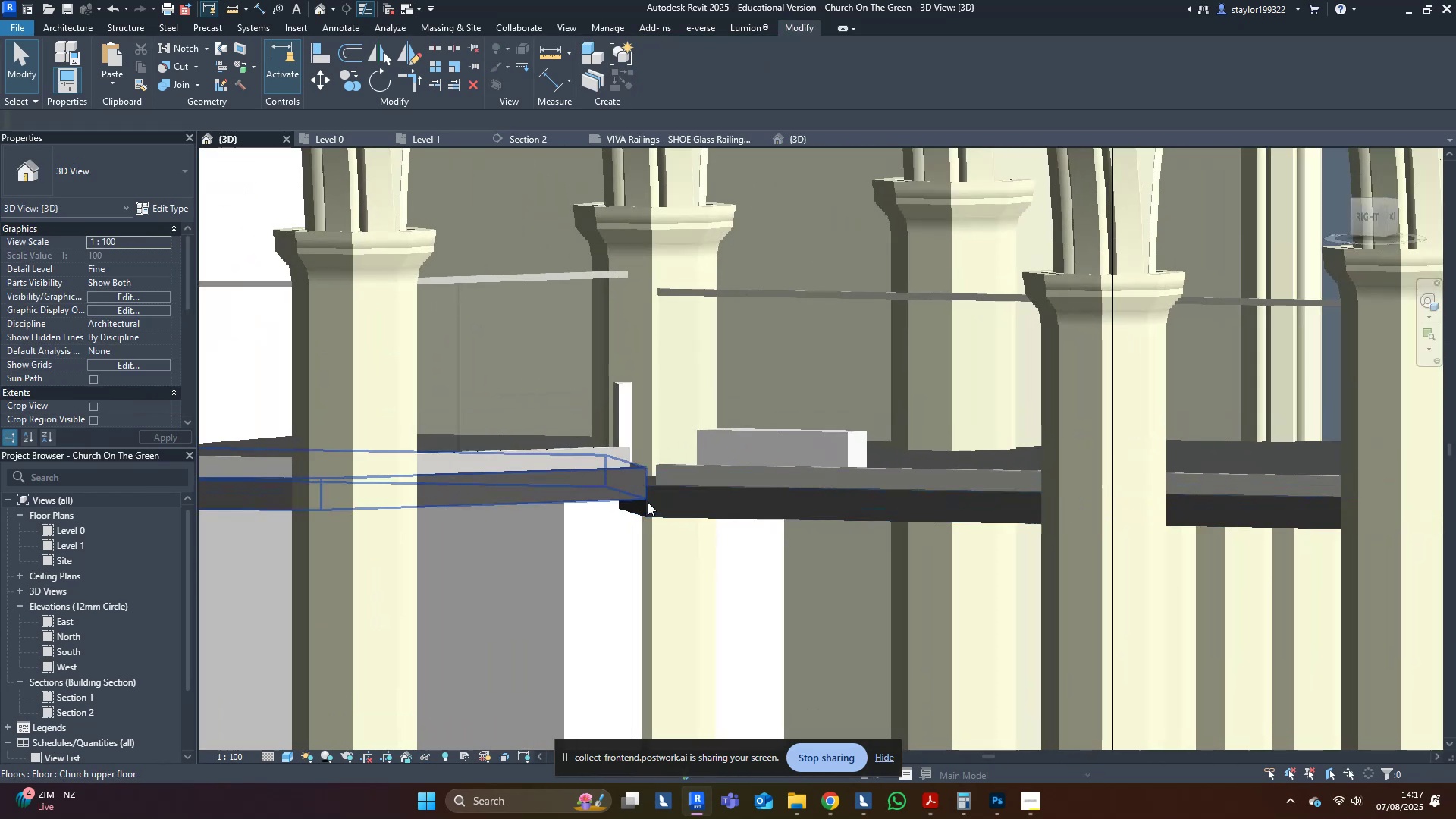 
hold_key(key=ShiftLeft, duration=1.02)
 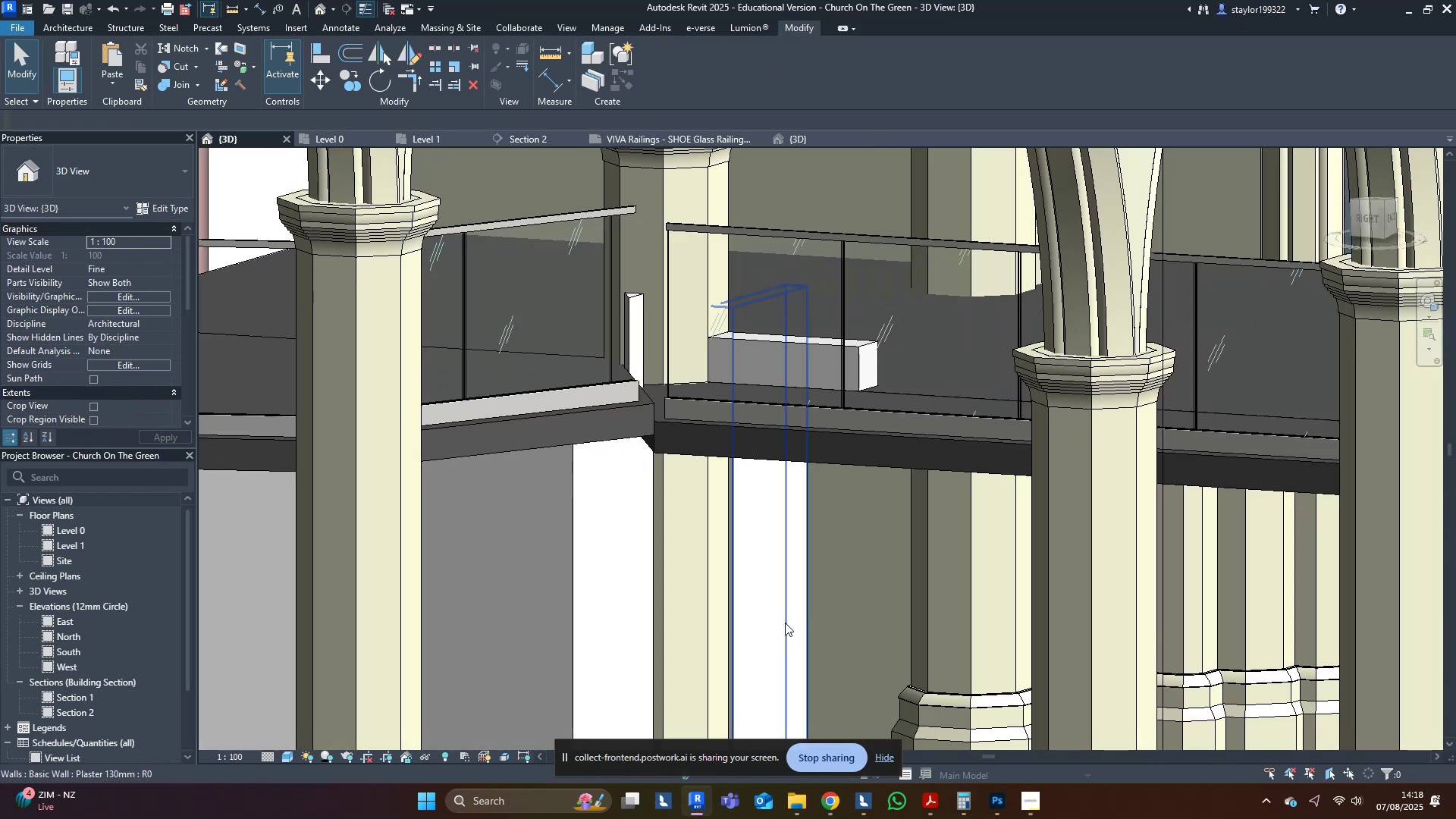 
scroll: coordinate [785, 621], scroll_direction: down, amount: 2.0
 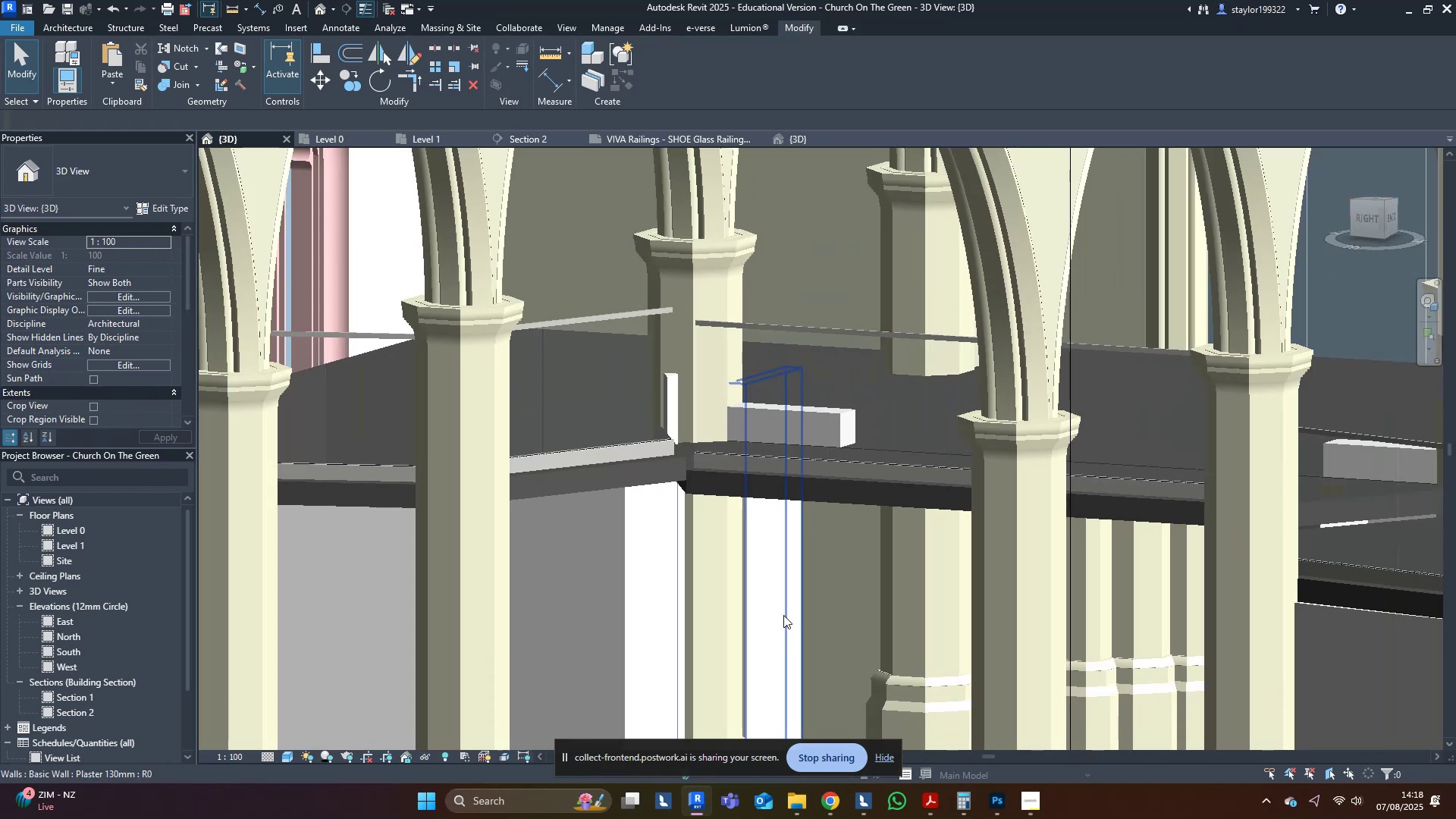 
type(al)
 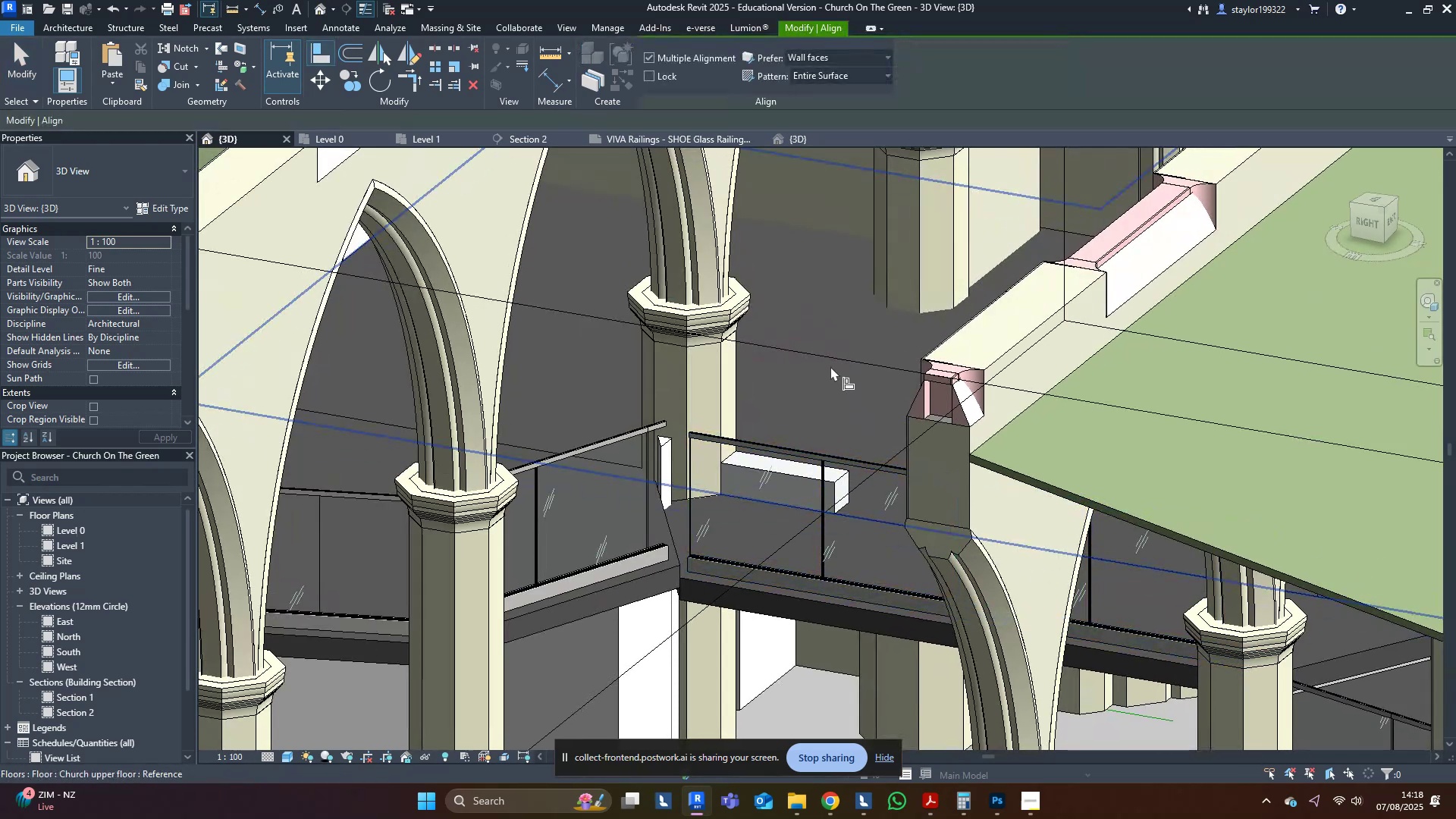 
hold_key(key=ShiftLeft, duration=0.31)
 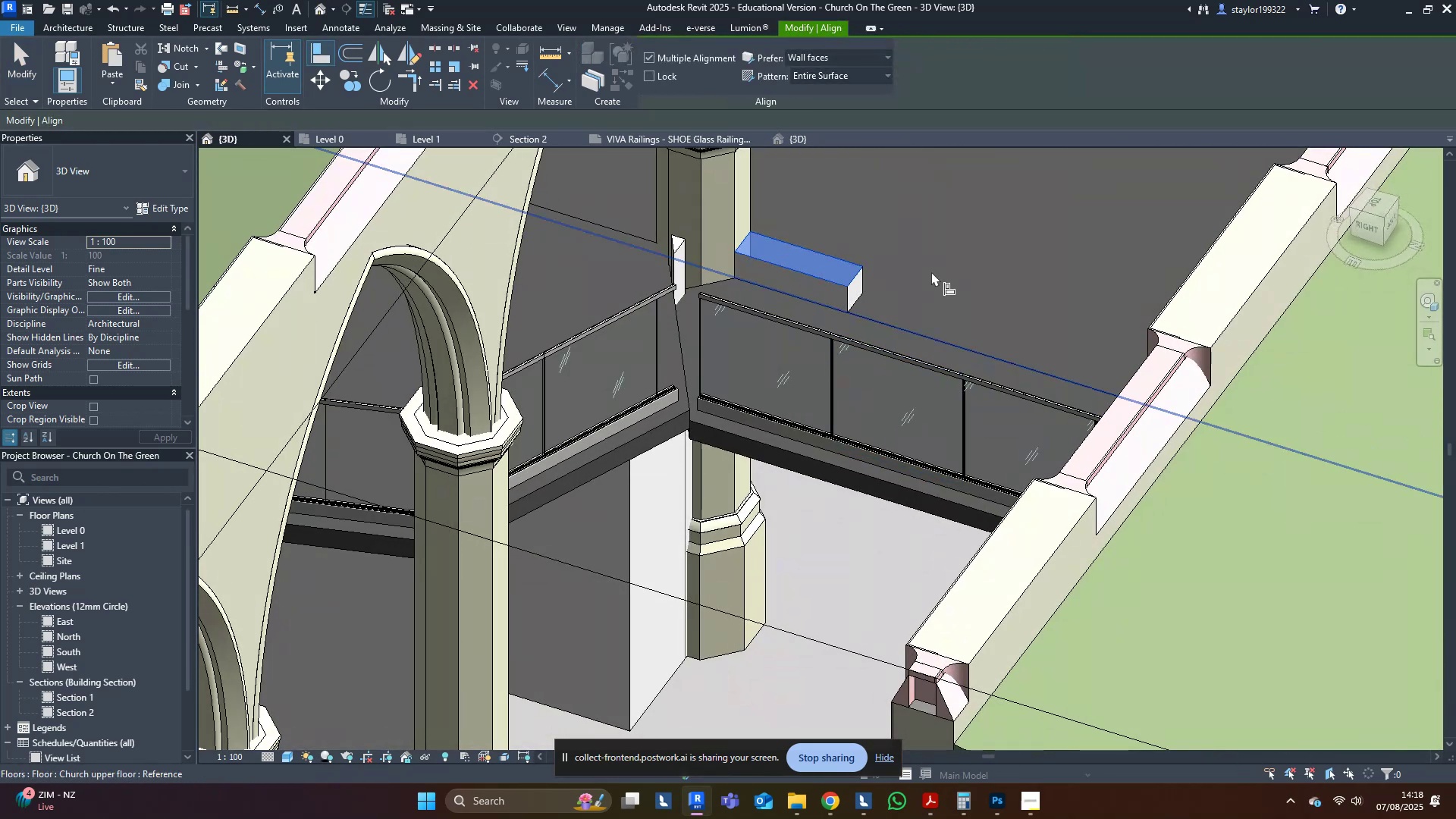 
double_click([1005, 271])
 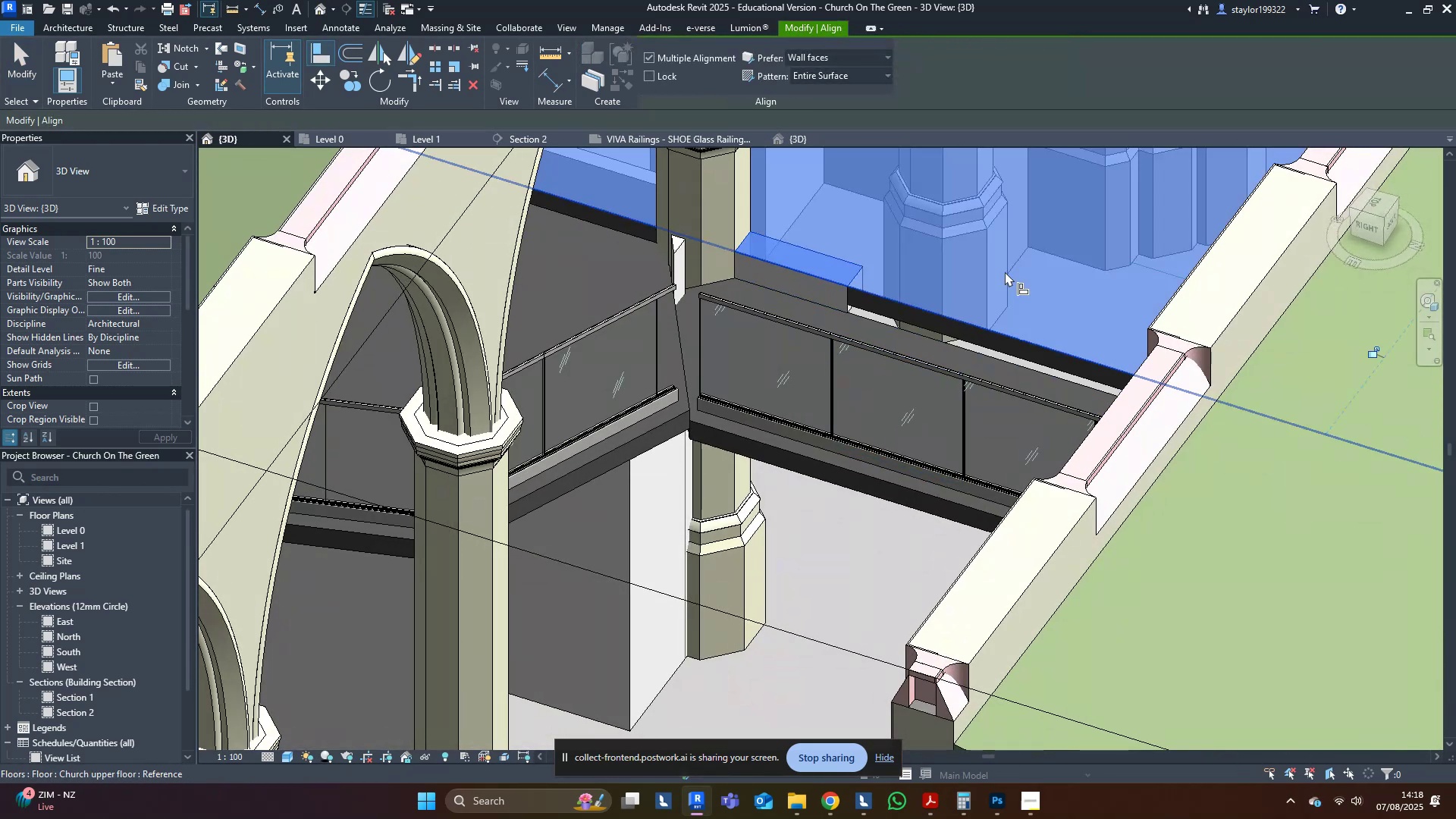 
key(Escape)
 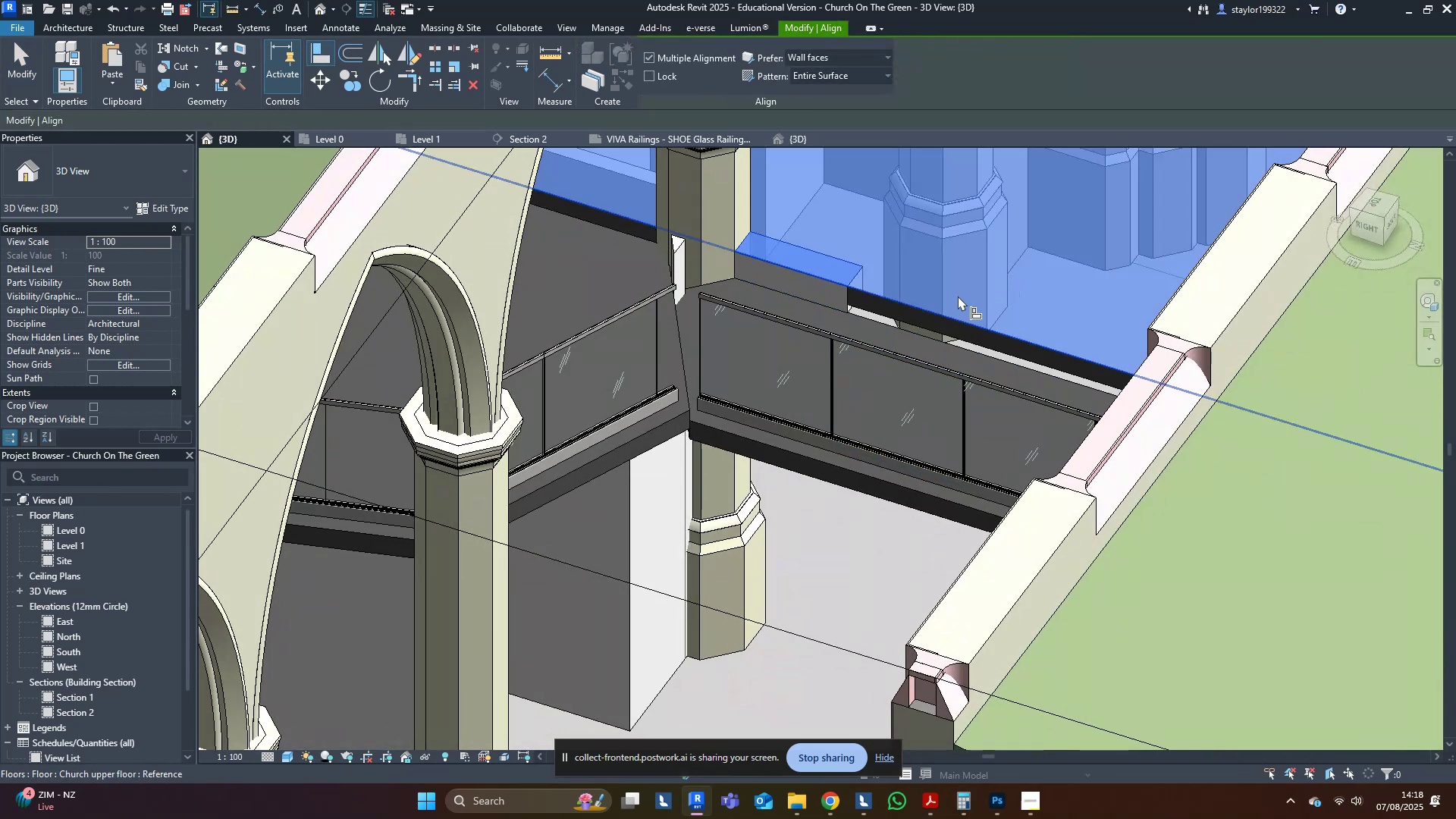 
key(Escape)
 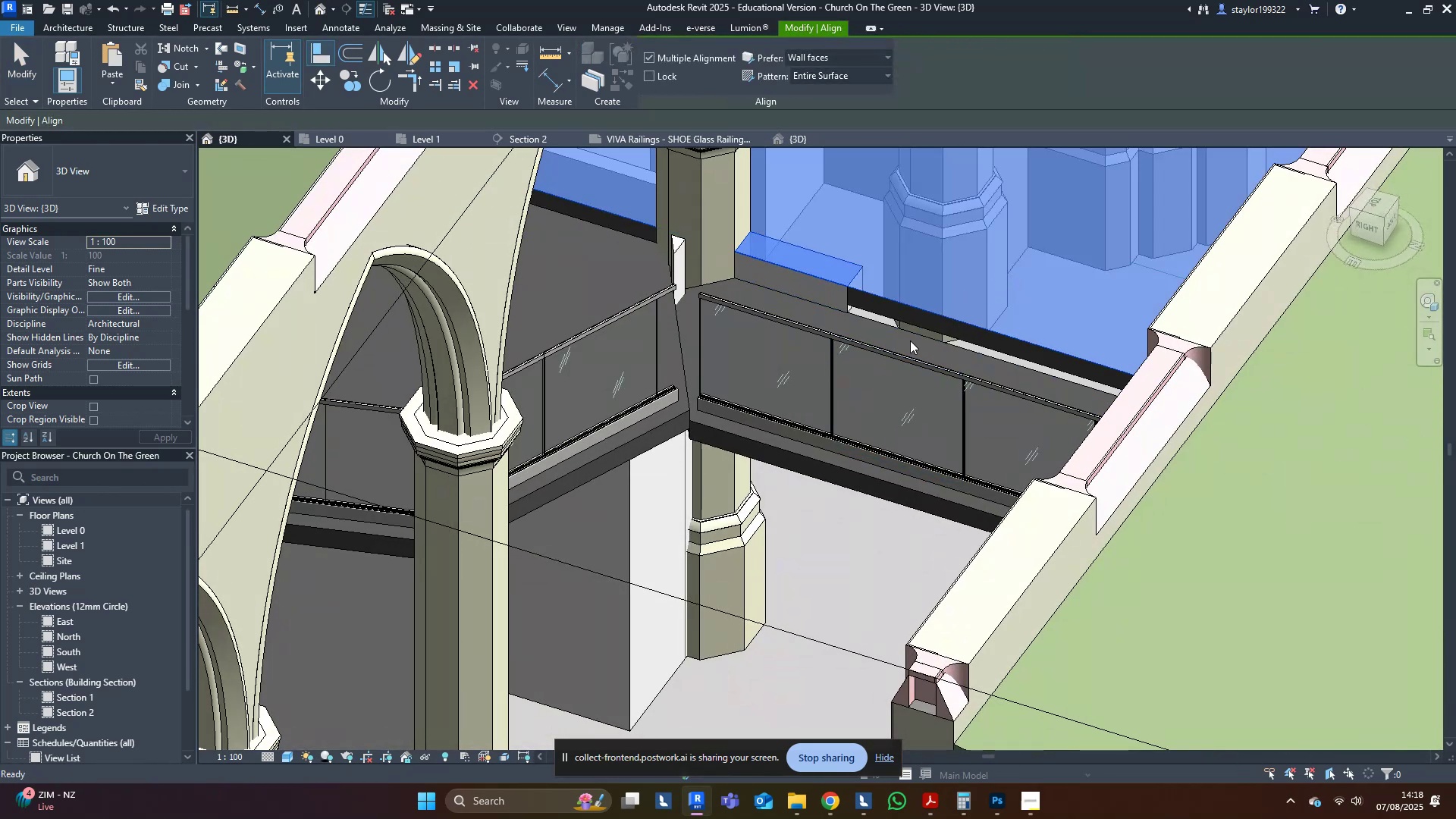 
scroll: coordinate [833, 449], scroll_direction: down, amount: 4.0
 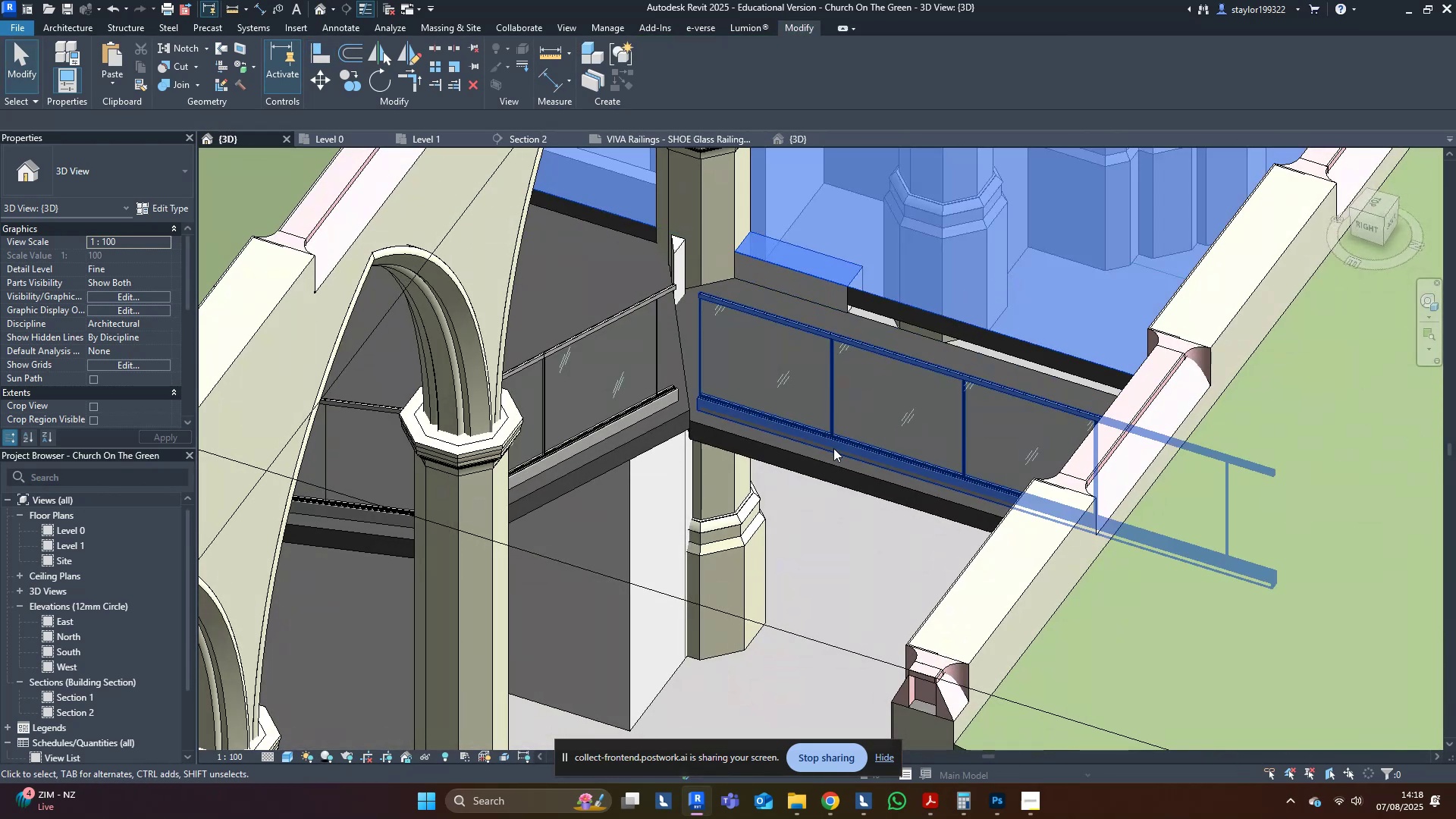 
key(Escape)
 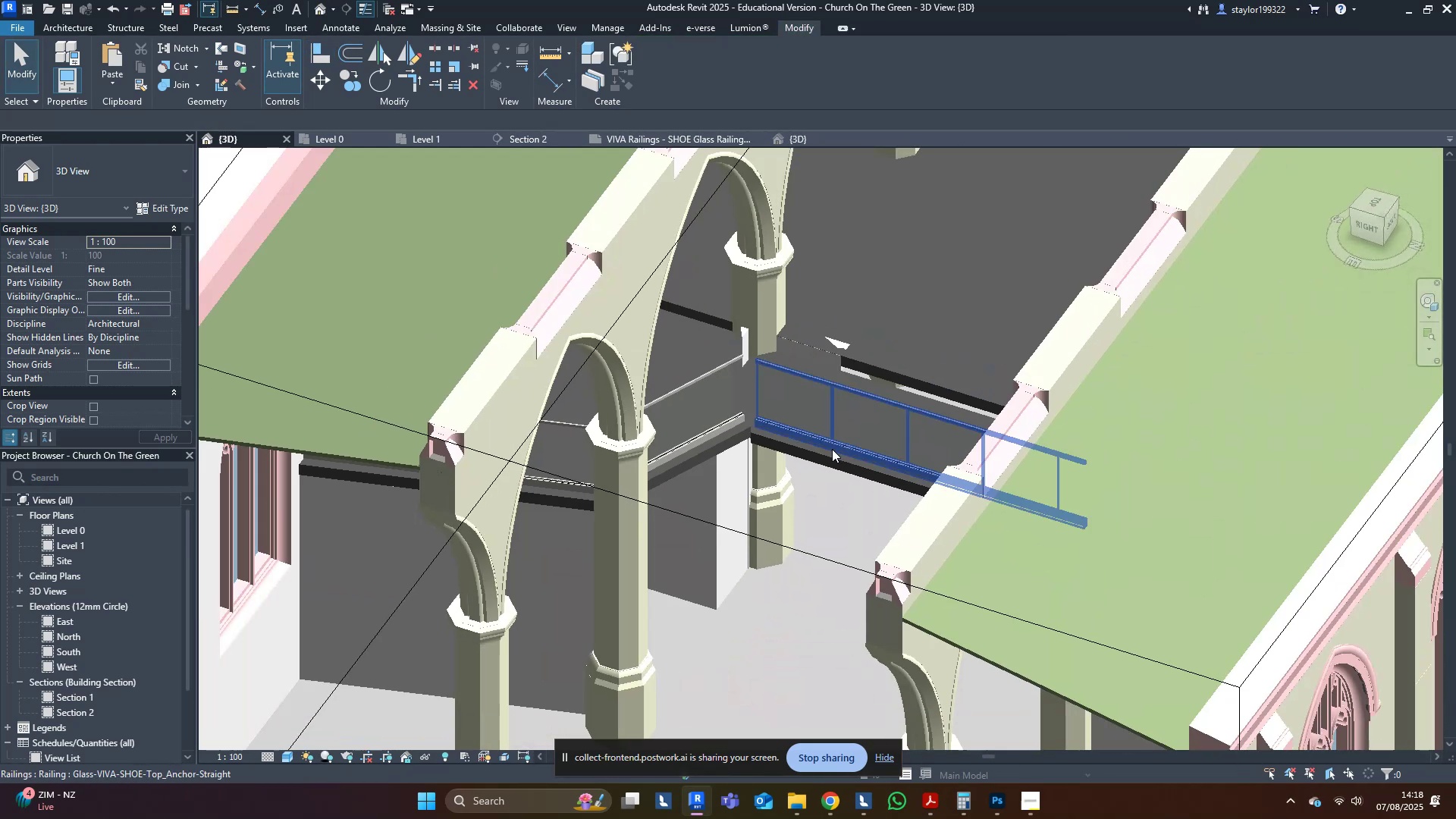 
hold_key(key=ShiftLeft, duration=1.52)
 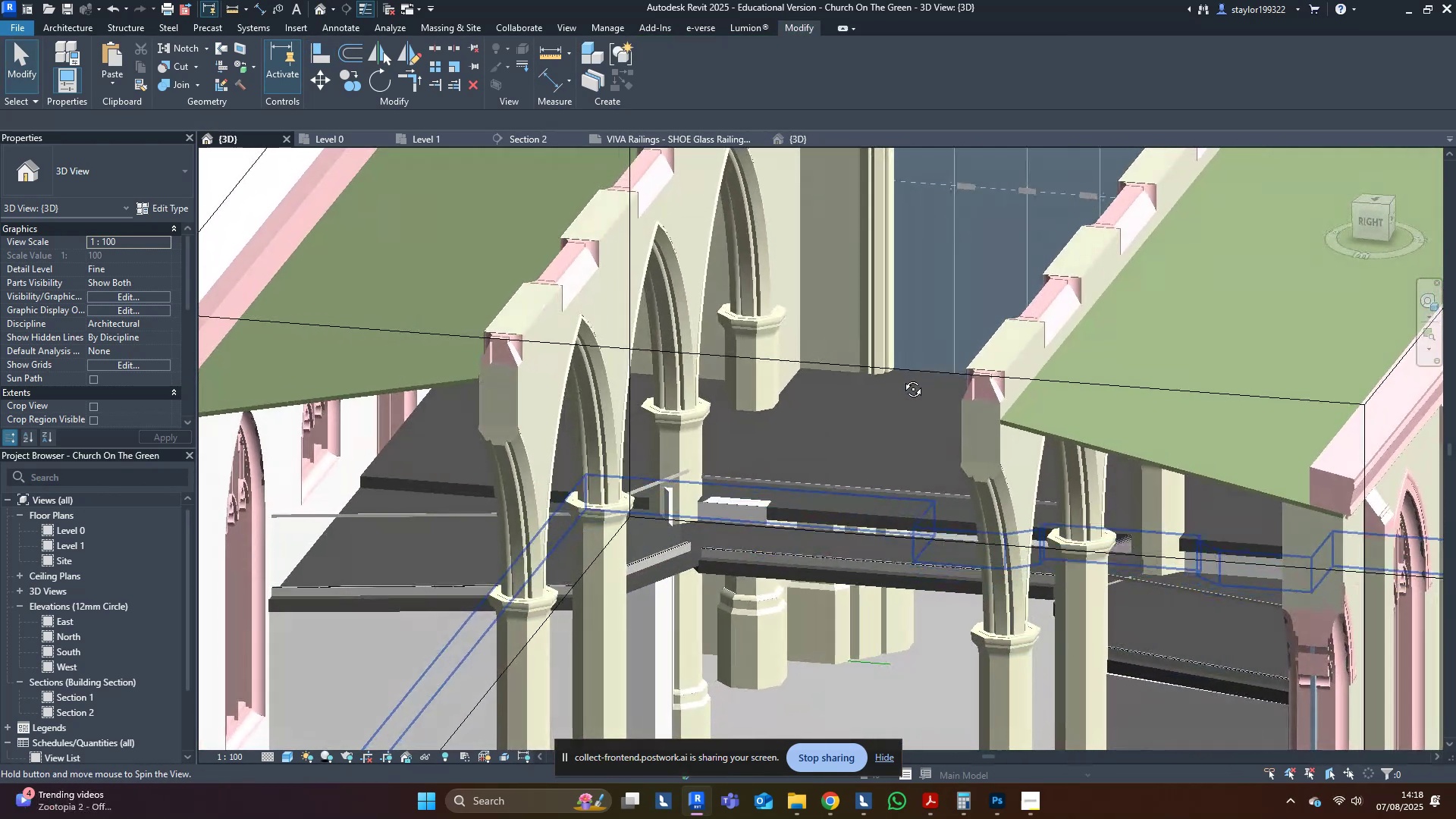 
hold_key(key=ShiftLeft, duration=0.68)
 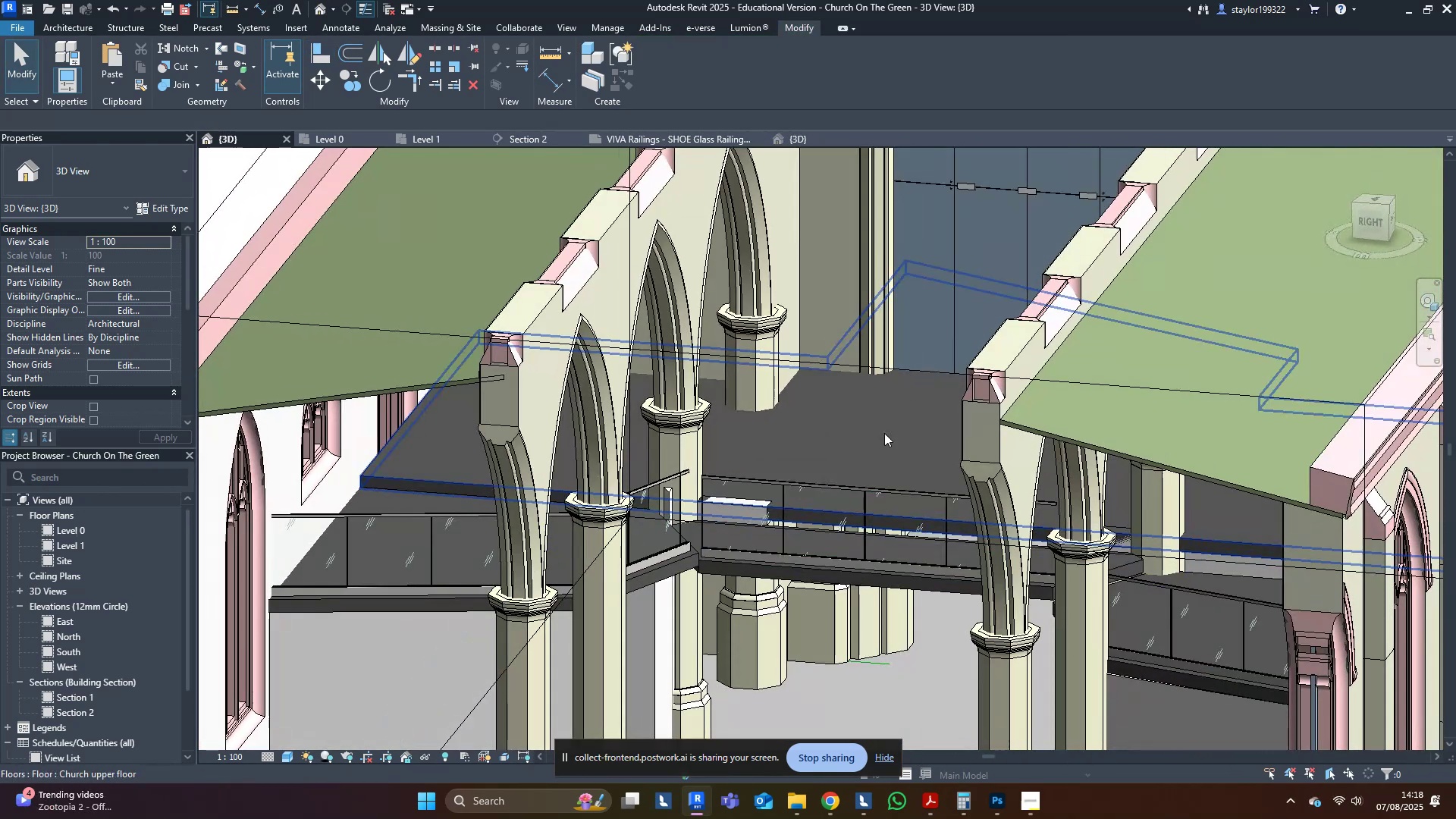 
hold_key(key=ShiftLeft, duration=0.9)
 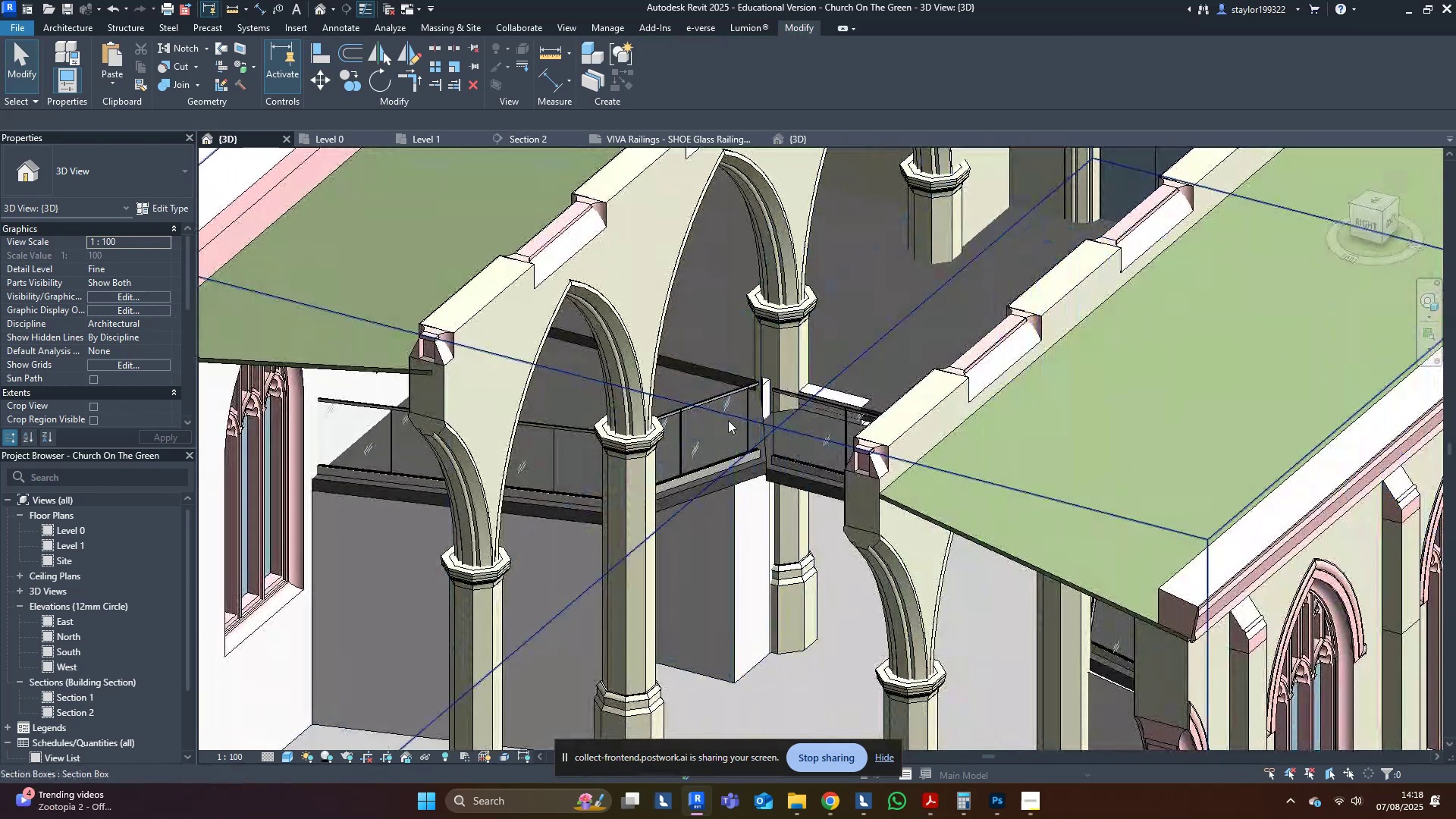 
type(al)
 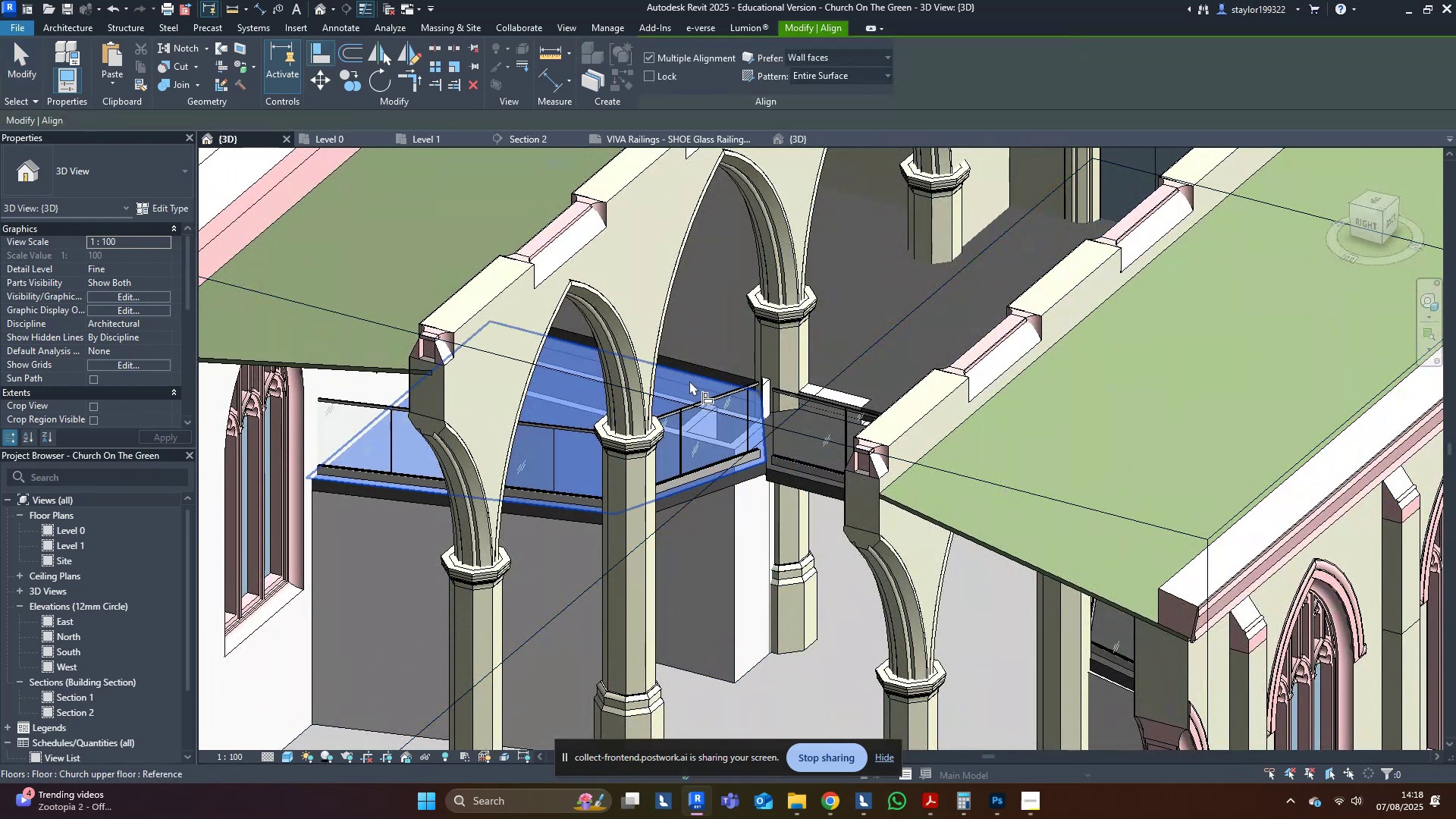 
left_click([689, 381])
 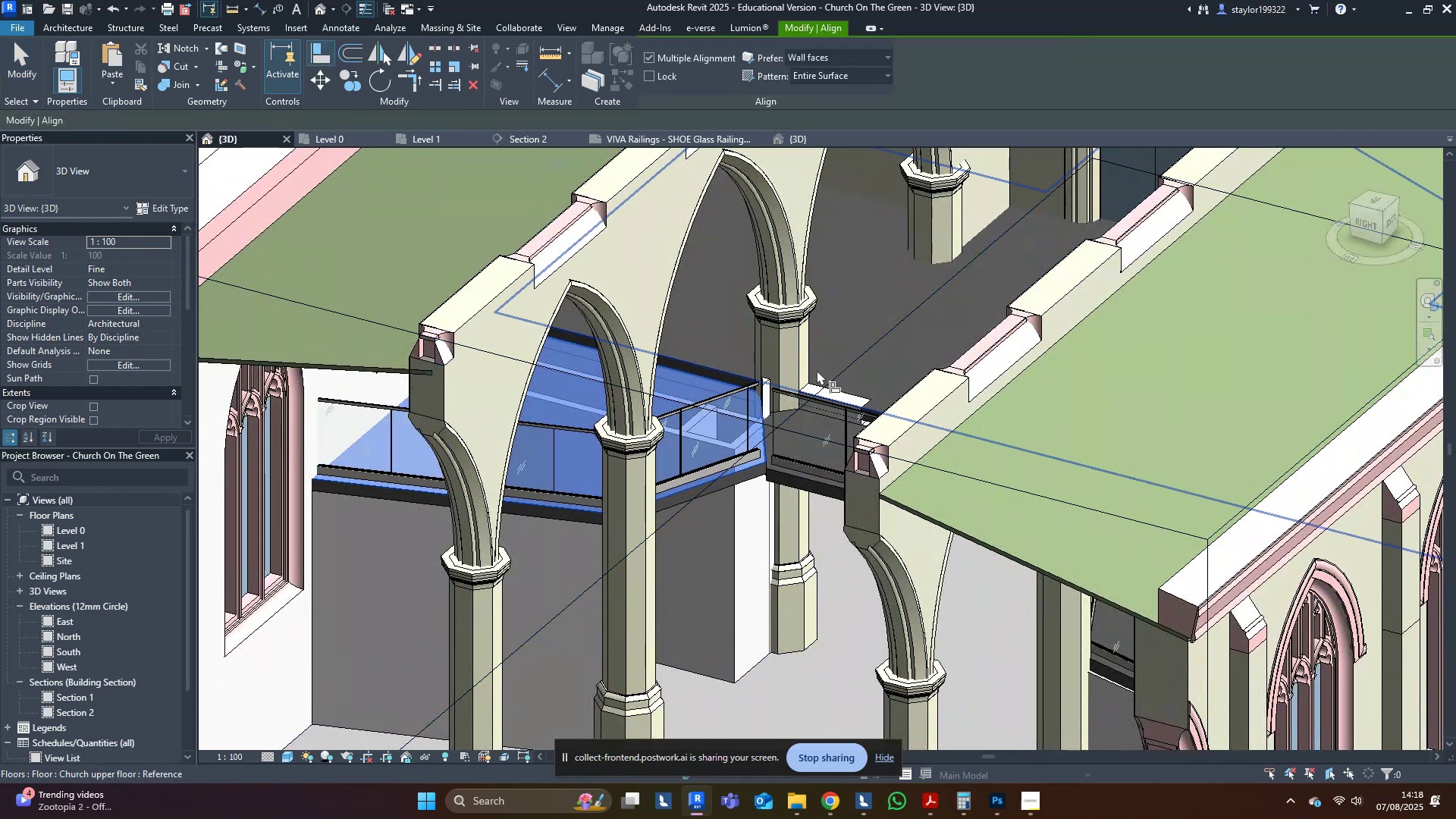 
key(Shift+6)
 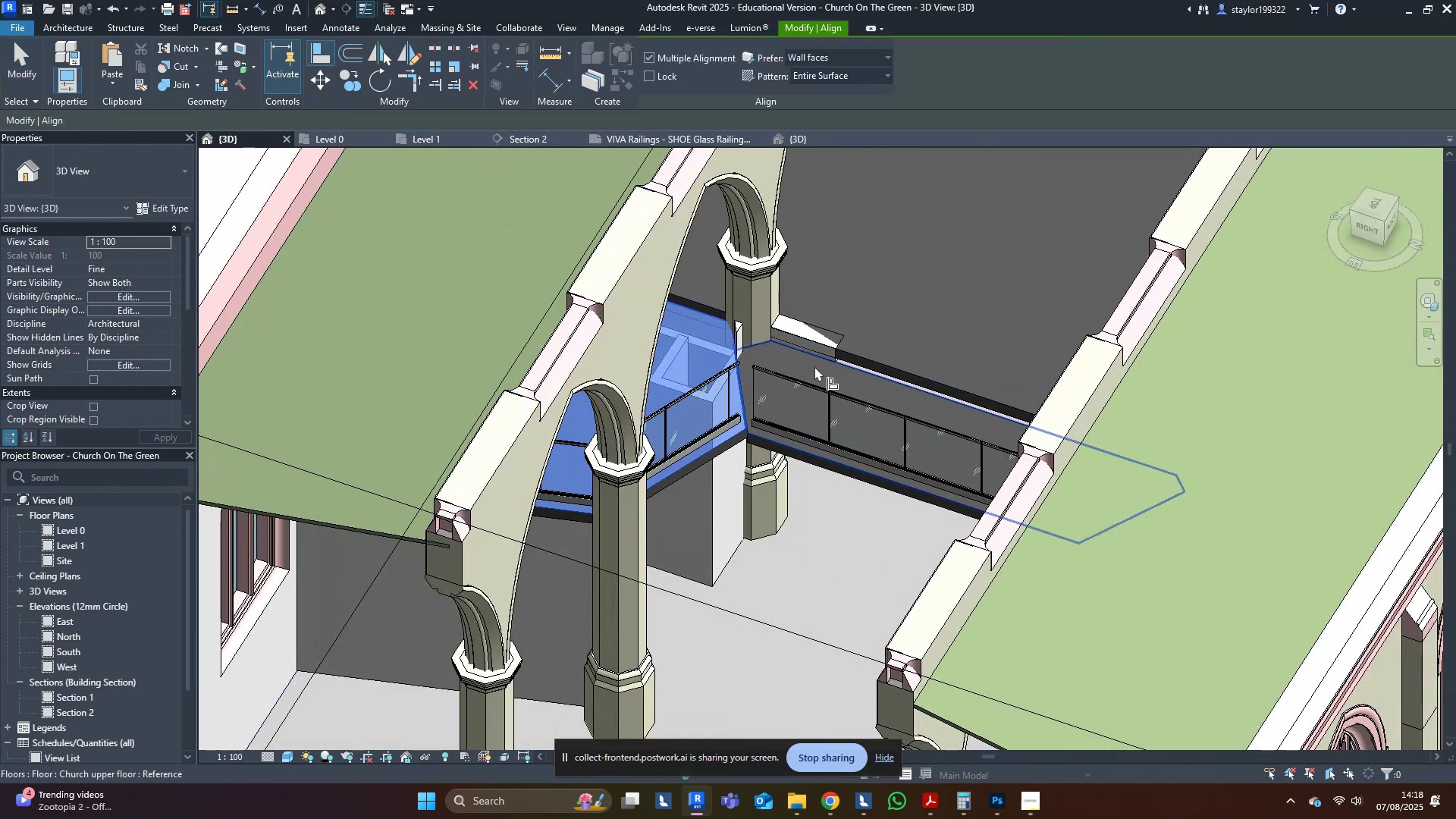 
left_click([812, 366])
 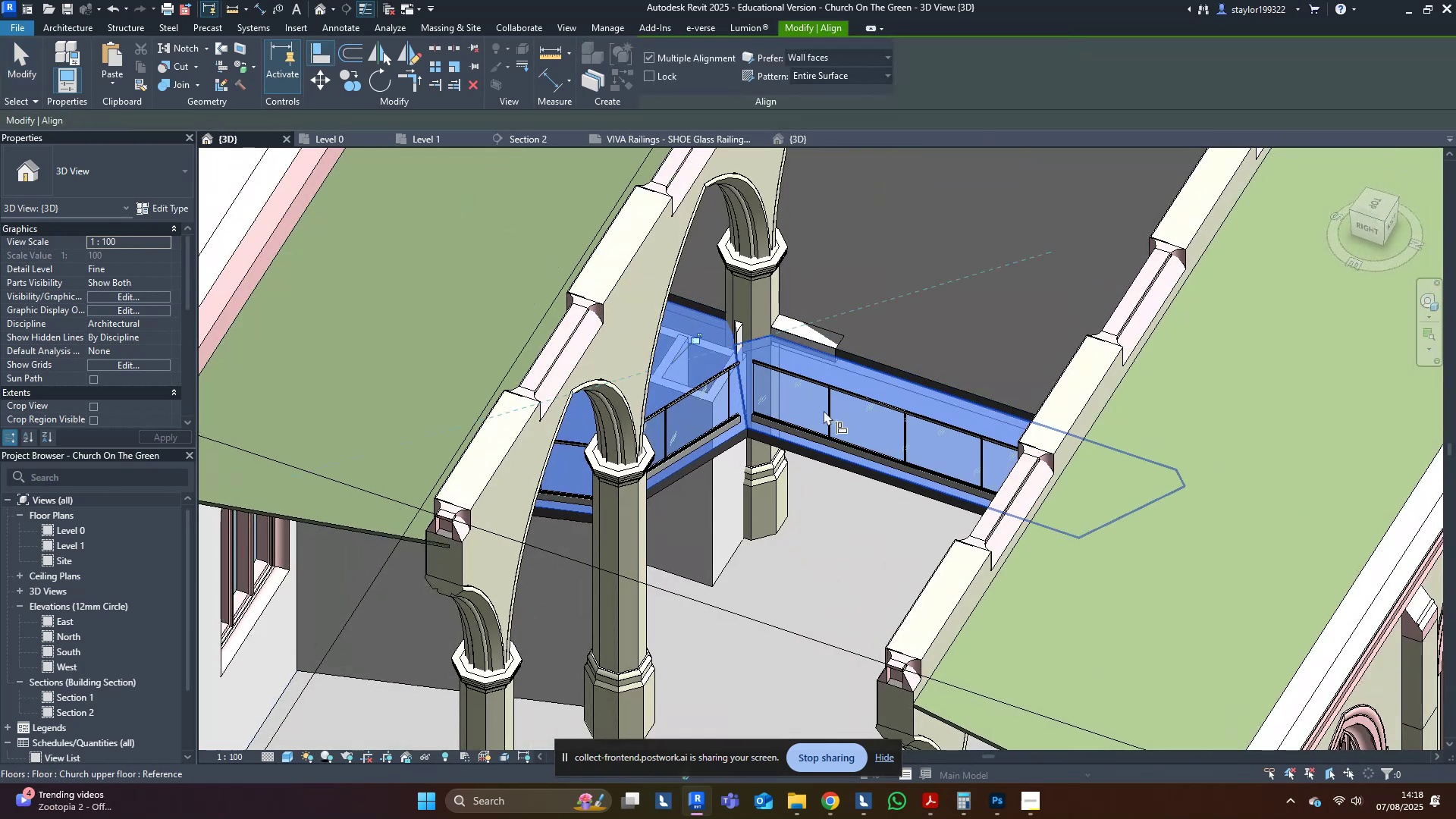 
key(Escape)
 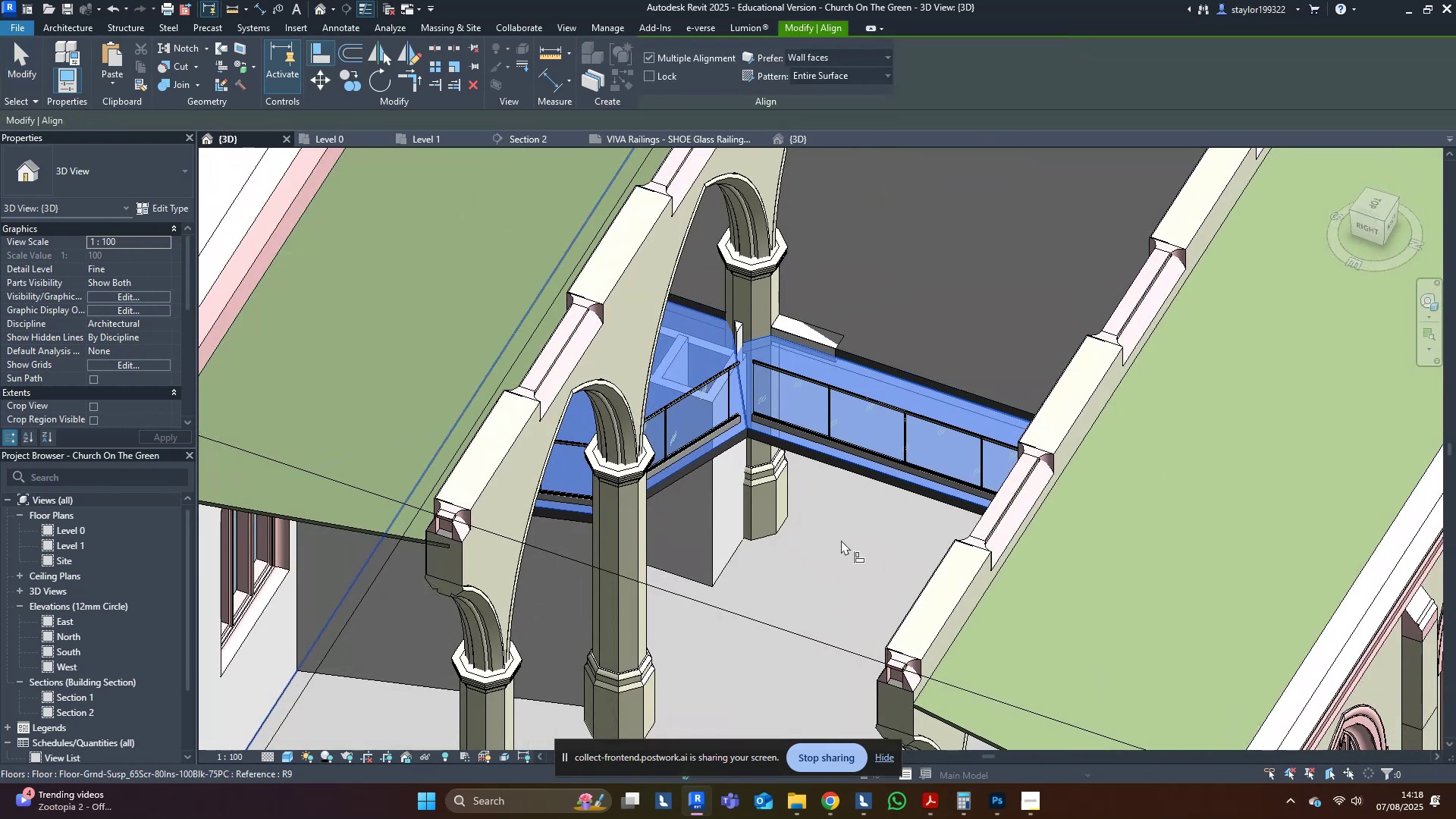 
key(Escape)
 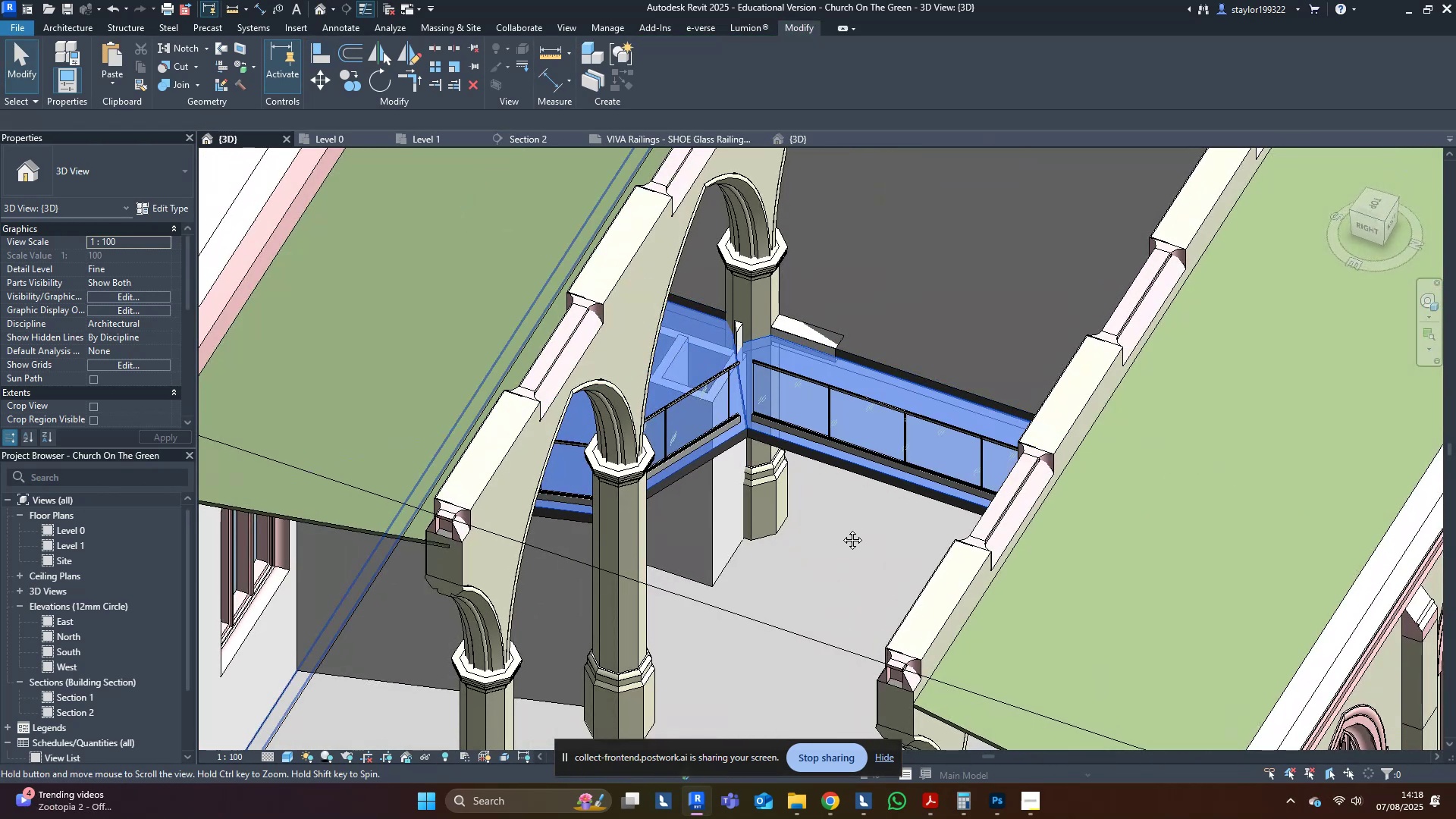 
key(Escape)
 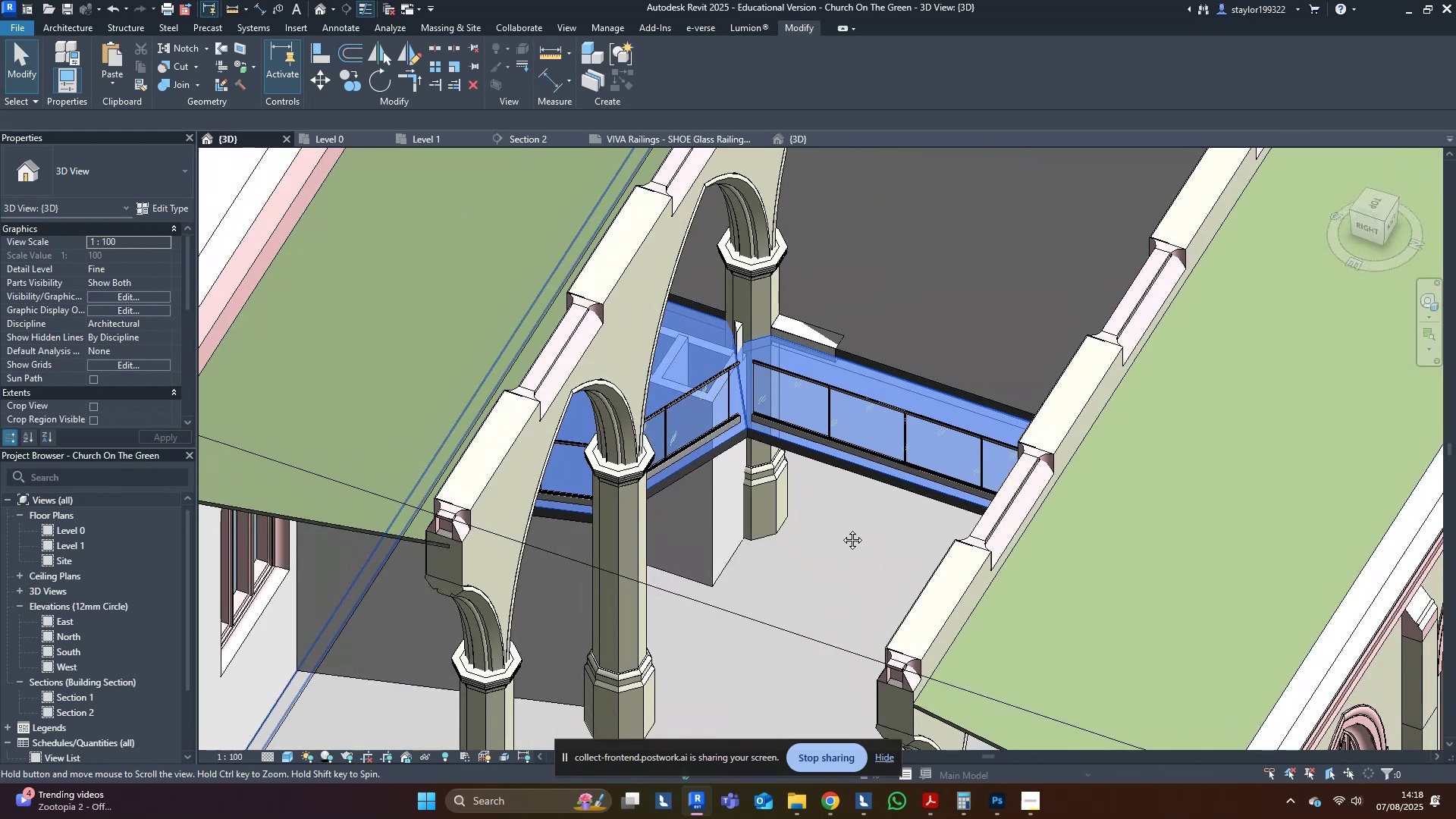 
middle_click([841, 529])
 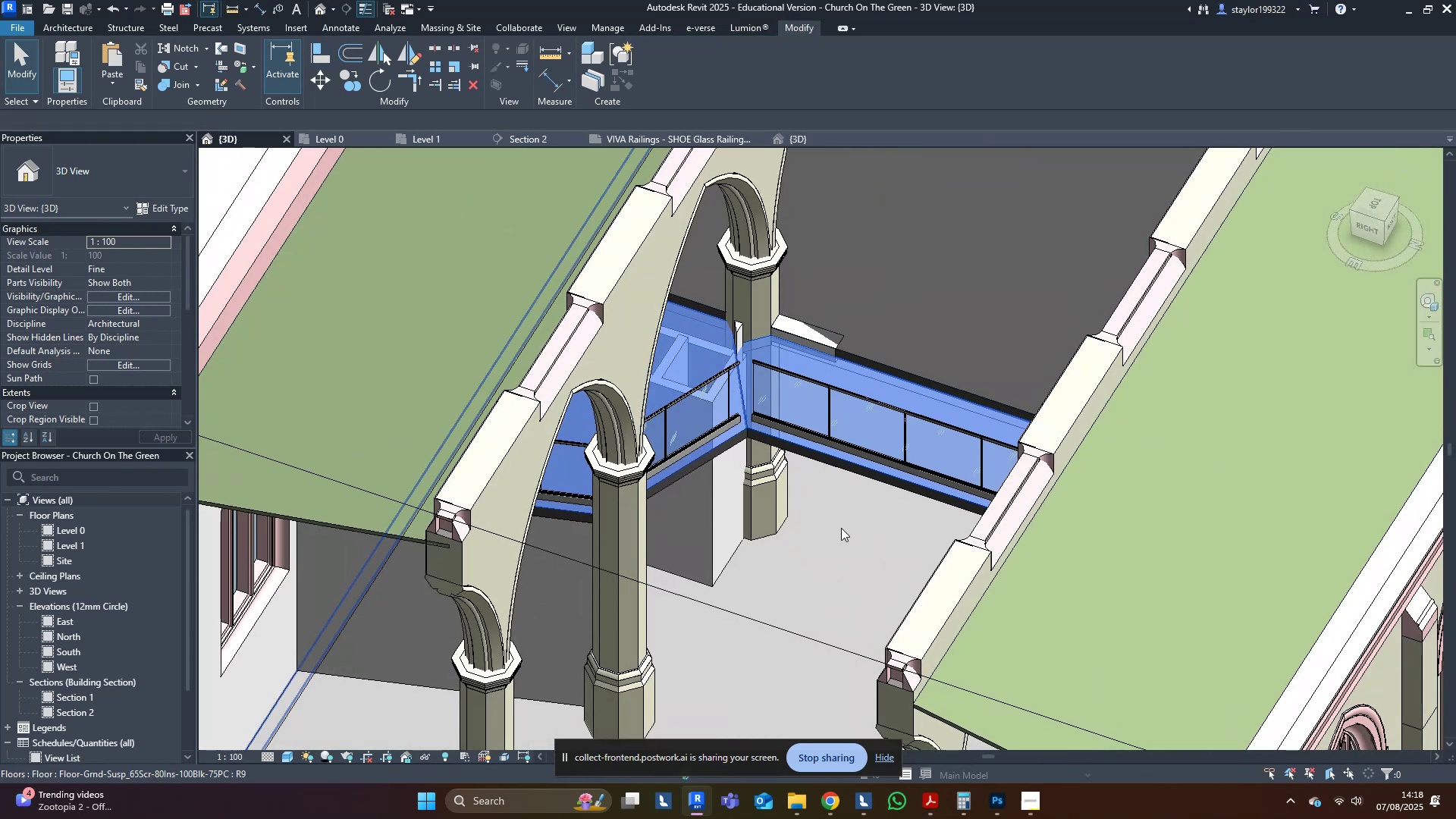 
hold_key(key=ShiftLeft, duration=0.6)
 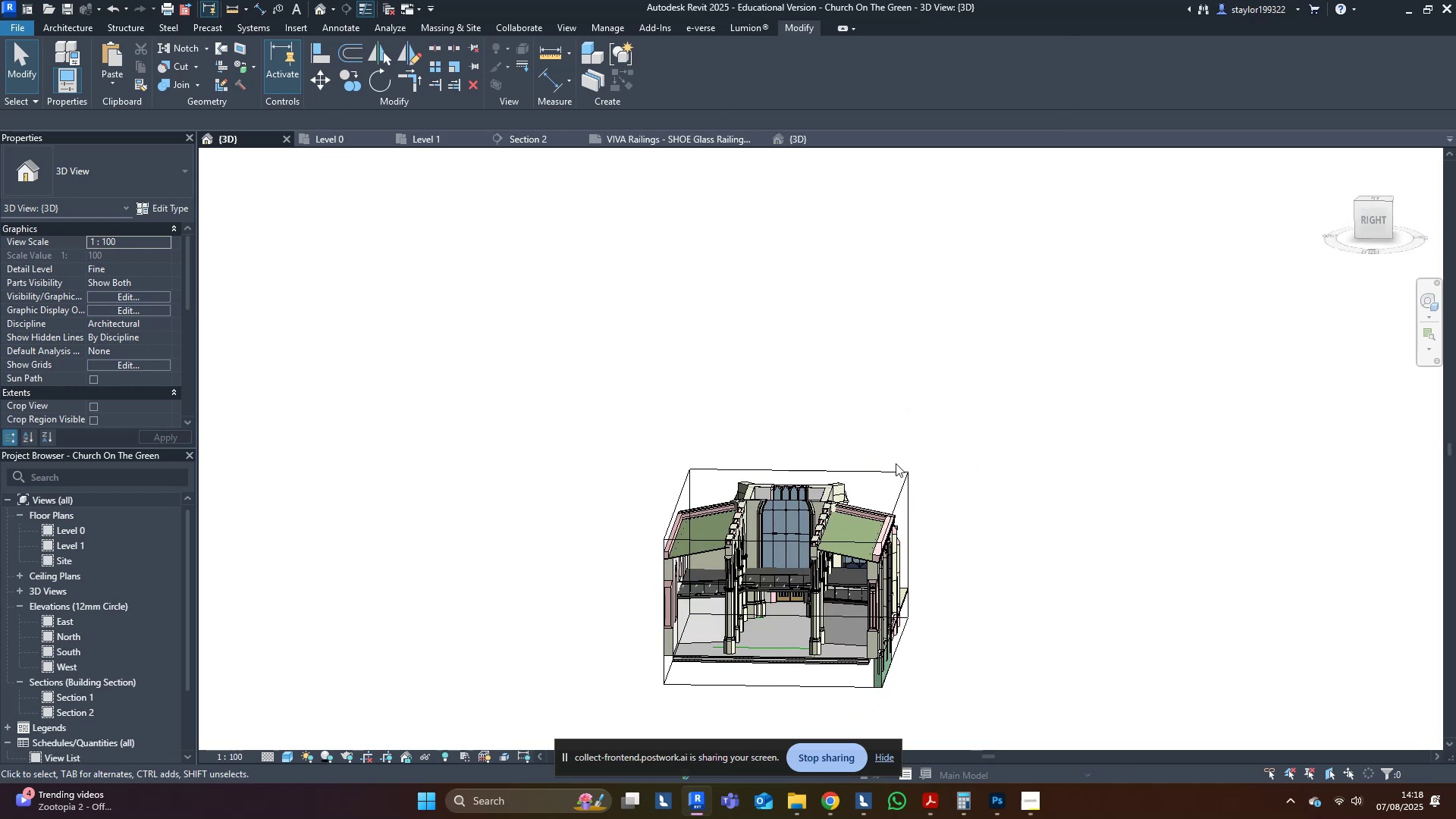 
scroll: coordinate [848, 641], scroll_direction: up, amount: 9.0
 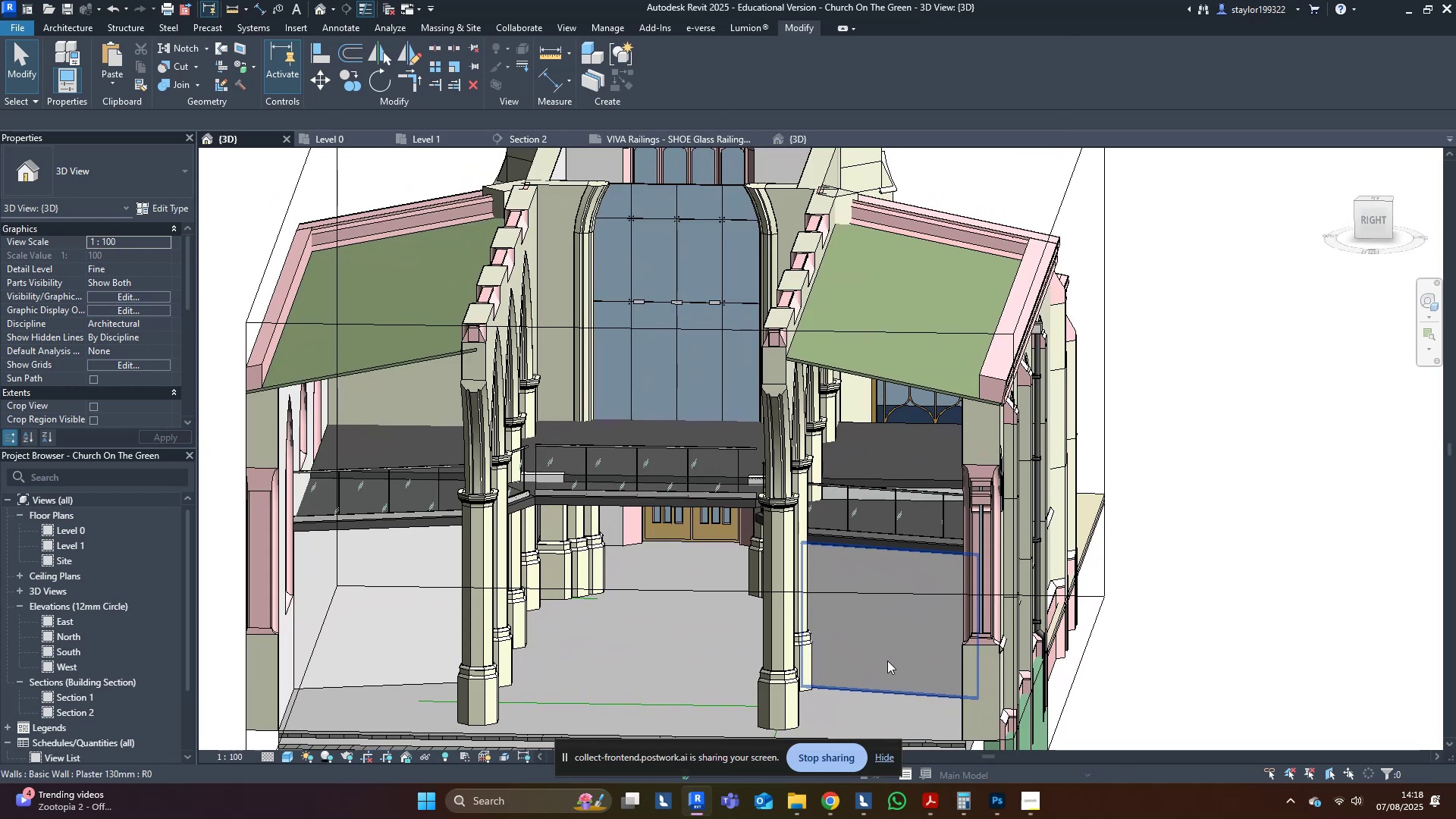 
hold_key(key=ShiftLeft, duration=0.98)
 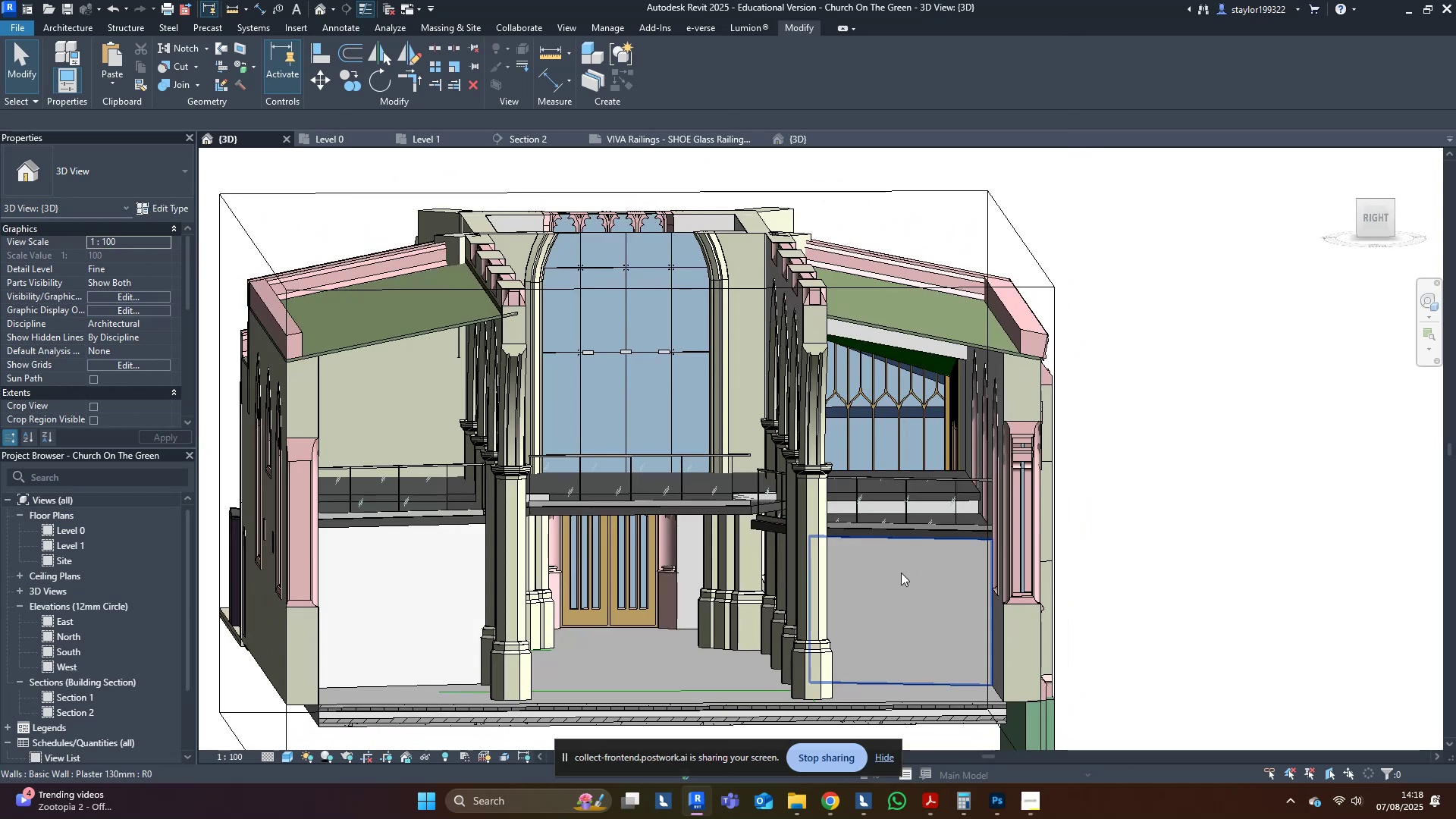 
scroll: coordinate [730, 541], scroll_direction: up, amount: 5.0
 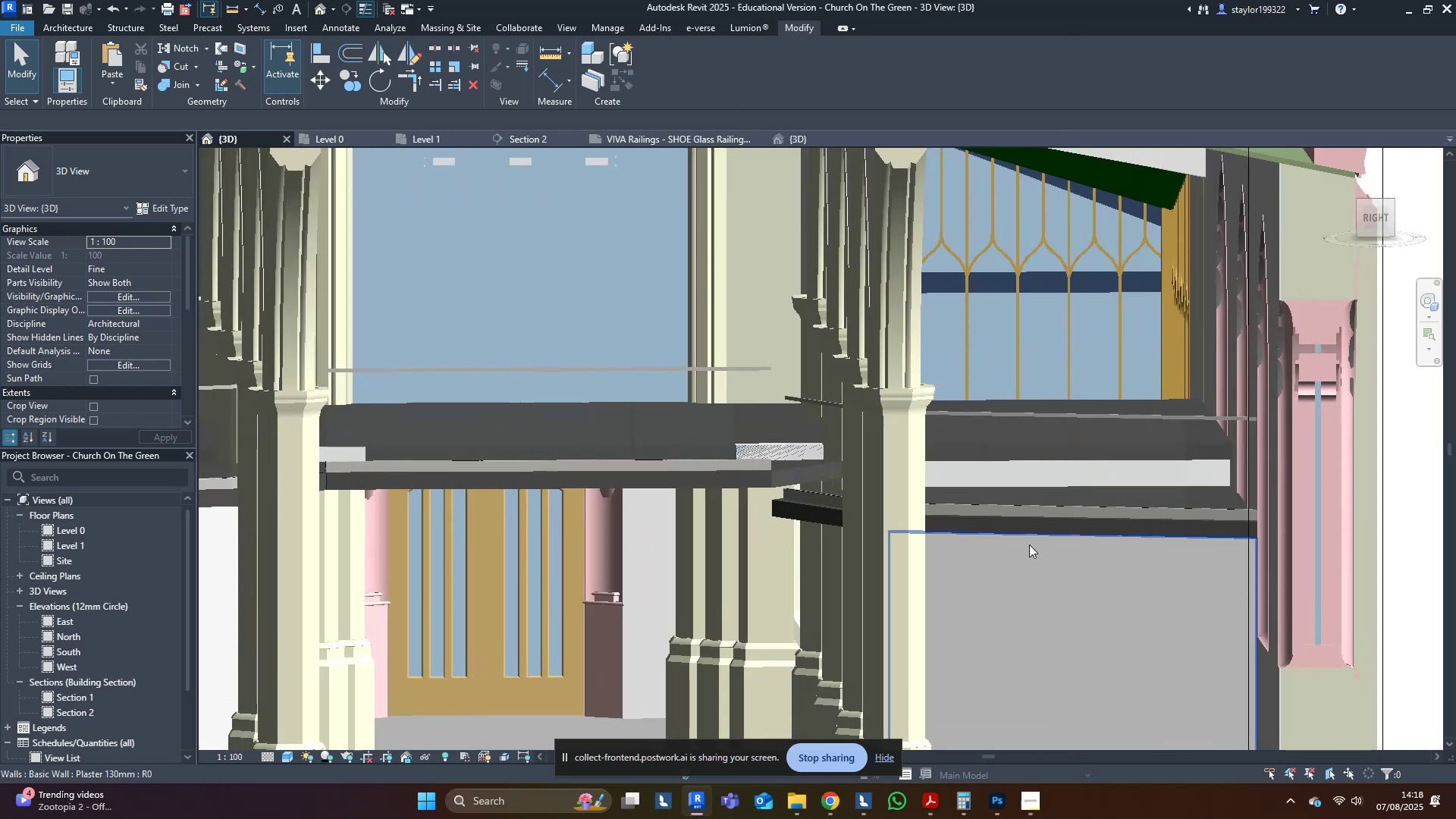 
key(Control+Z)
 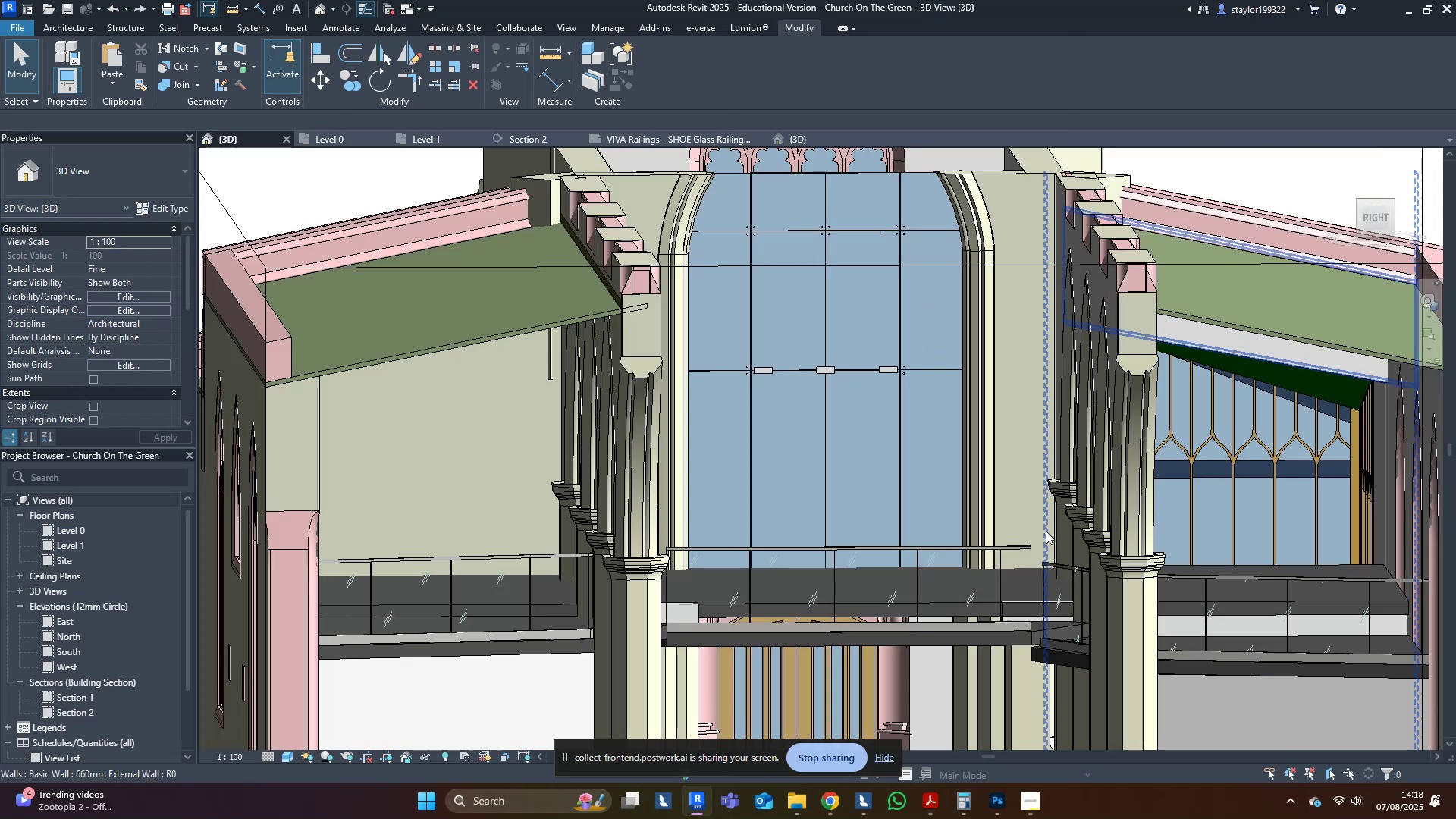 
hold_key(key=ShiftLeft, duration=1.5)
 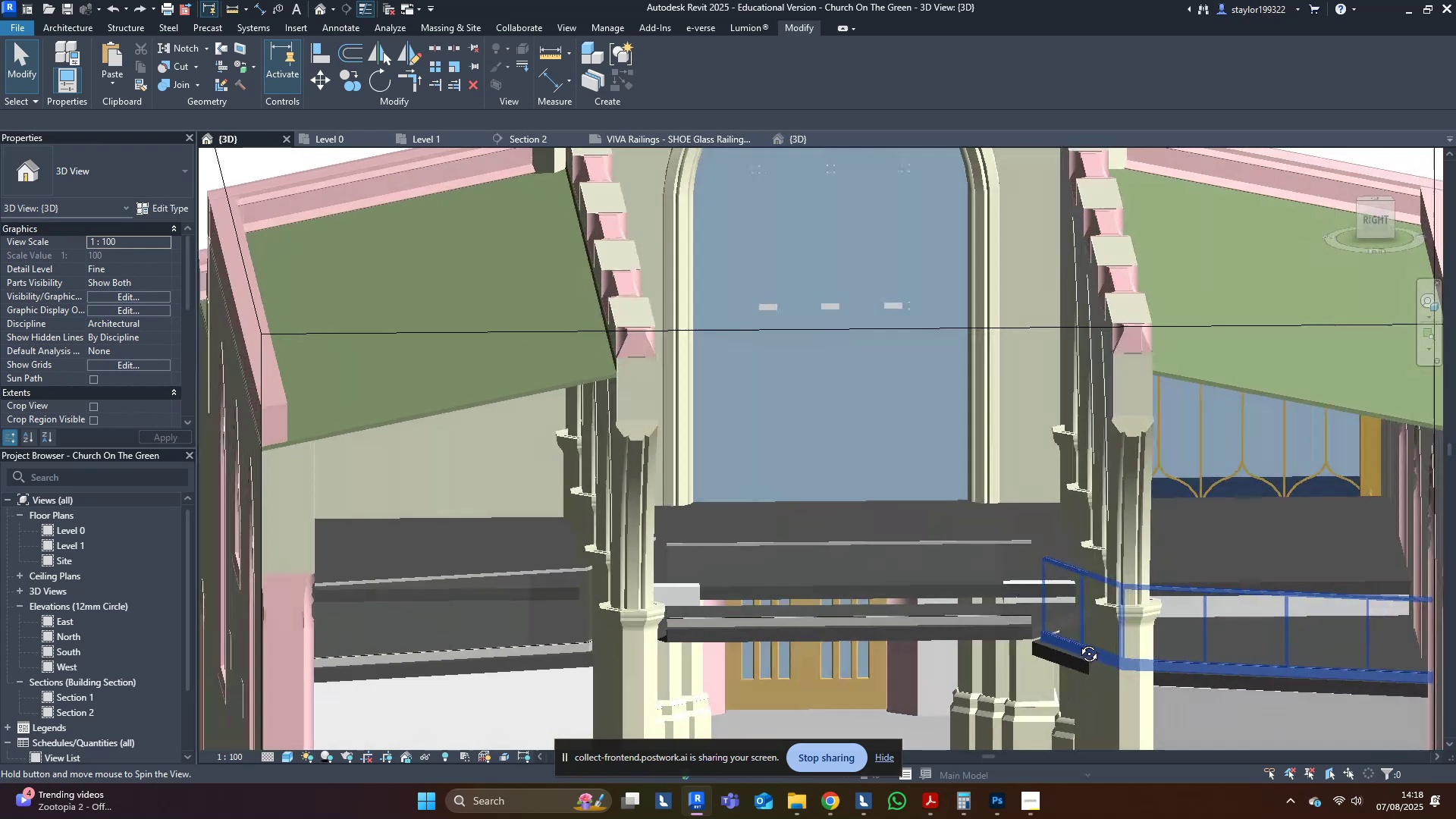 
hold_key(key=ShiftLeft, duration=1.11)
 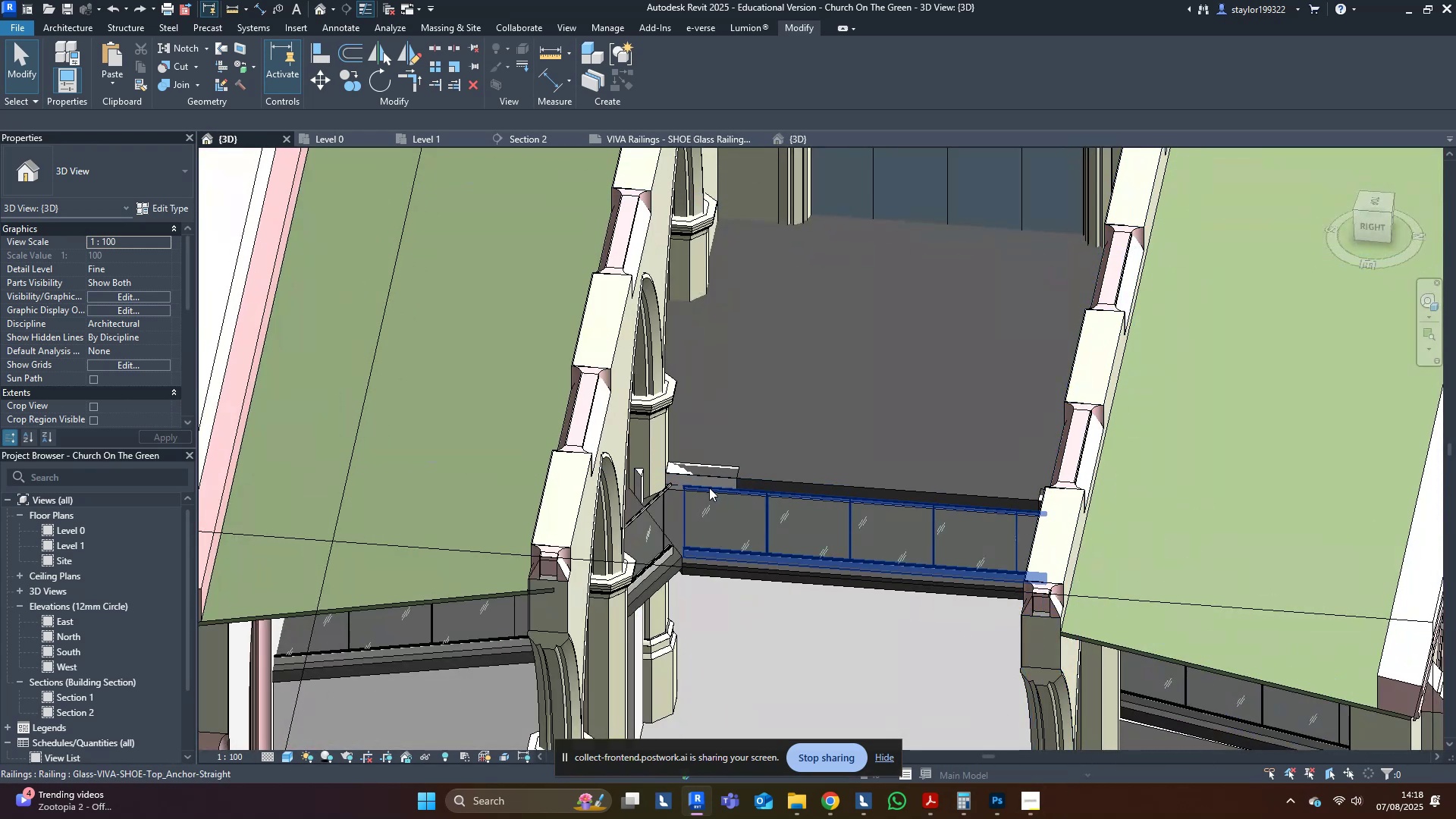 
hold_key(key=ShiftLeft, duration=0.39)
 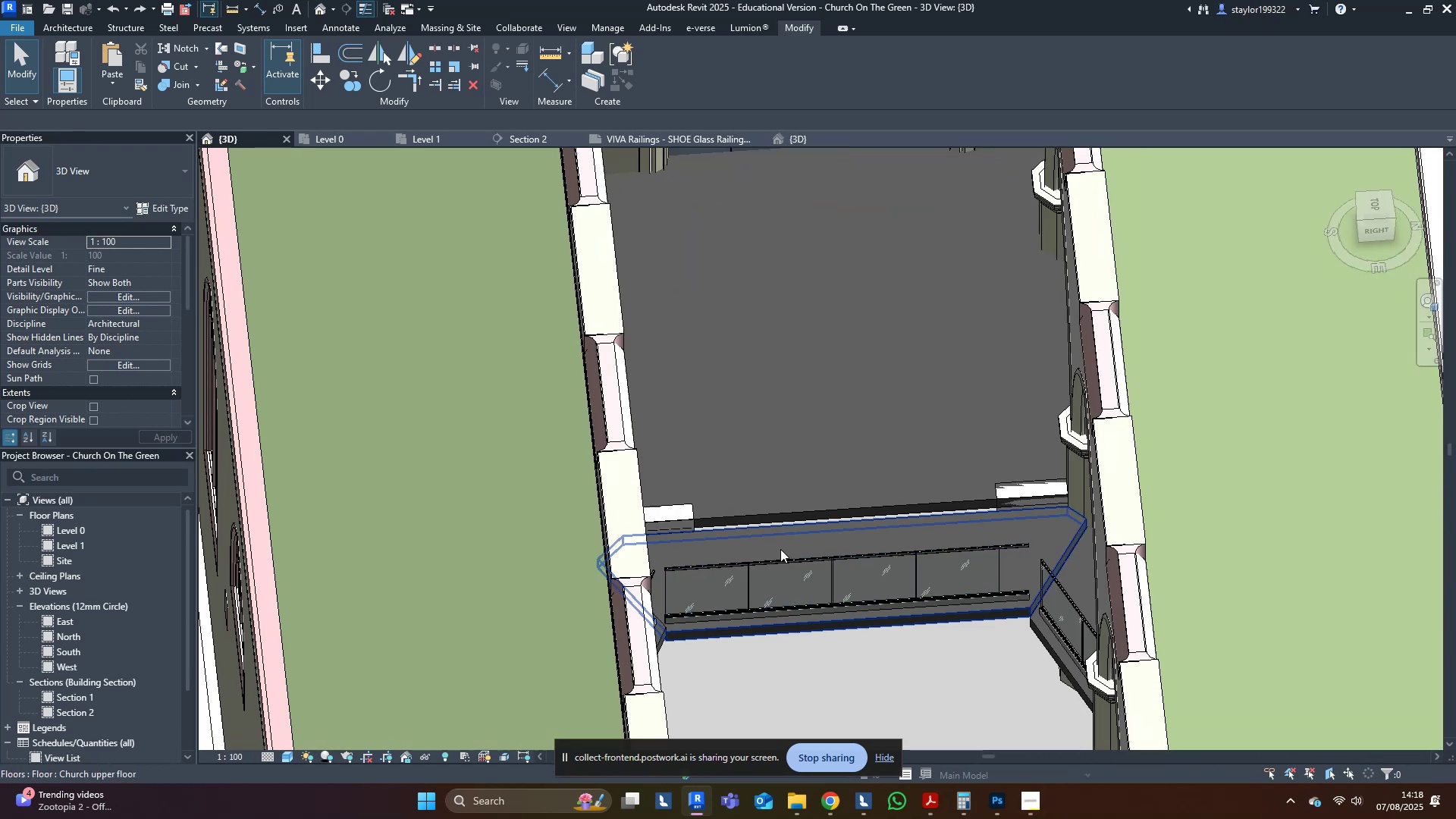 
scroll: coordinate [766, 539], scroll_direction: up, amount: 4.0
 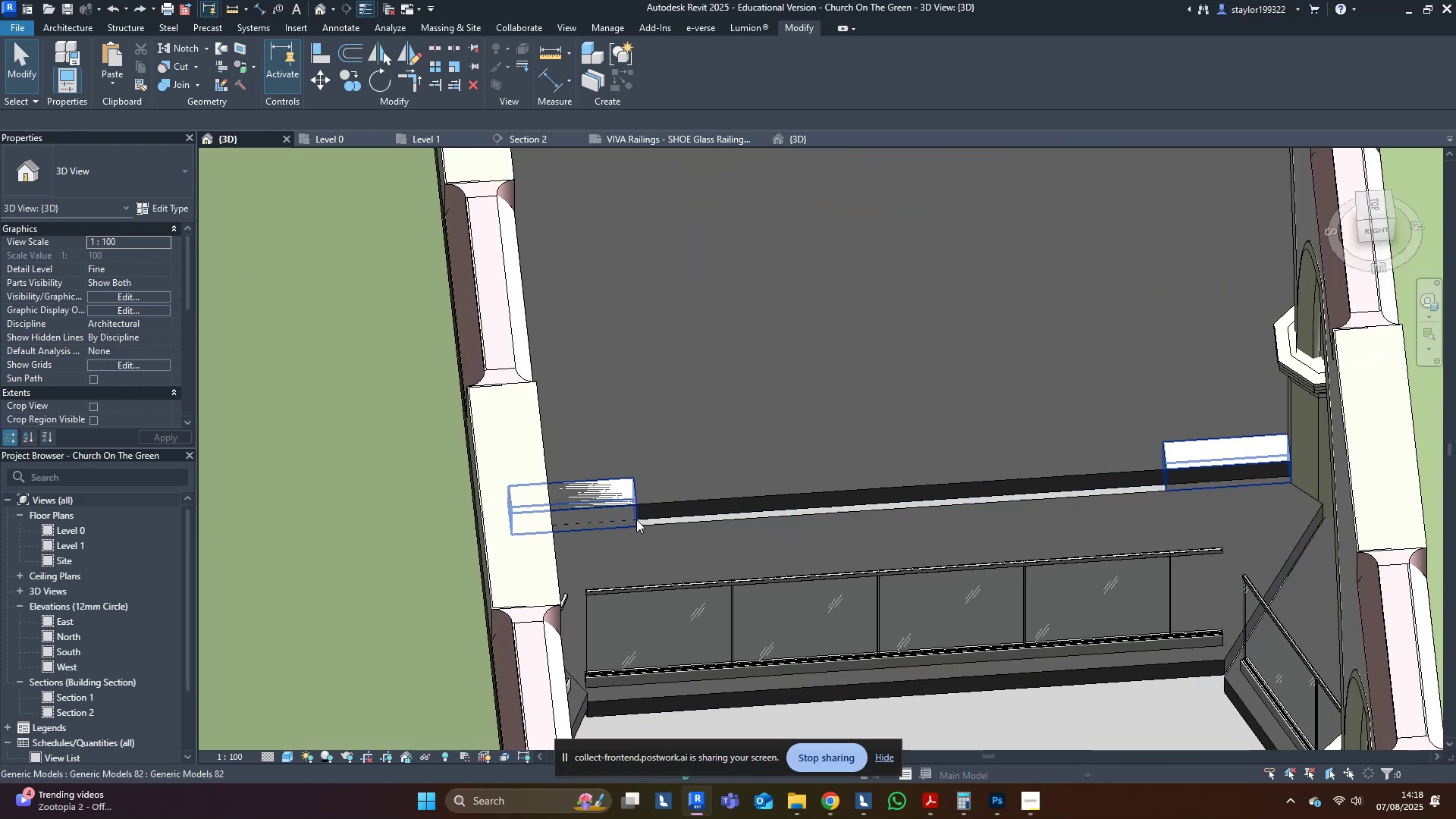 
left_click([618, 525])
 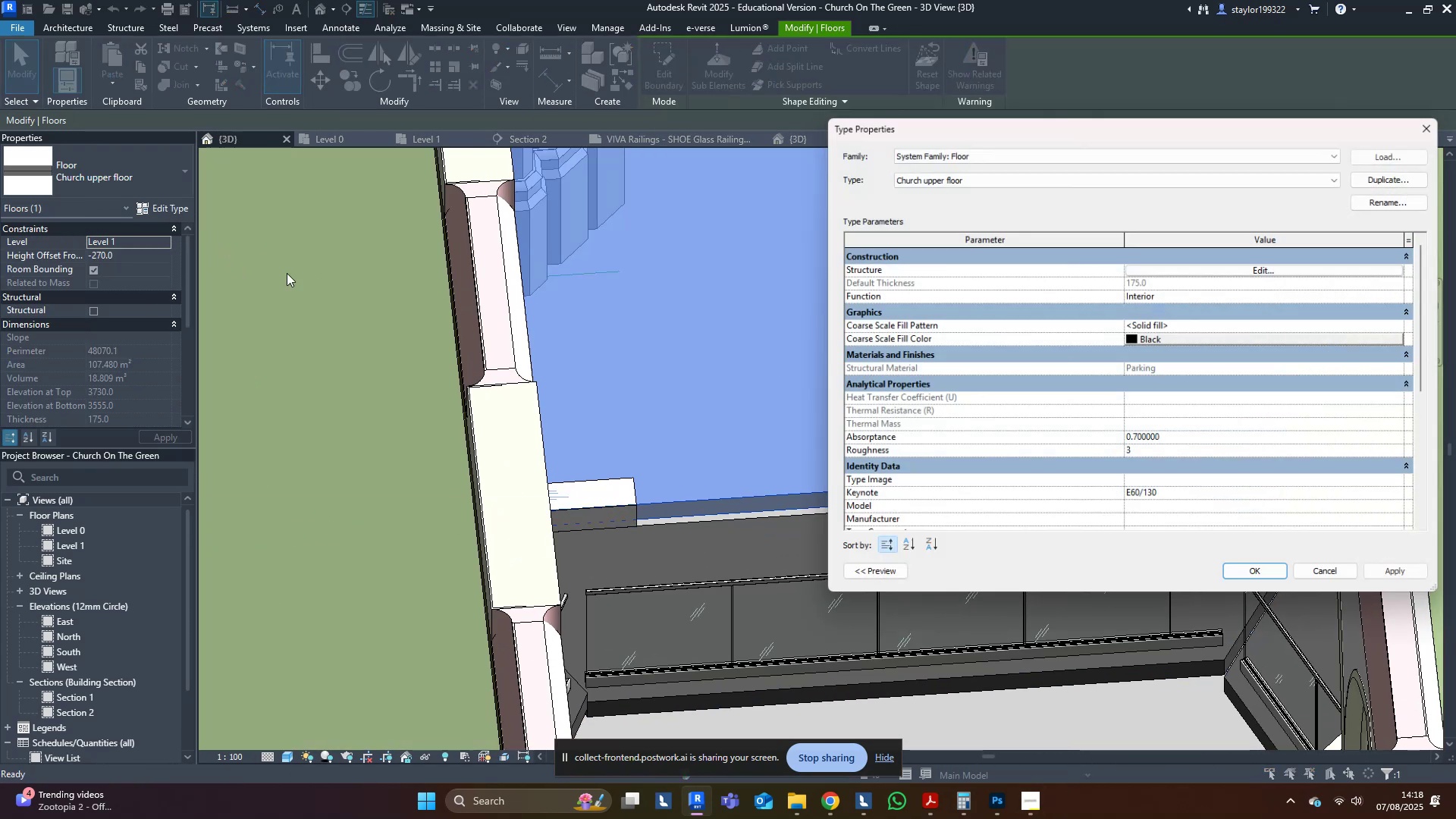 
left_click([1311, 266])
 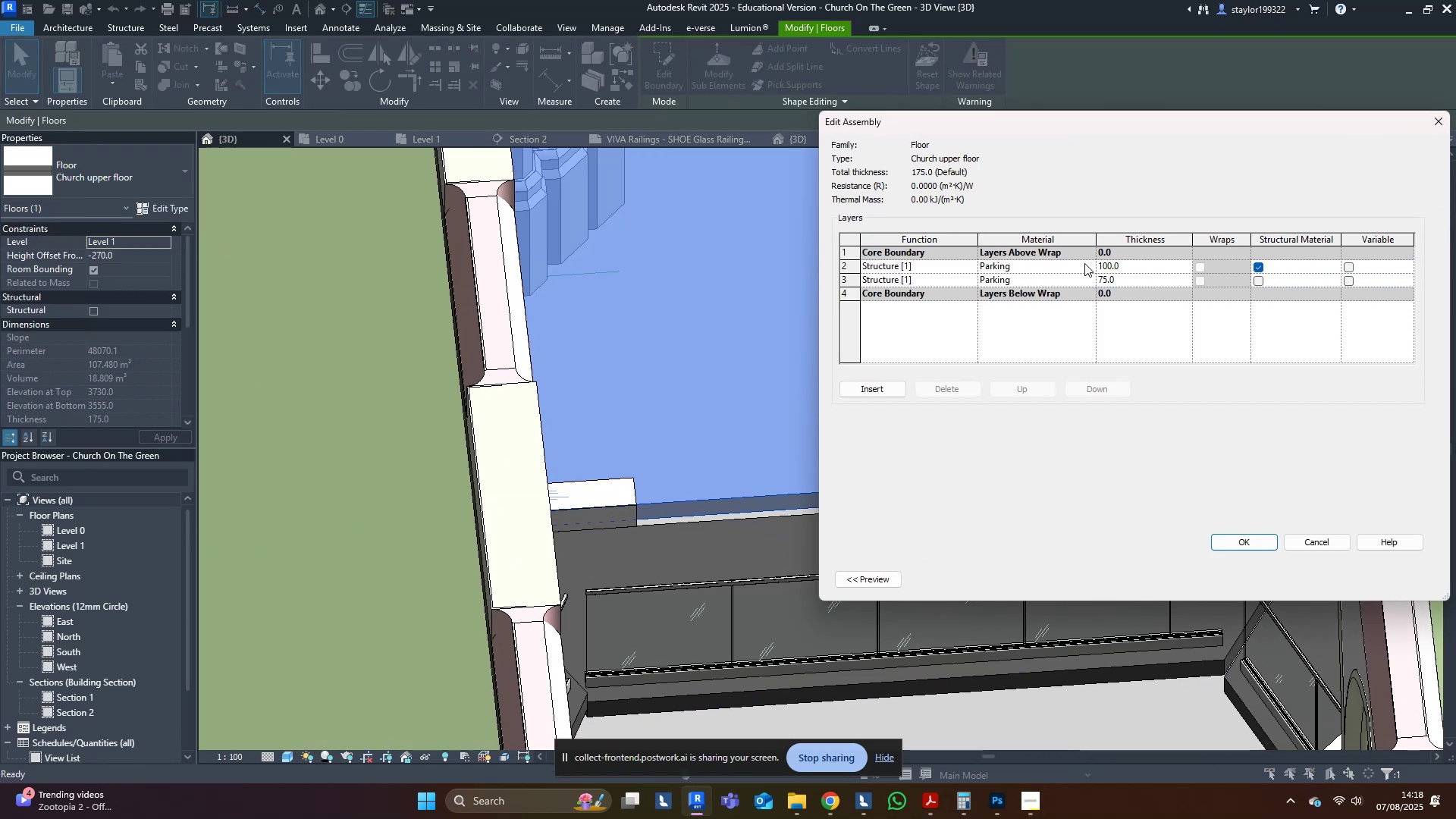 
left_click([1084, 263])
 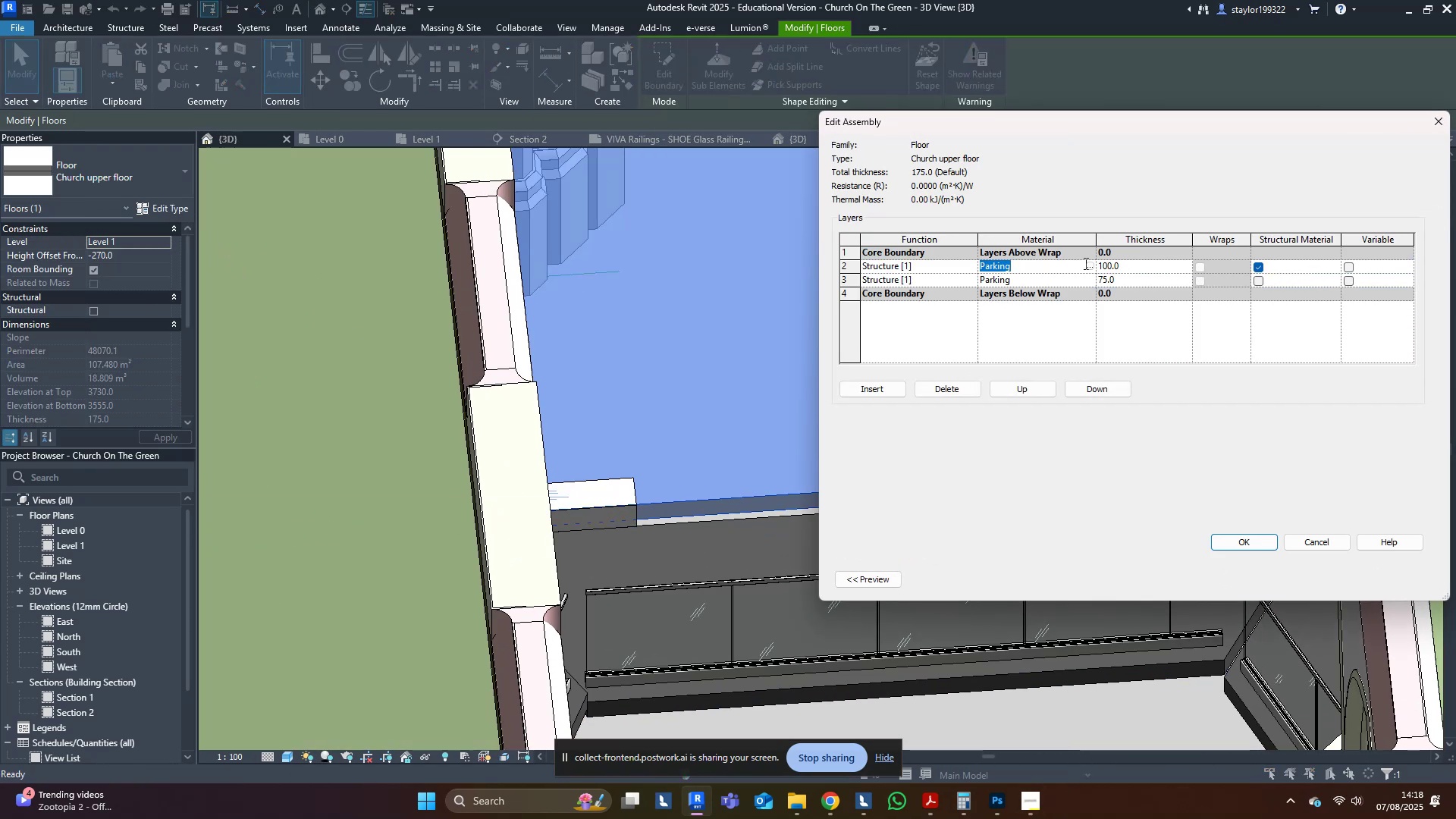 
left_click([1087, 264])
 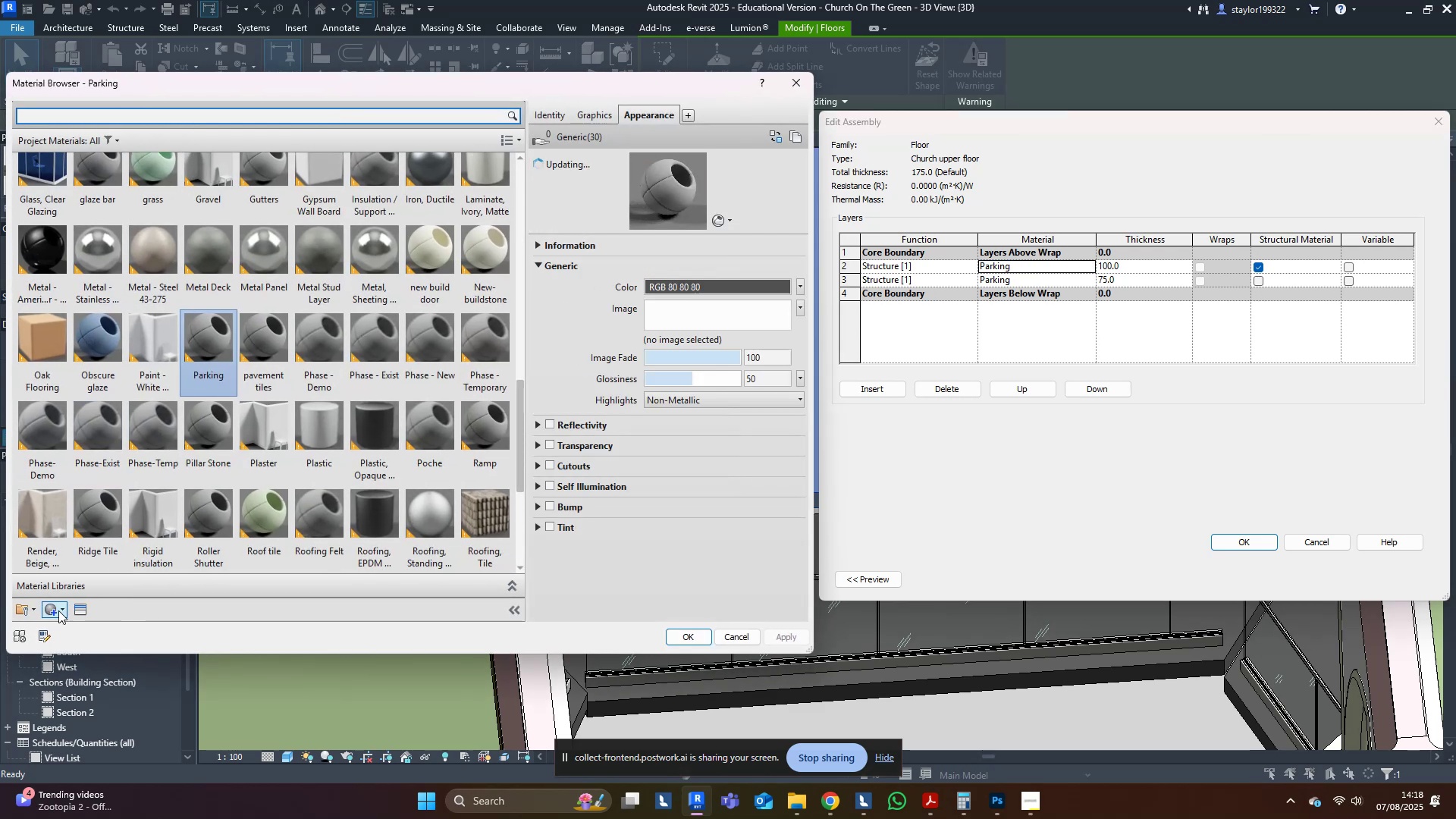 
left_click([54, 612])
 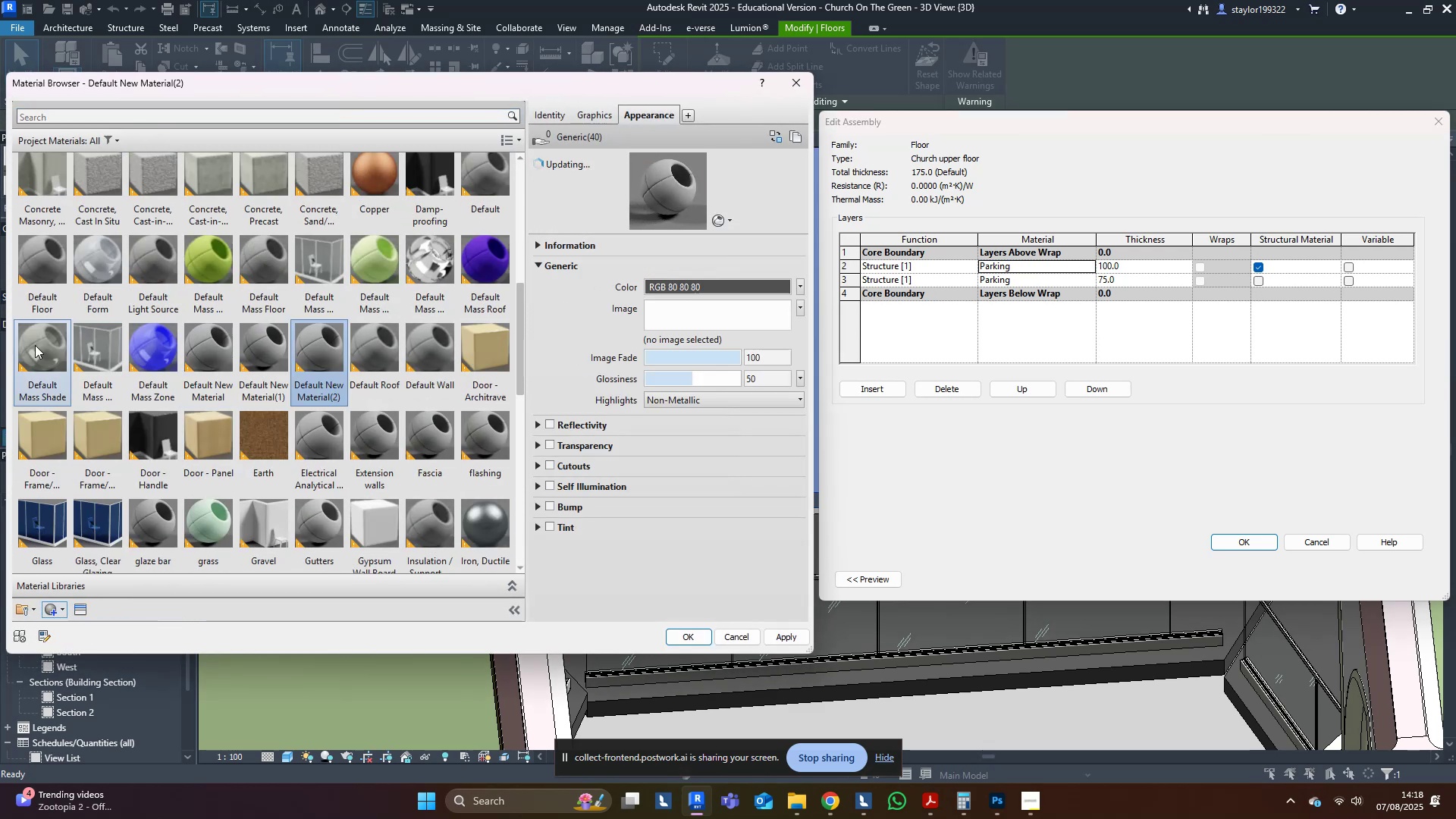 
right_click([332, 371])
 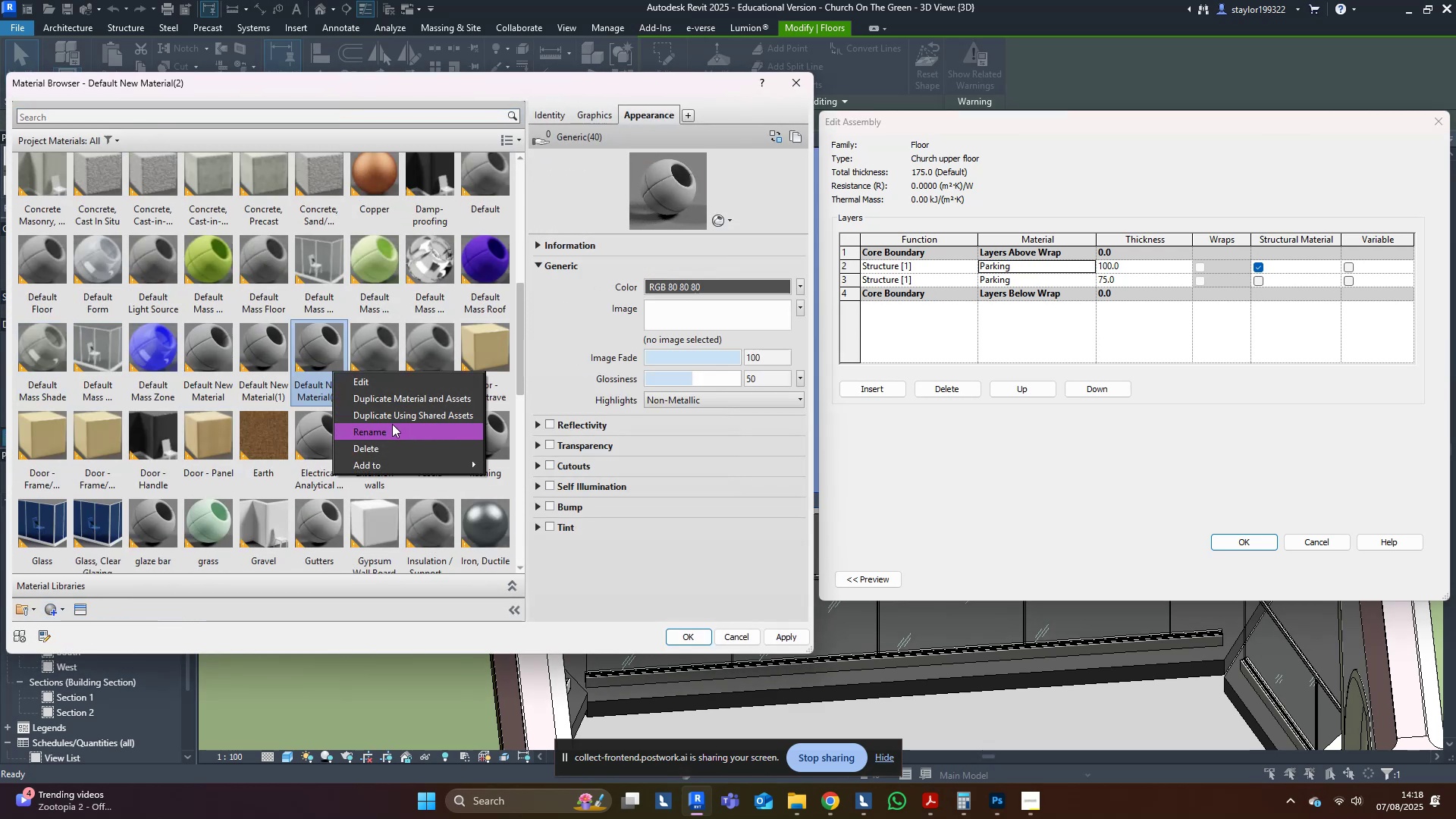 
left_click([392, 424])
 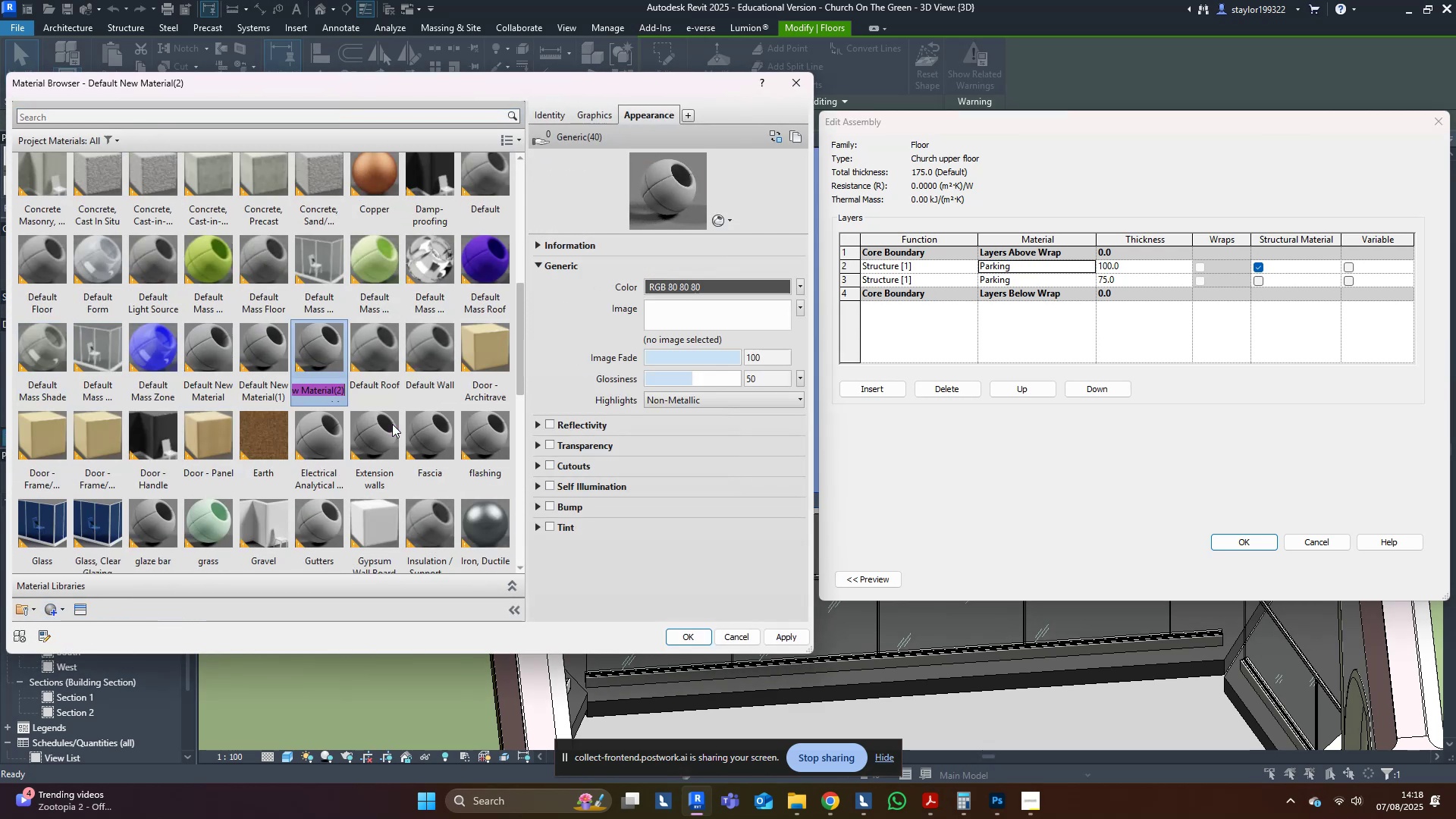 
type(Church upper floor)
 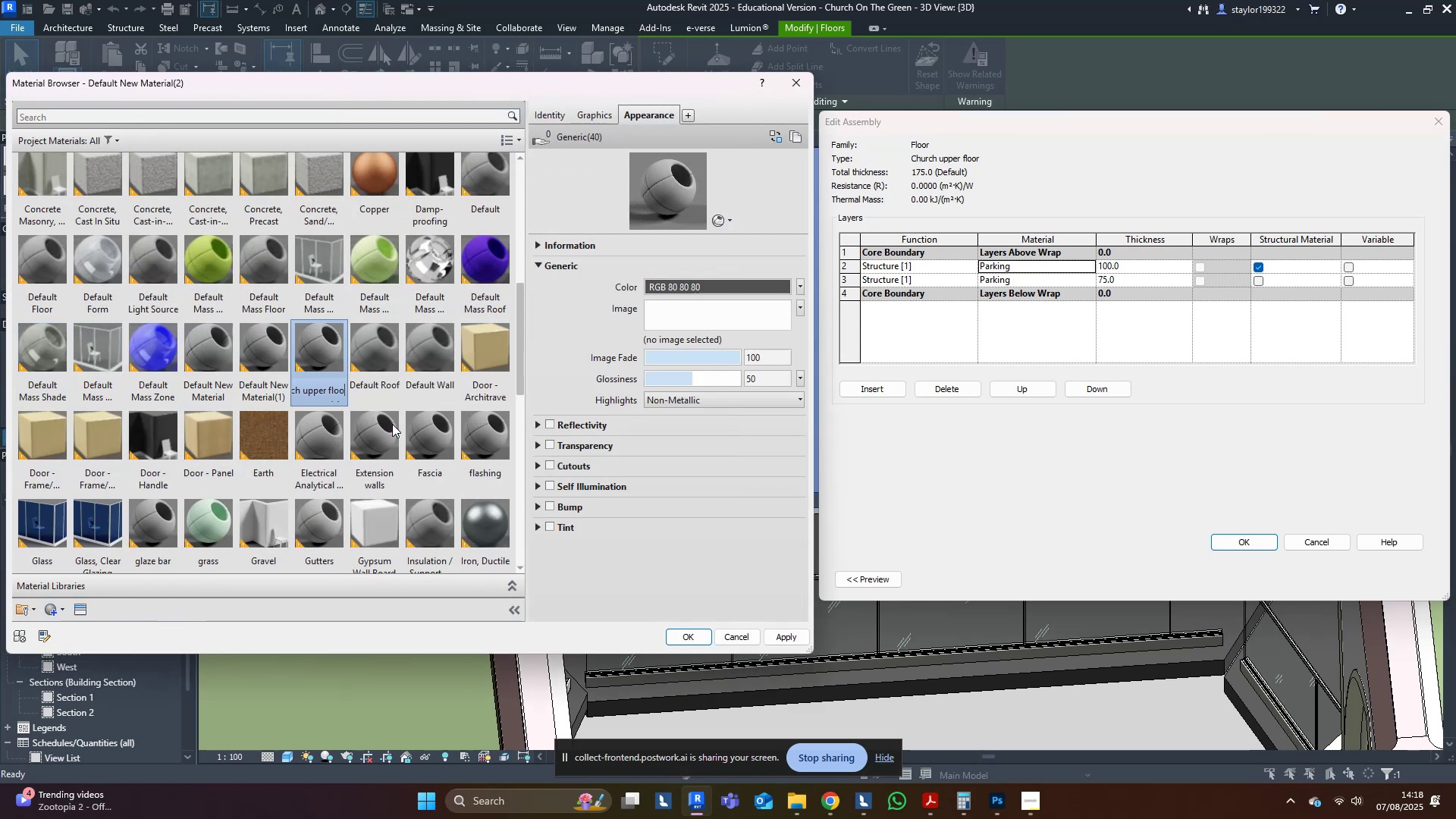 
key(Enter)
 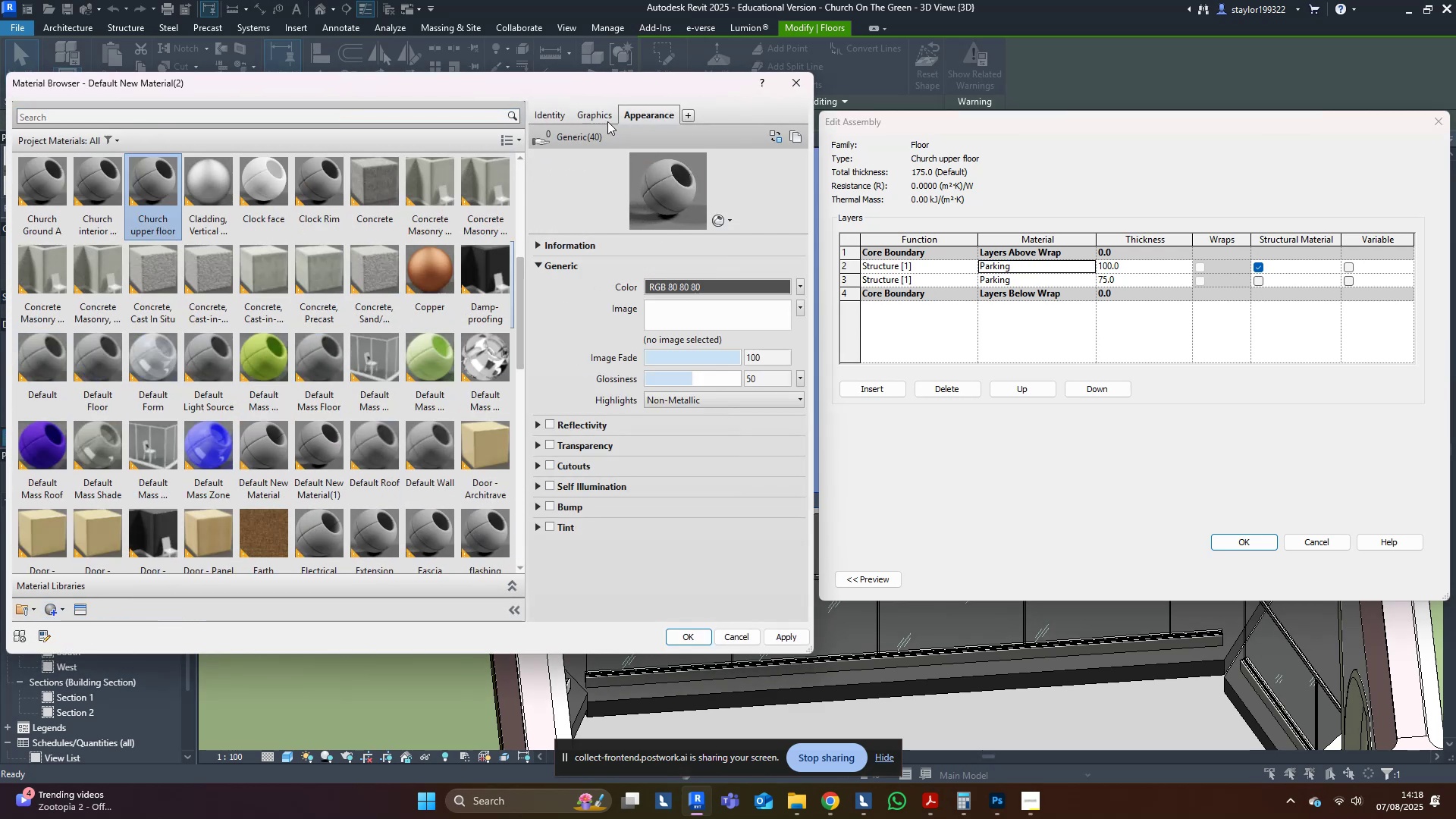 
left_click([606, 117])
 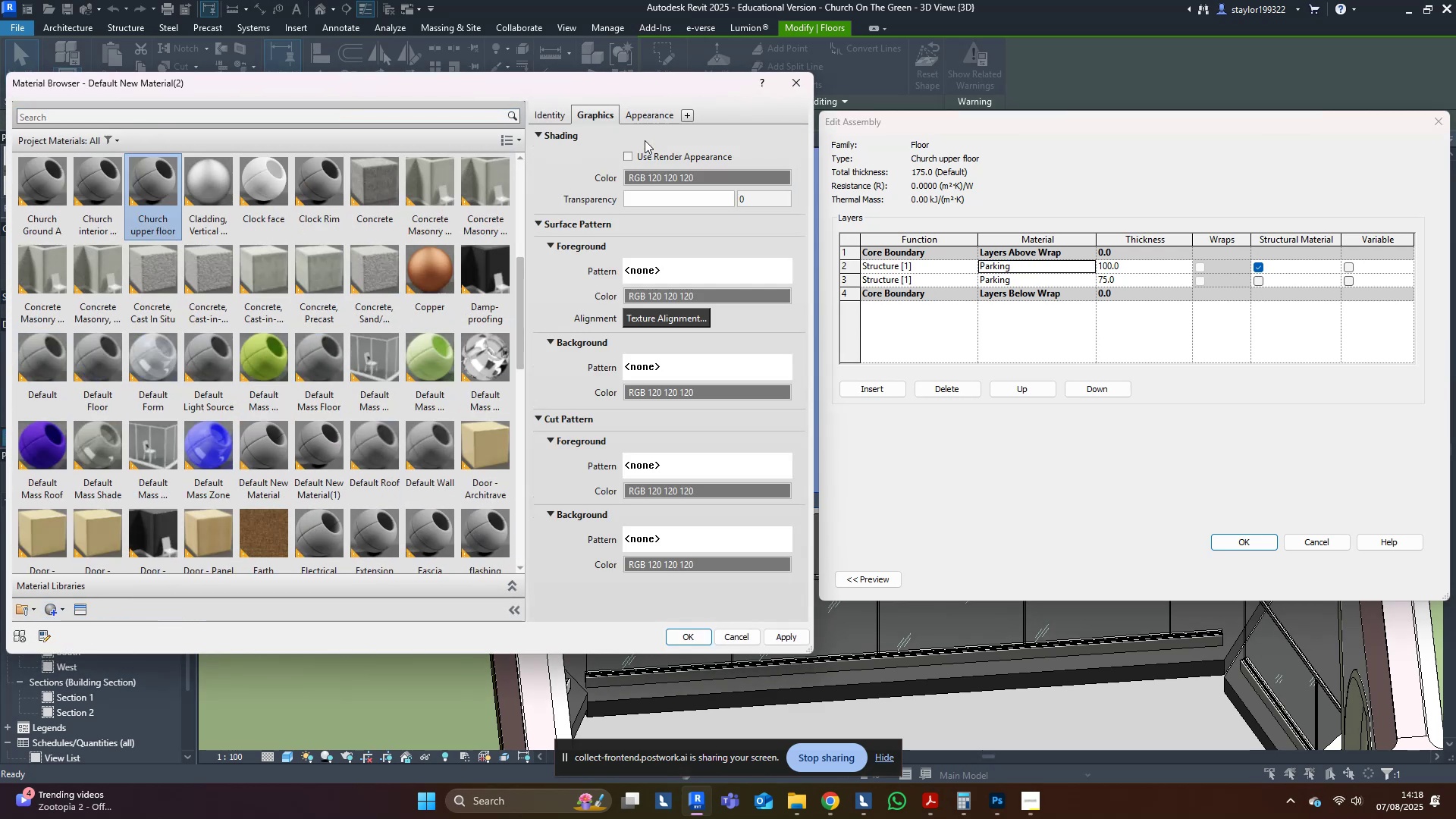 
double_click([644, 168])
 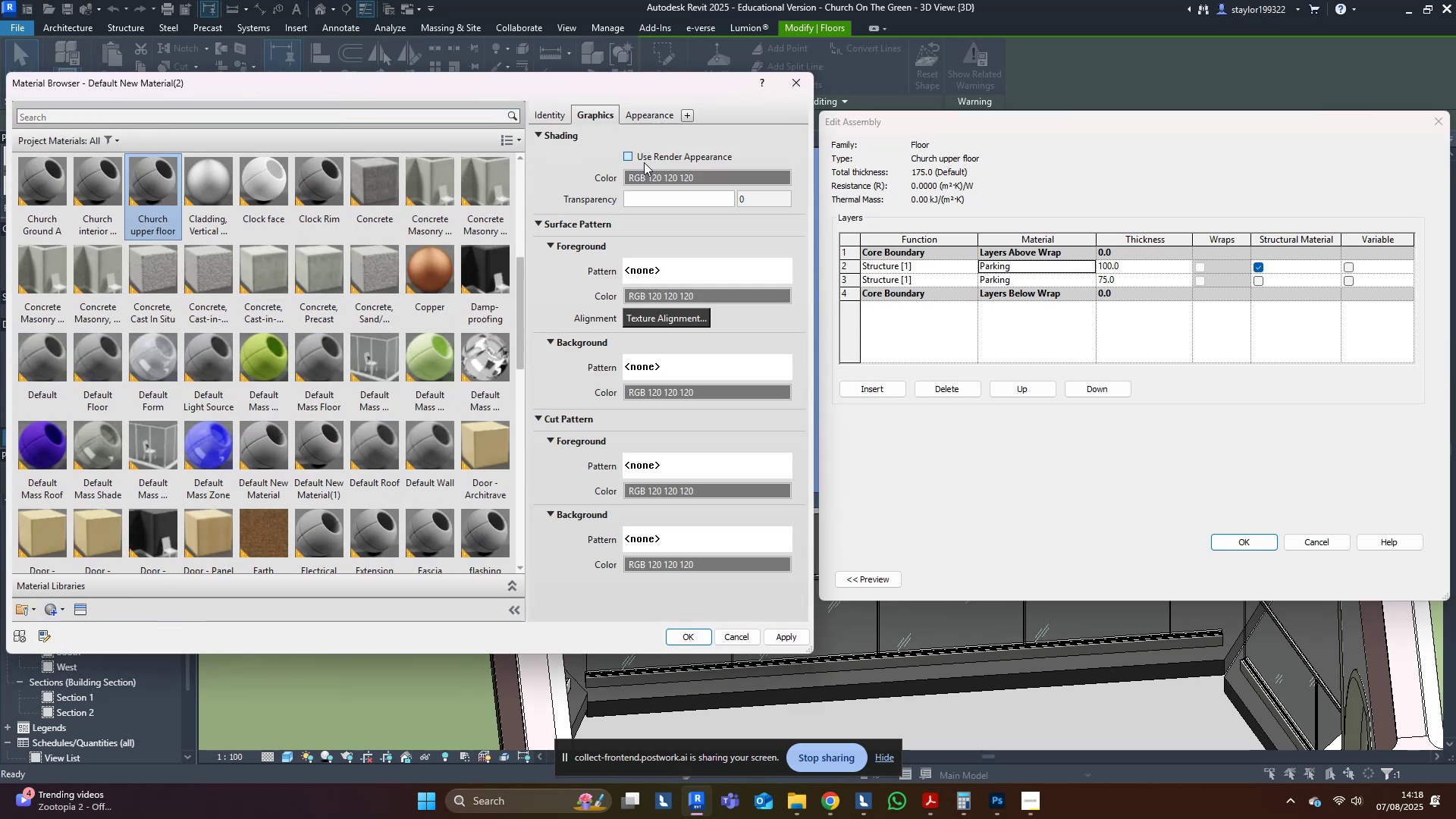 
triple_click([644, 162])
 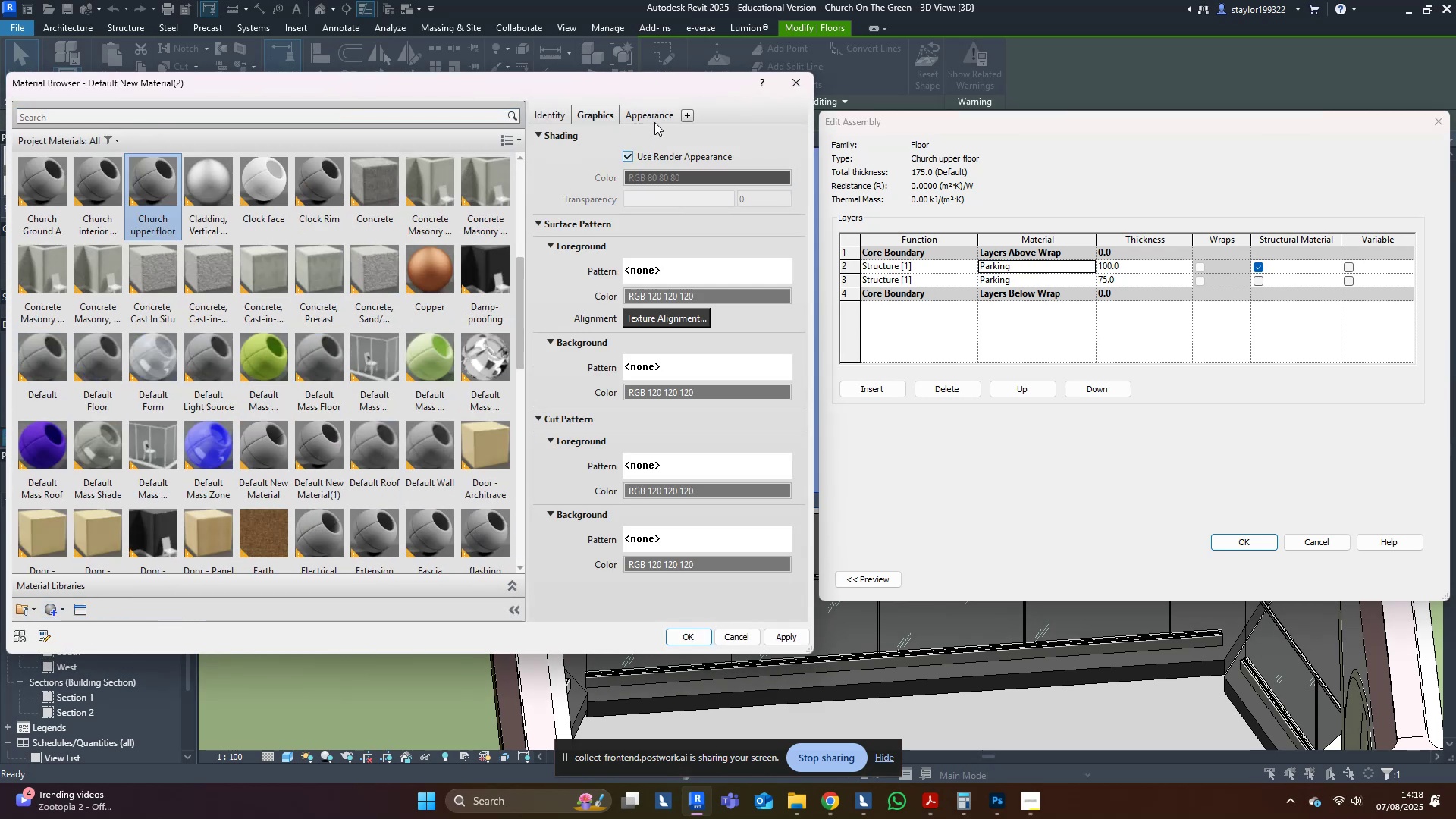 
triple_click([654, 121])
 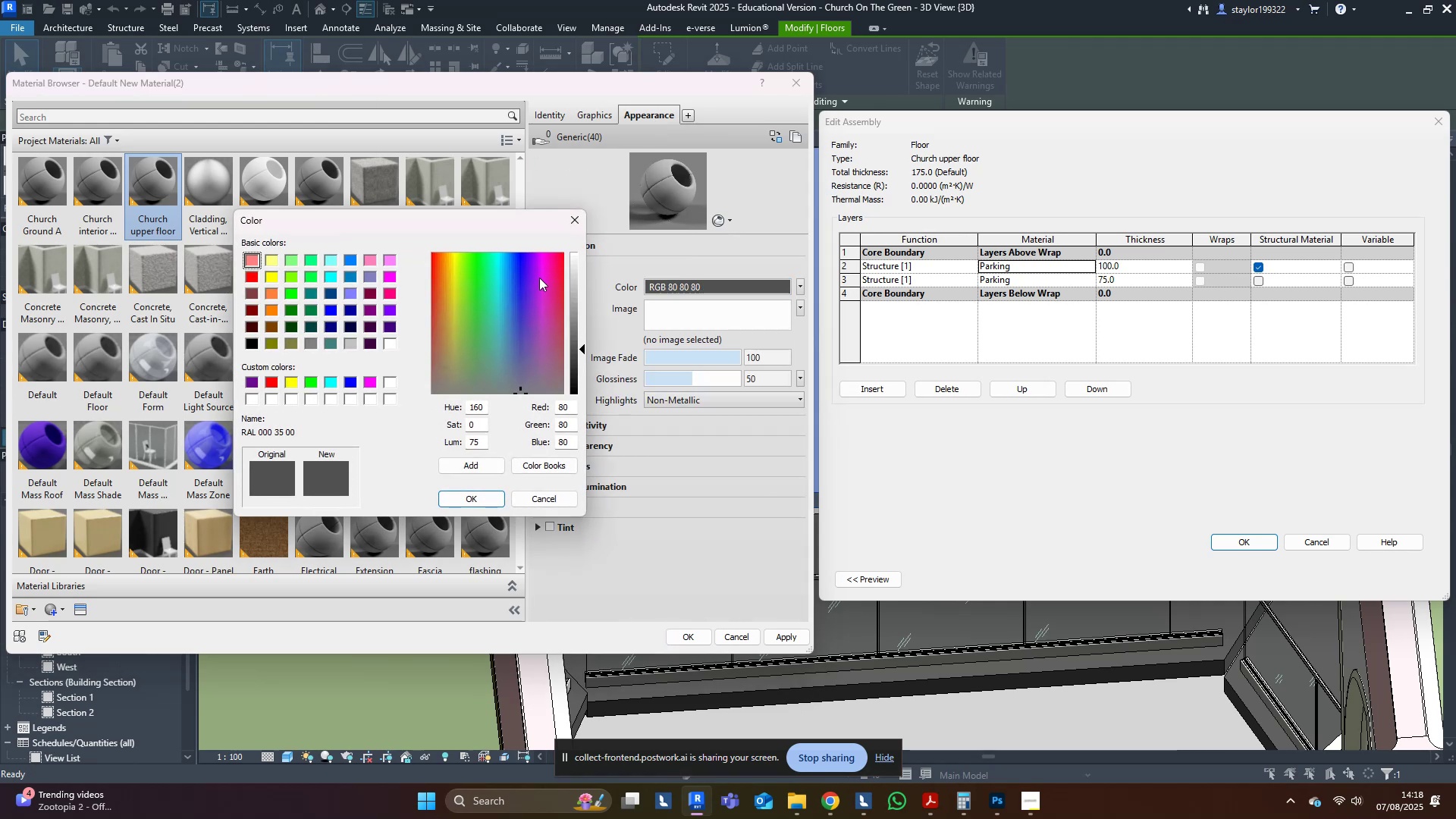 
left_click([546, 278])
 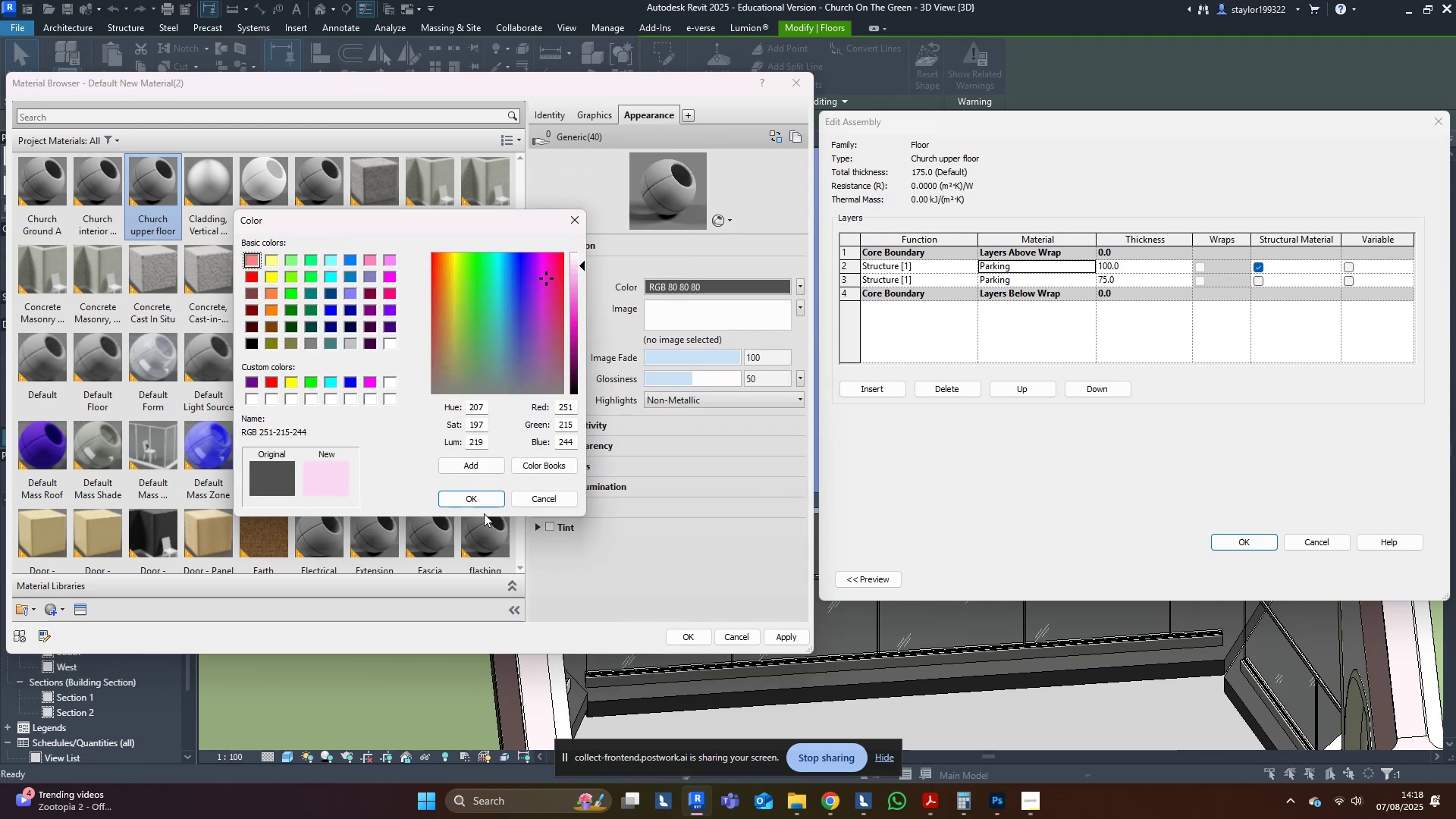 
left_click([485, 493])
 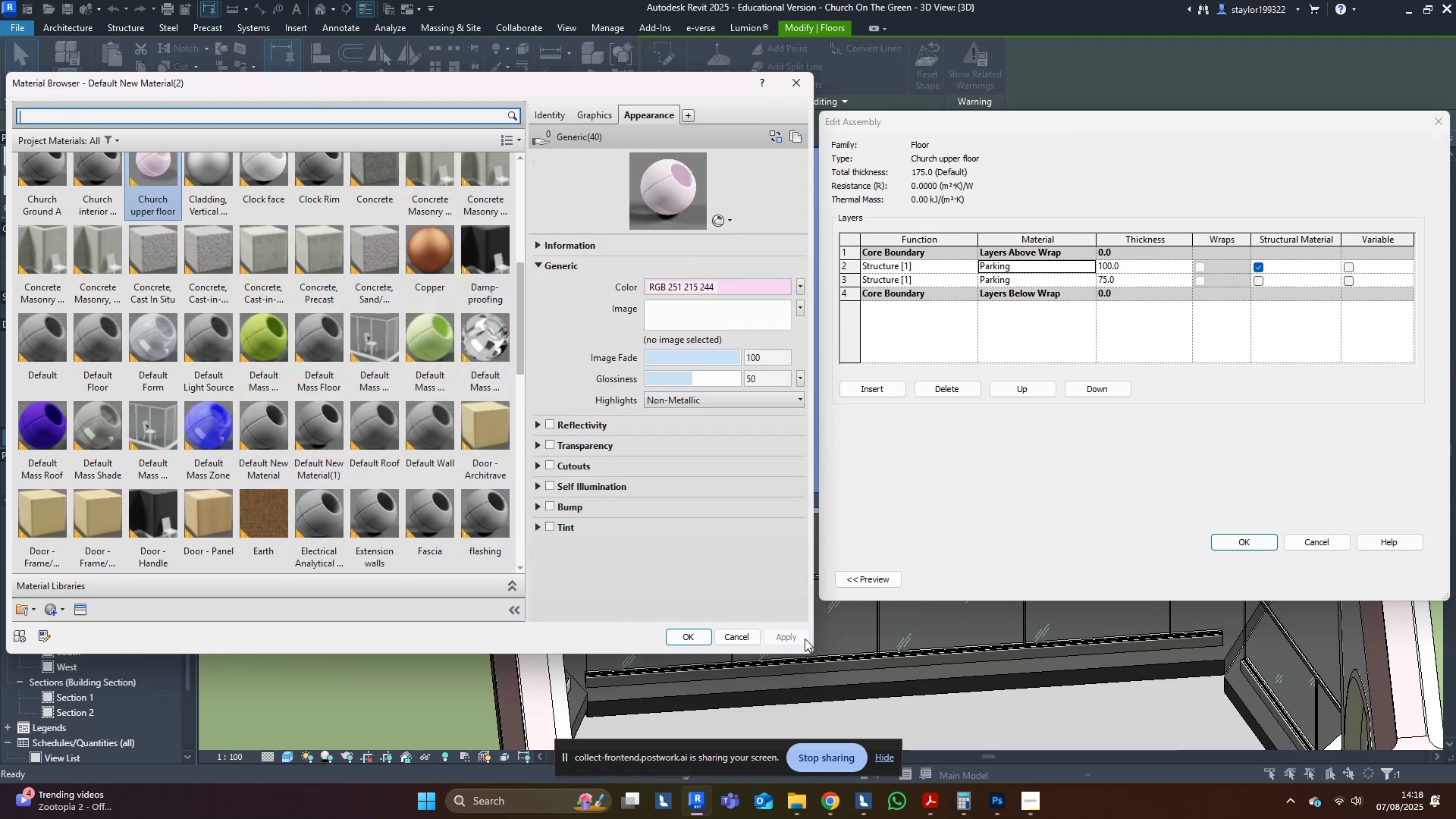 
left_click([690, 635])
 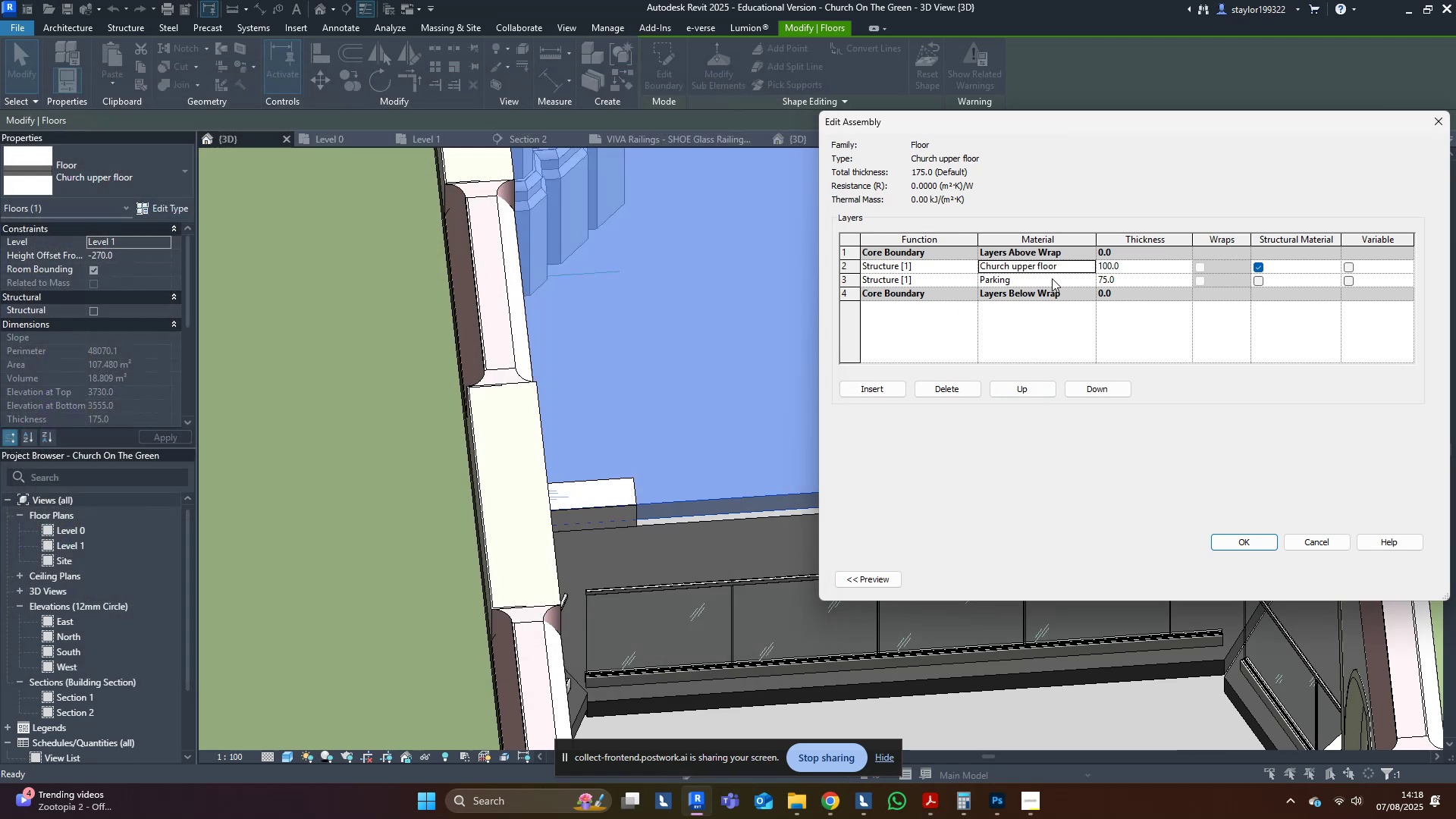 
left_click([1077, 265])
 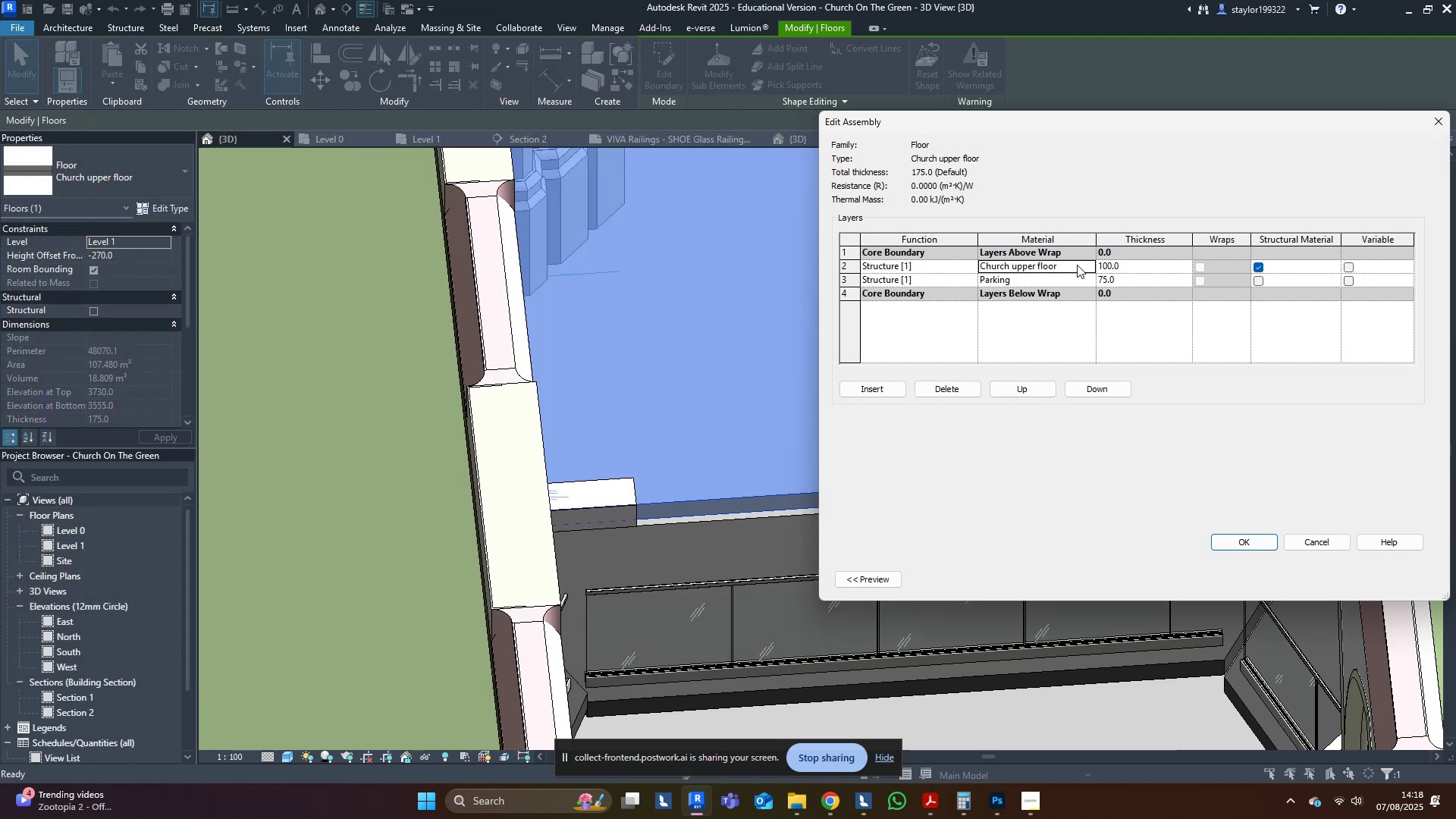 
key(Control+C)
 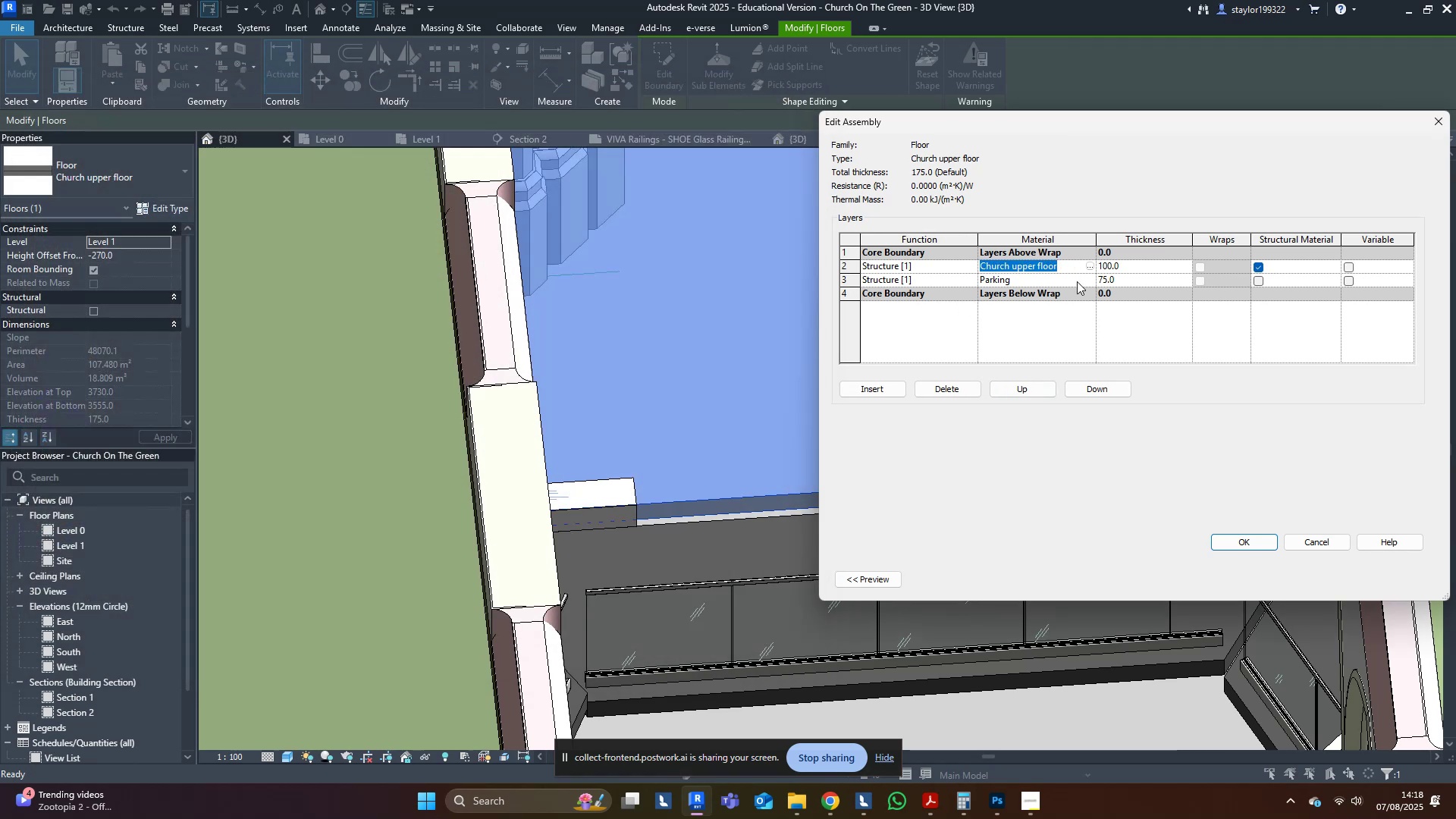 
left_click([1077, 282])
 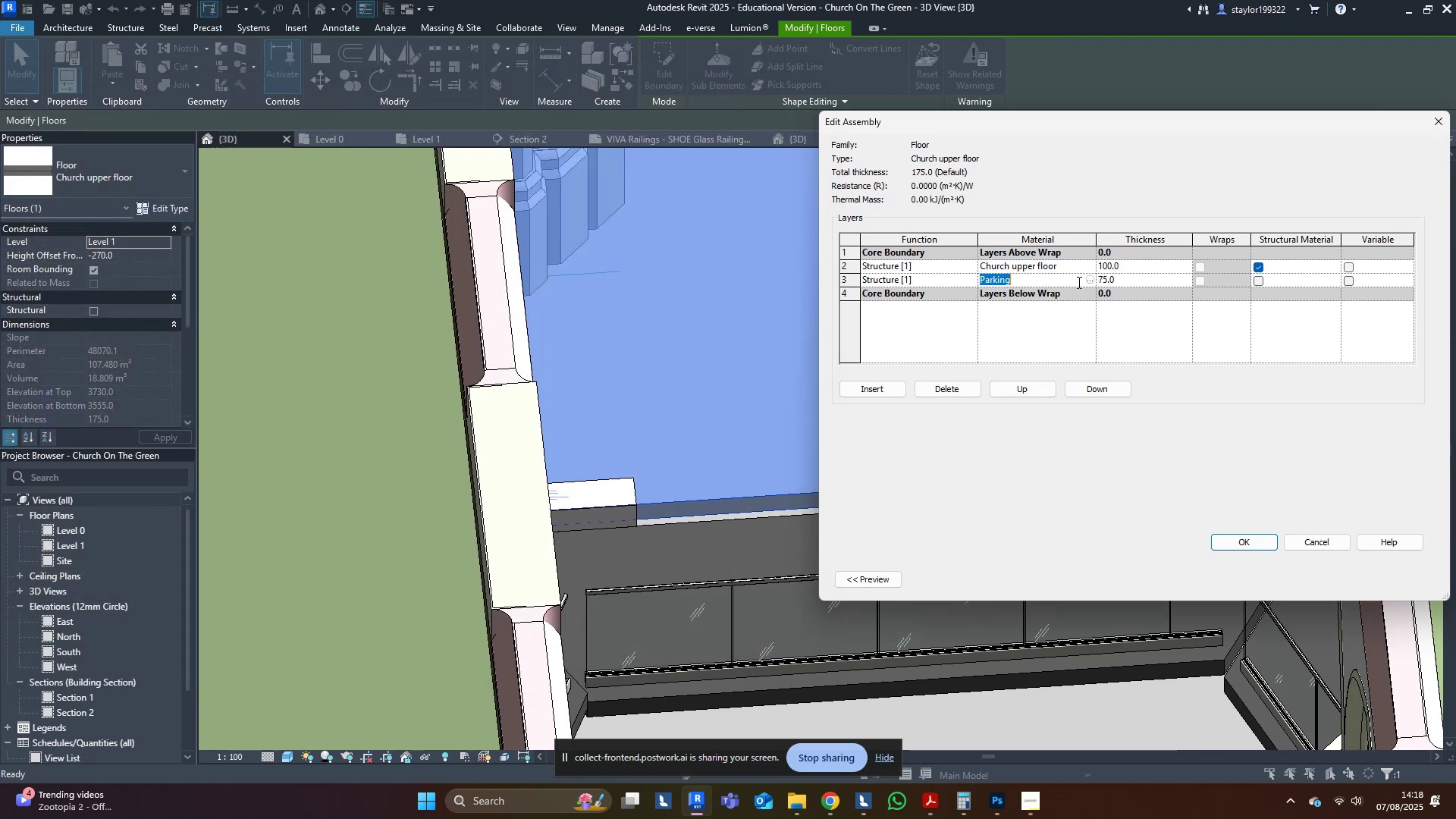 
key(Control+V)
 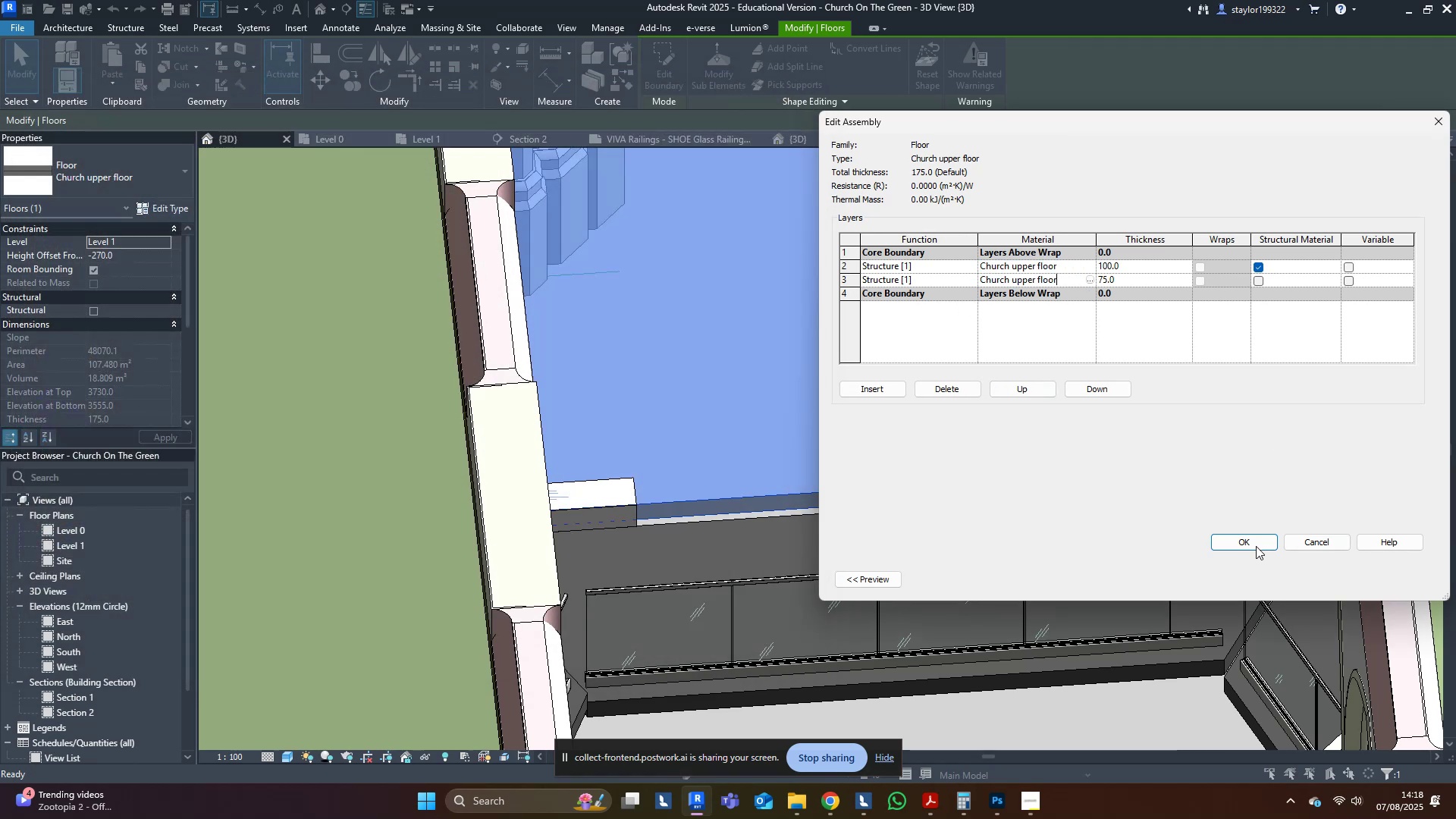 
left_click([1250, 541])
 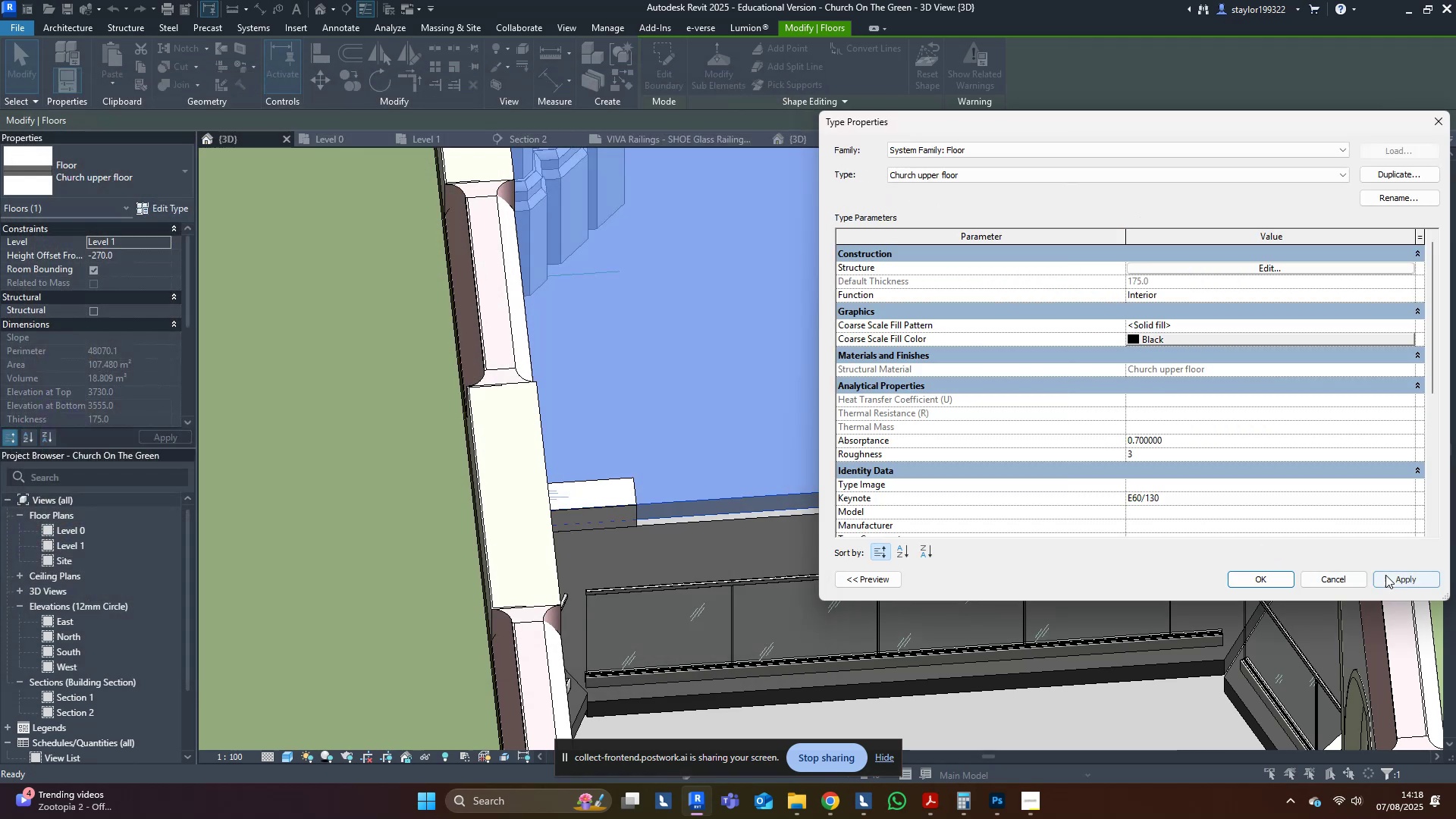 
left_click([1386, 576])
 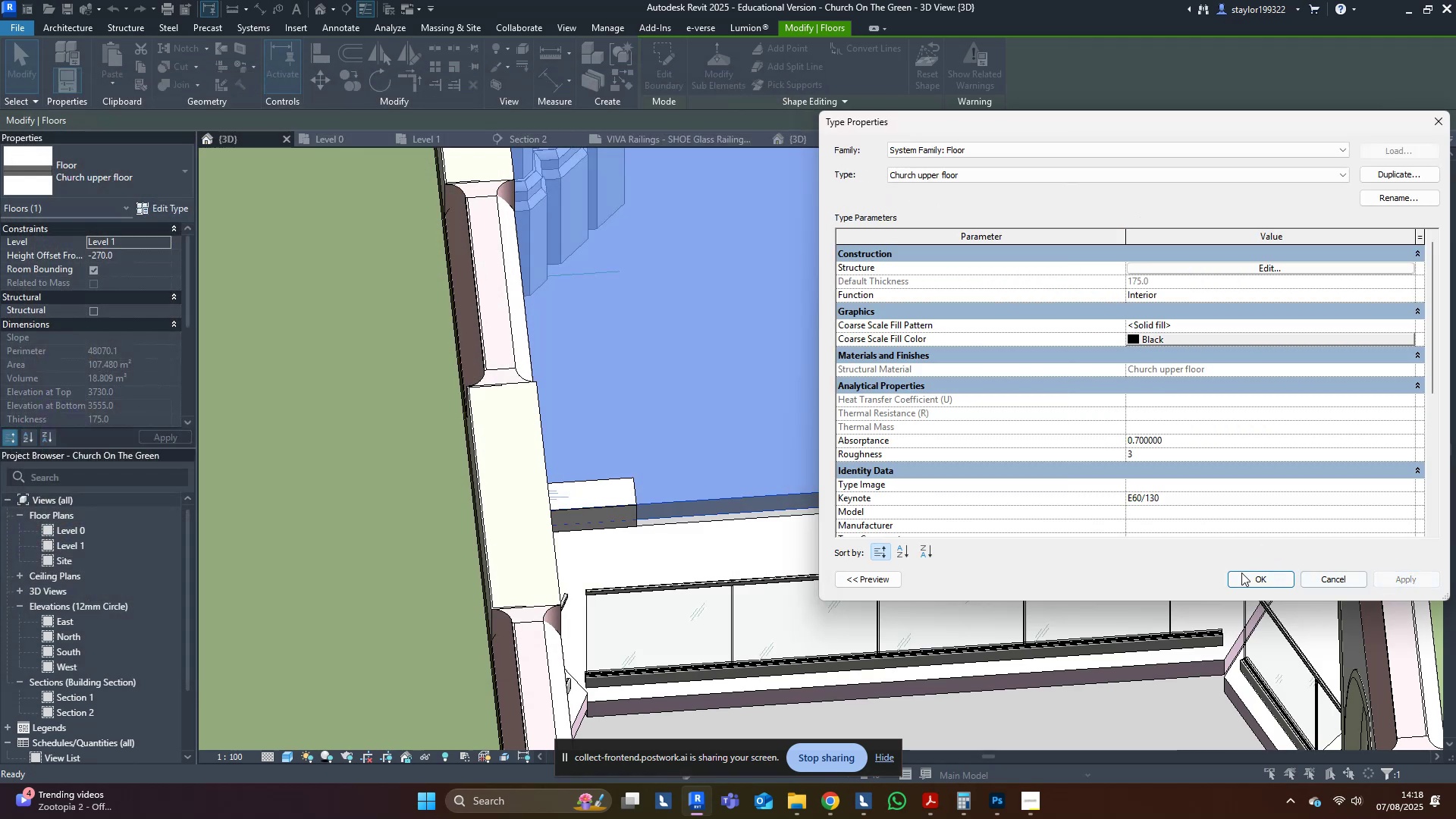 
left_click([1241, 573])
 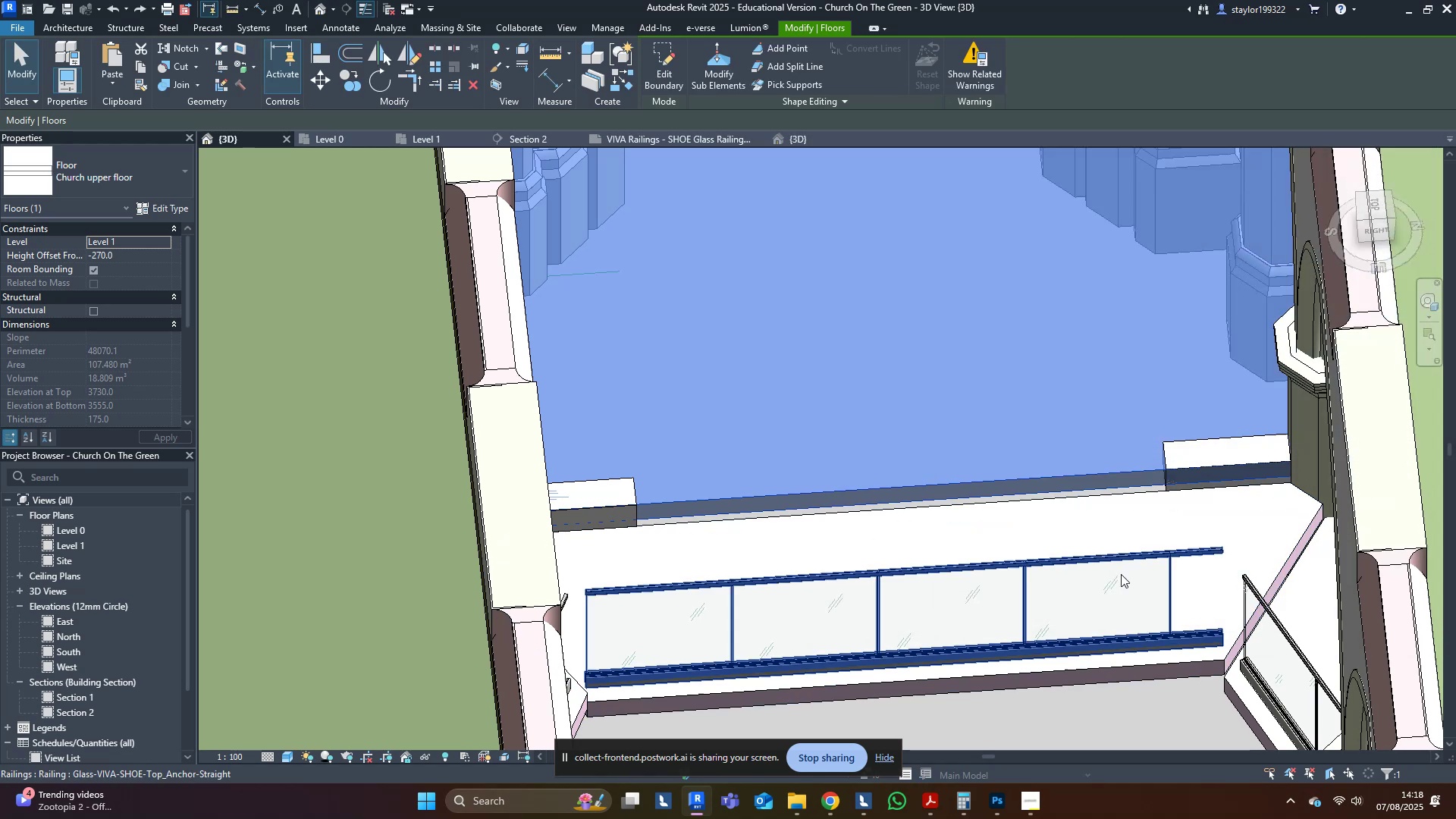 
key(Escape)
 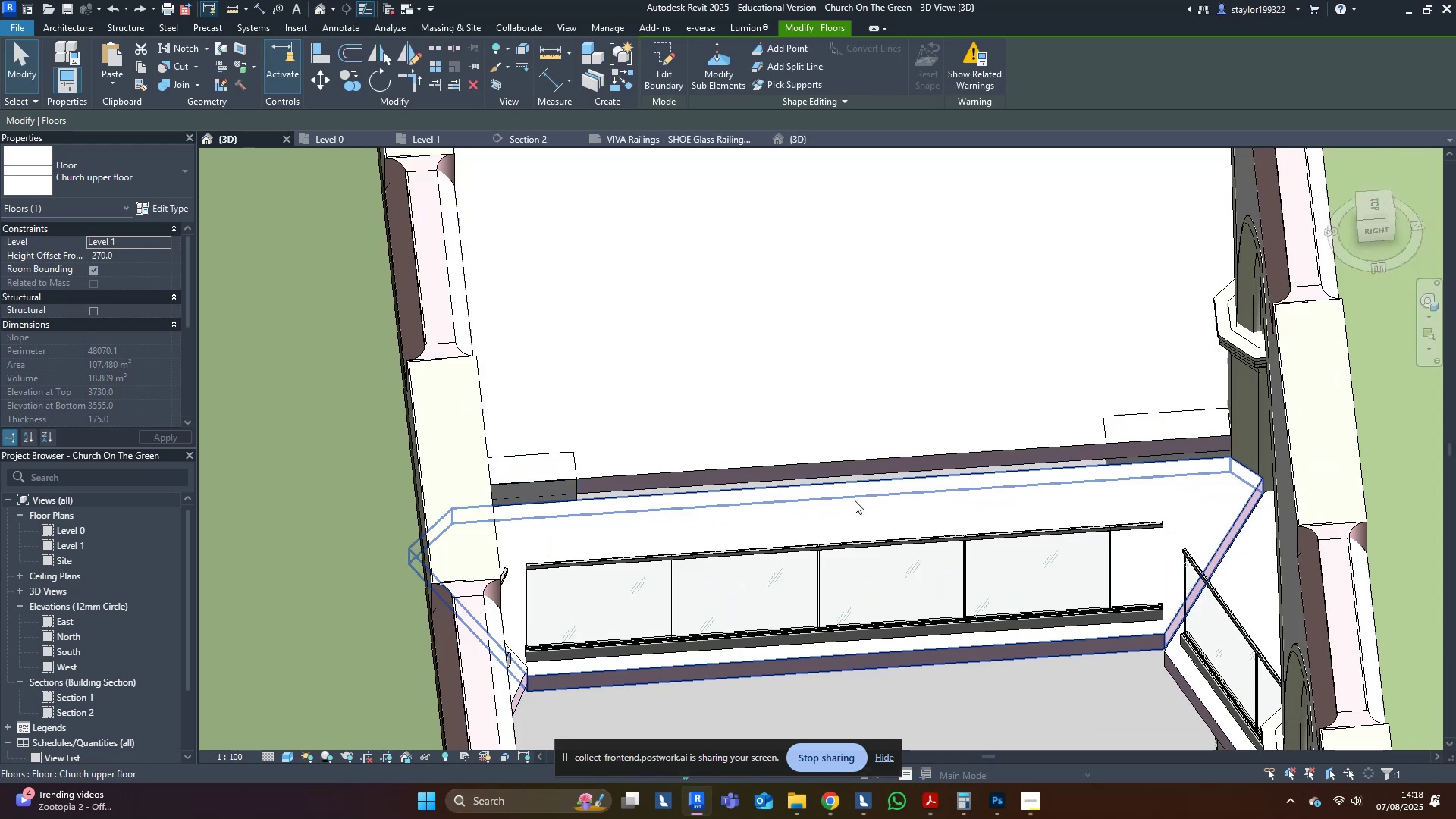 
scroll: coordinate [855, 500], scroll_direction: down, amount: 4.0
 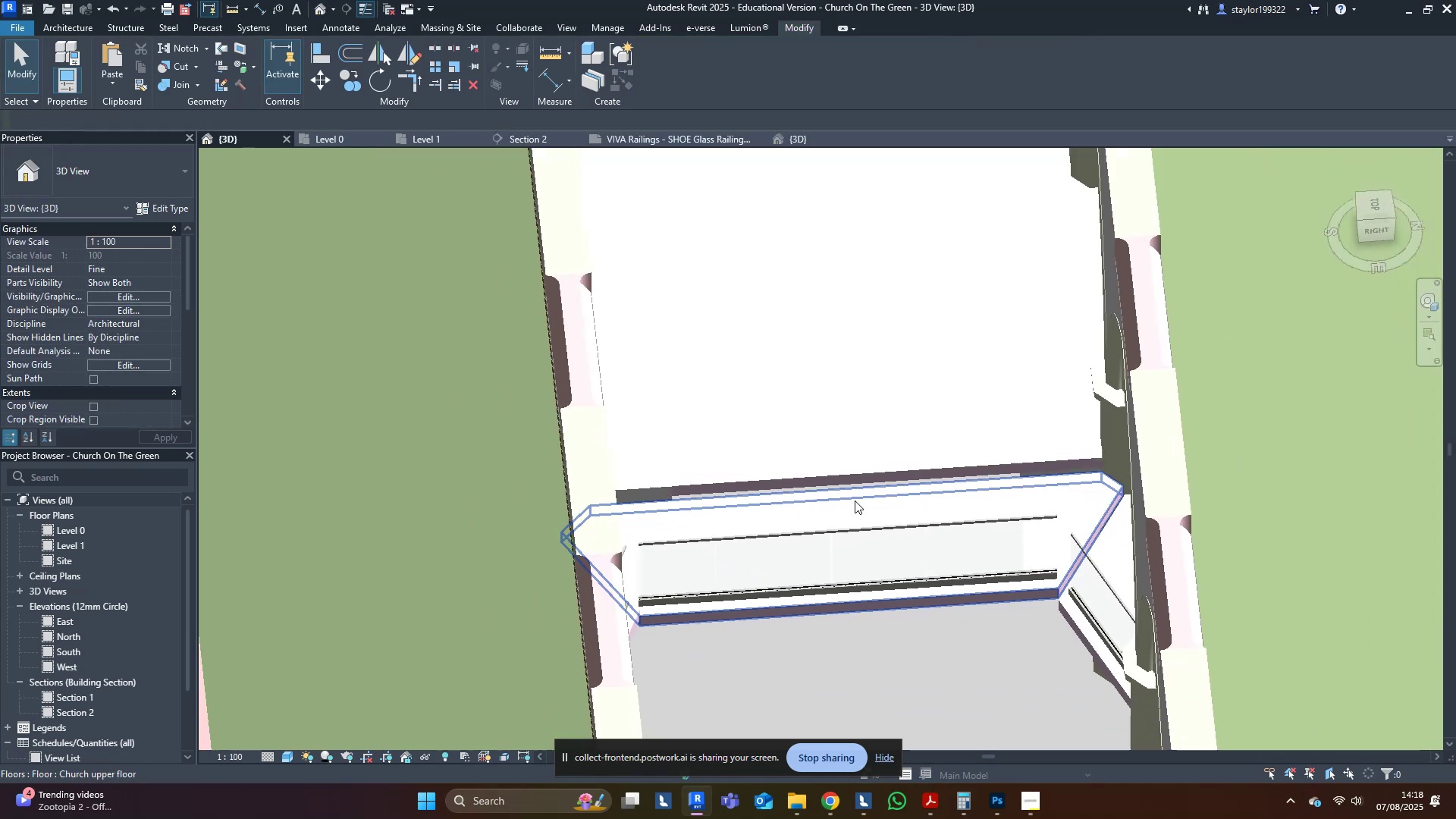 
hold_key(key=ShiftLeft, duration=0.95)
 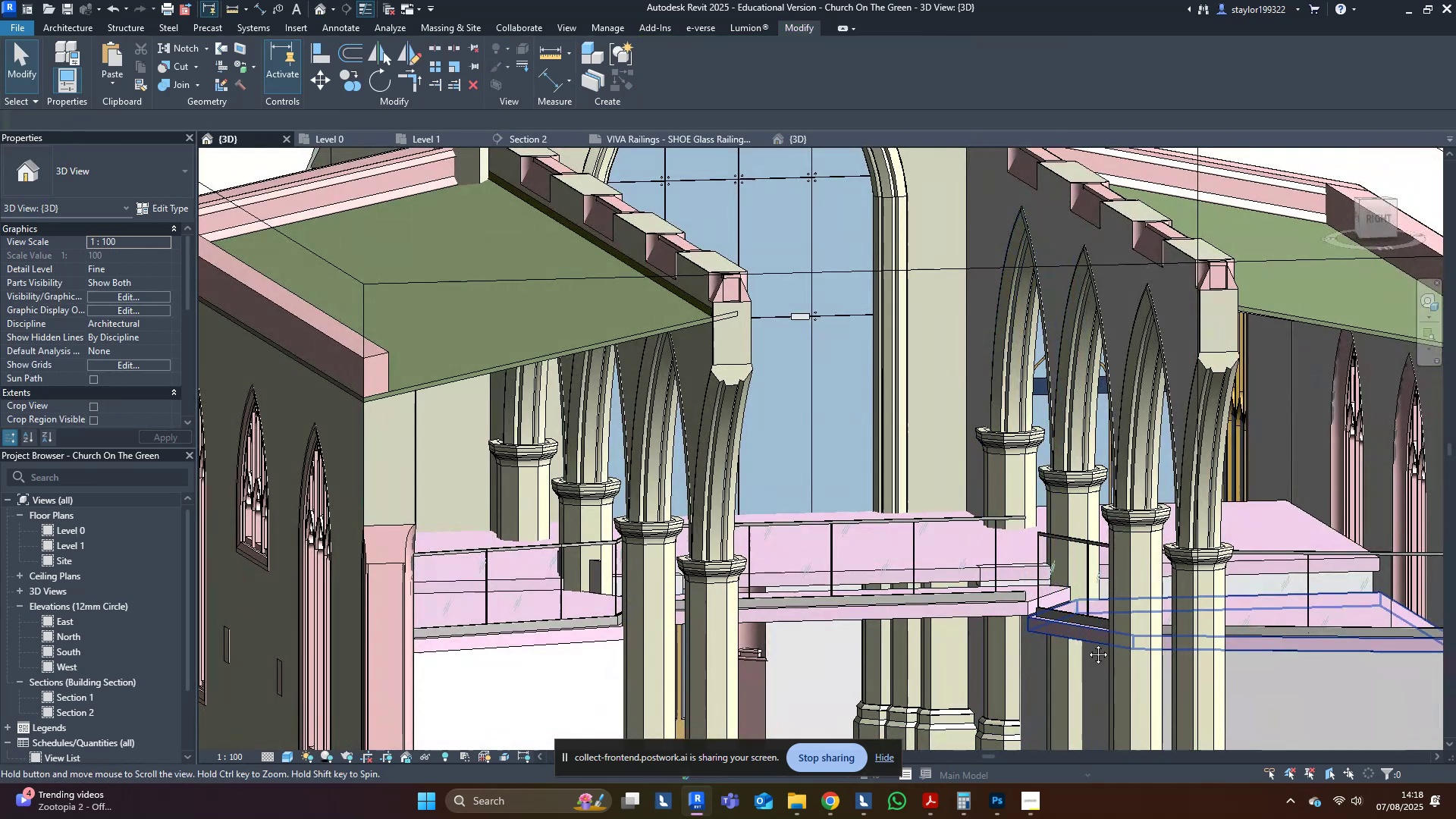 
hold_key(key=ShiftLeft, duration=1.52)
 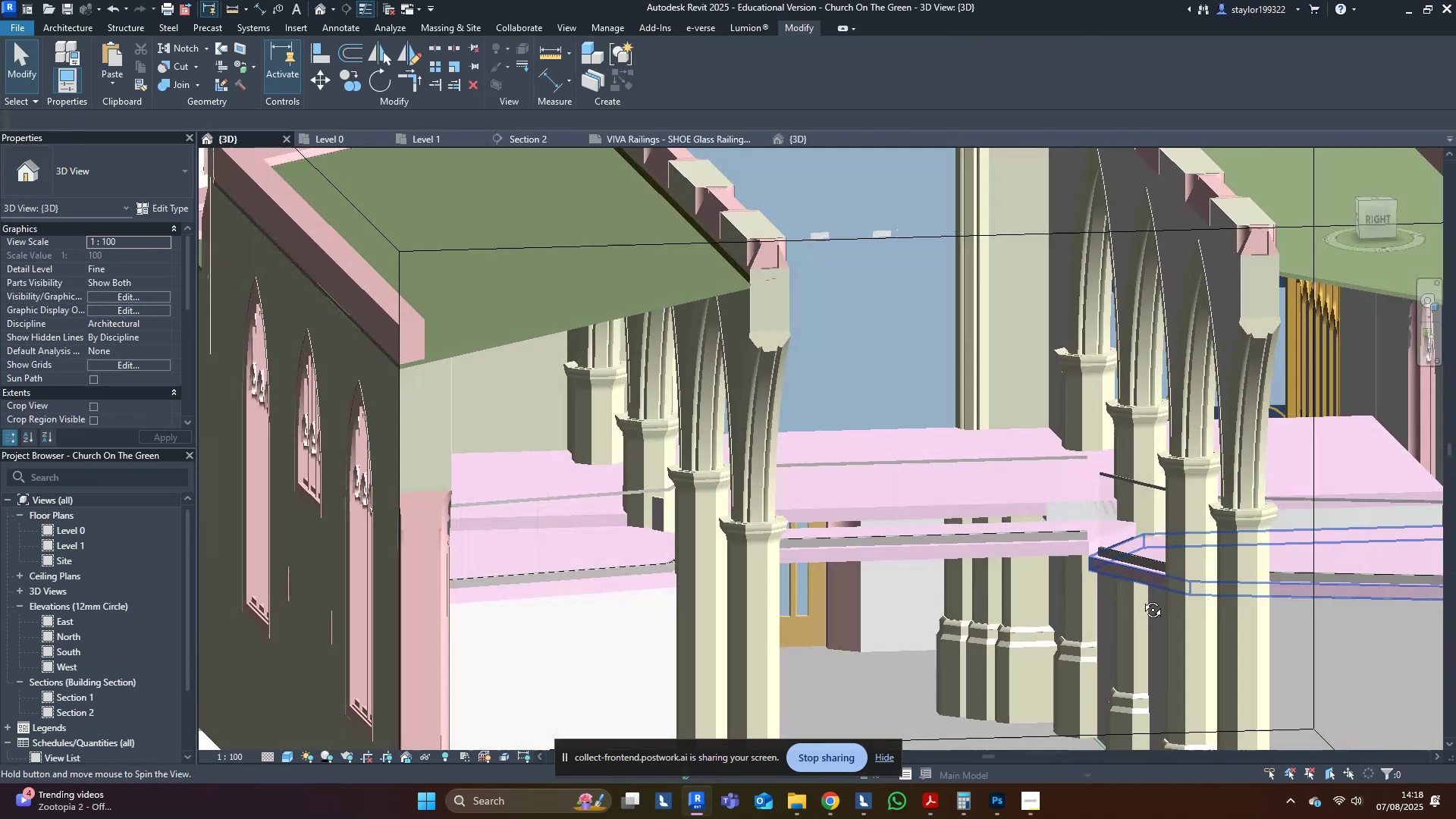 
key(Shift+ShiftLeft)
 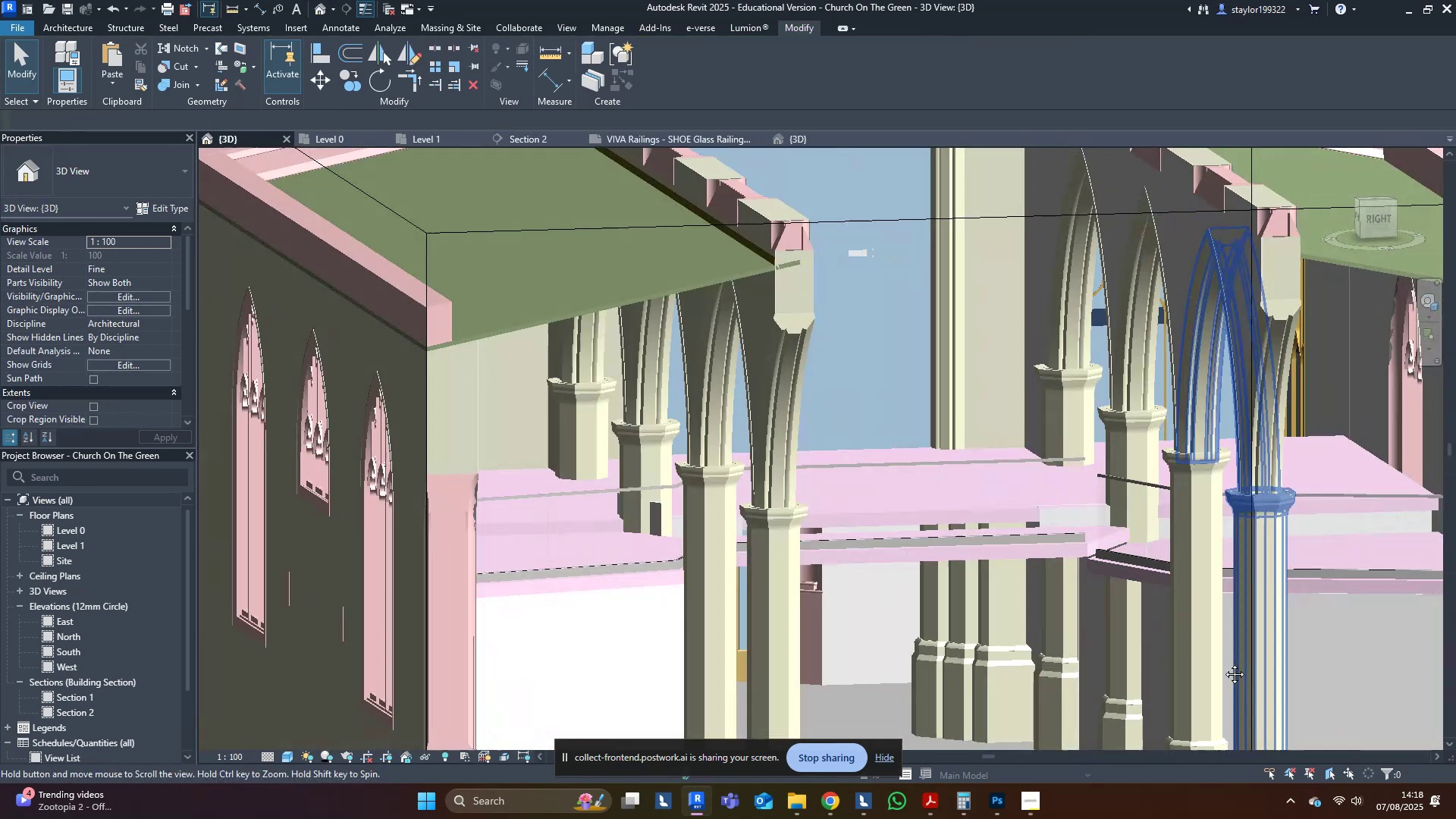 
scroll: coordinate [1059, 633], scroll_direction: down, amount: 2.0
 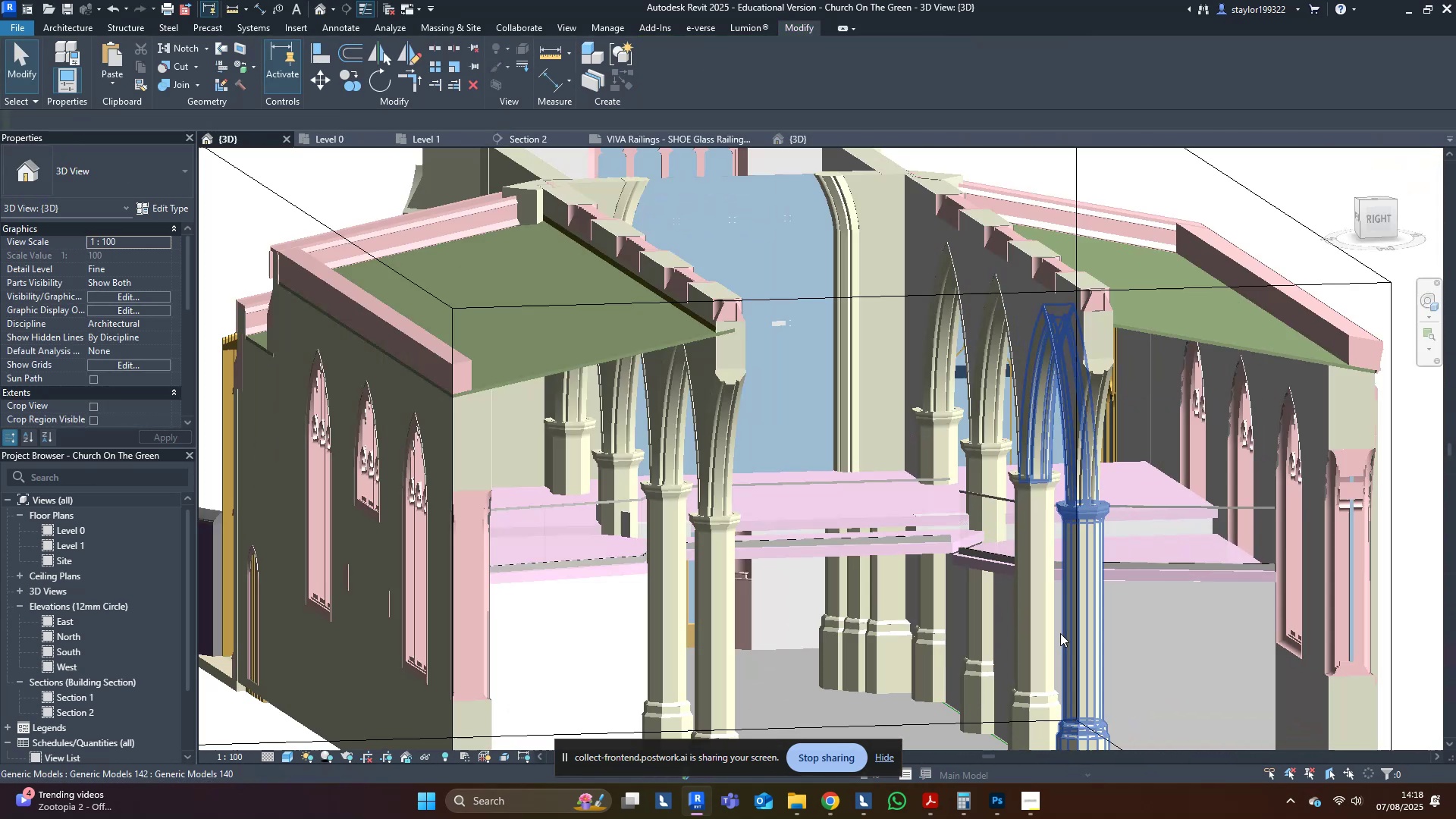 
hold_key(key=ShiftLeft, duration=1.52)
 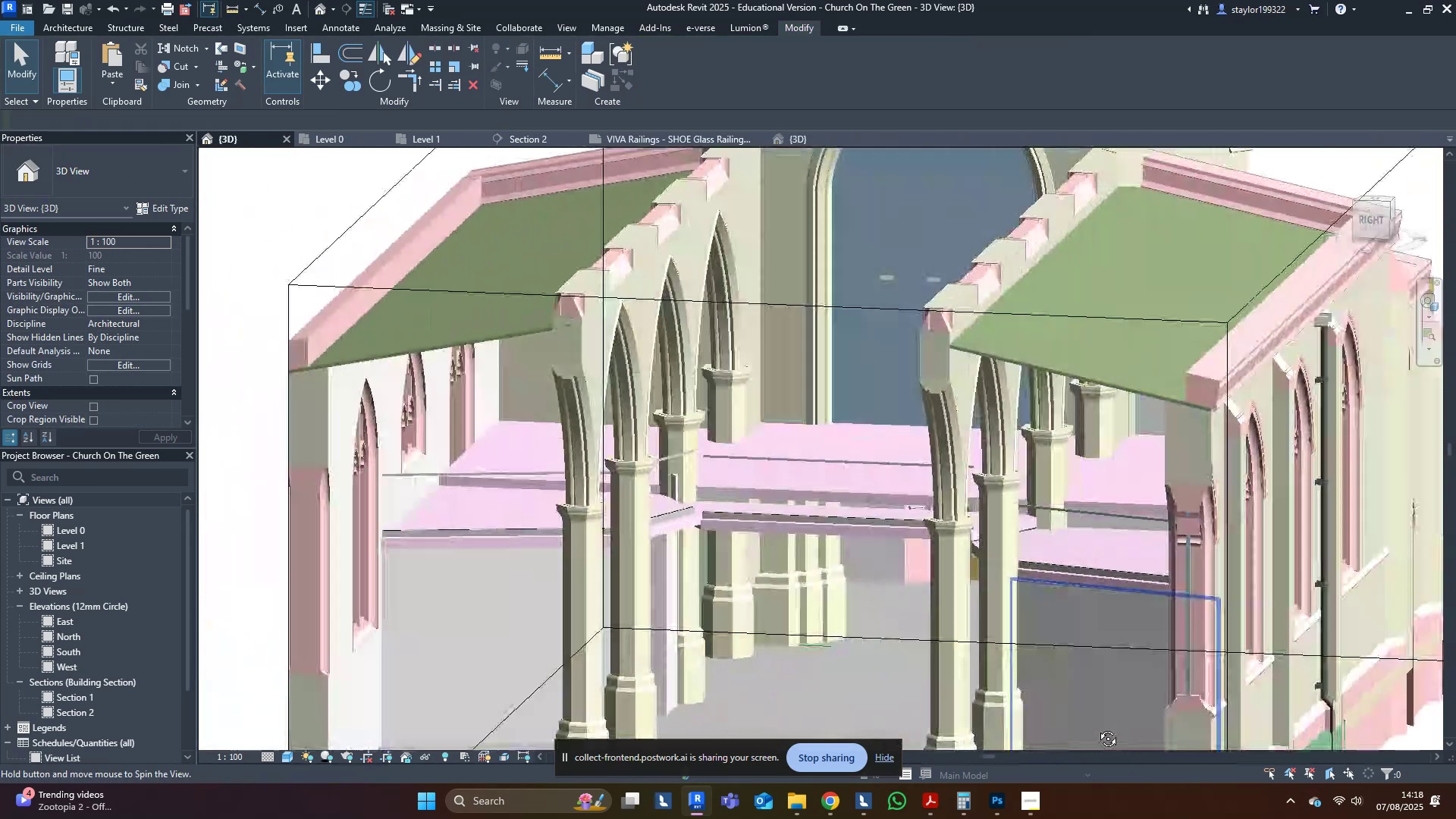 
key(Shift+ShiftLeft)
 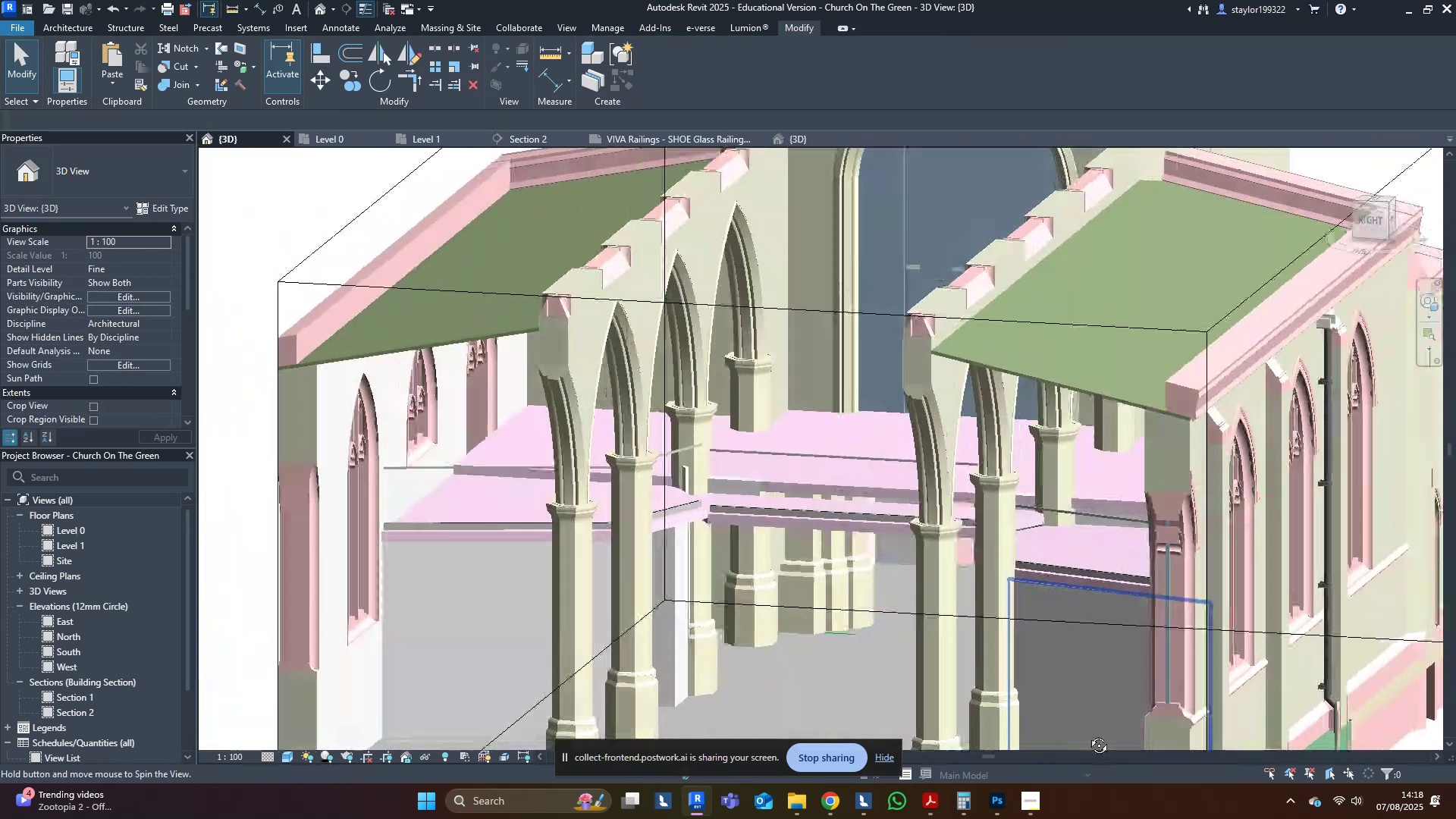 
key(Shift+ShiftLeft)
 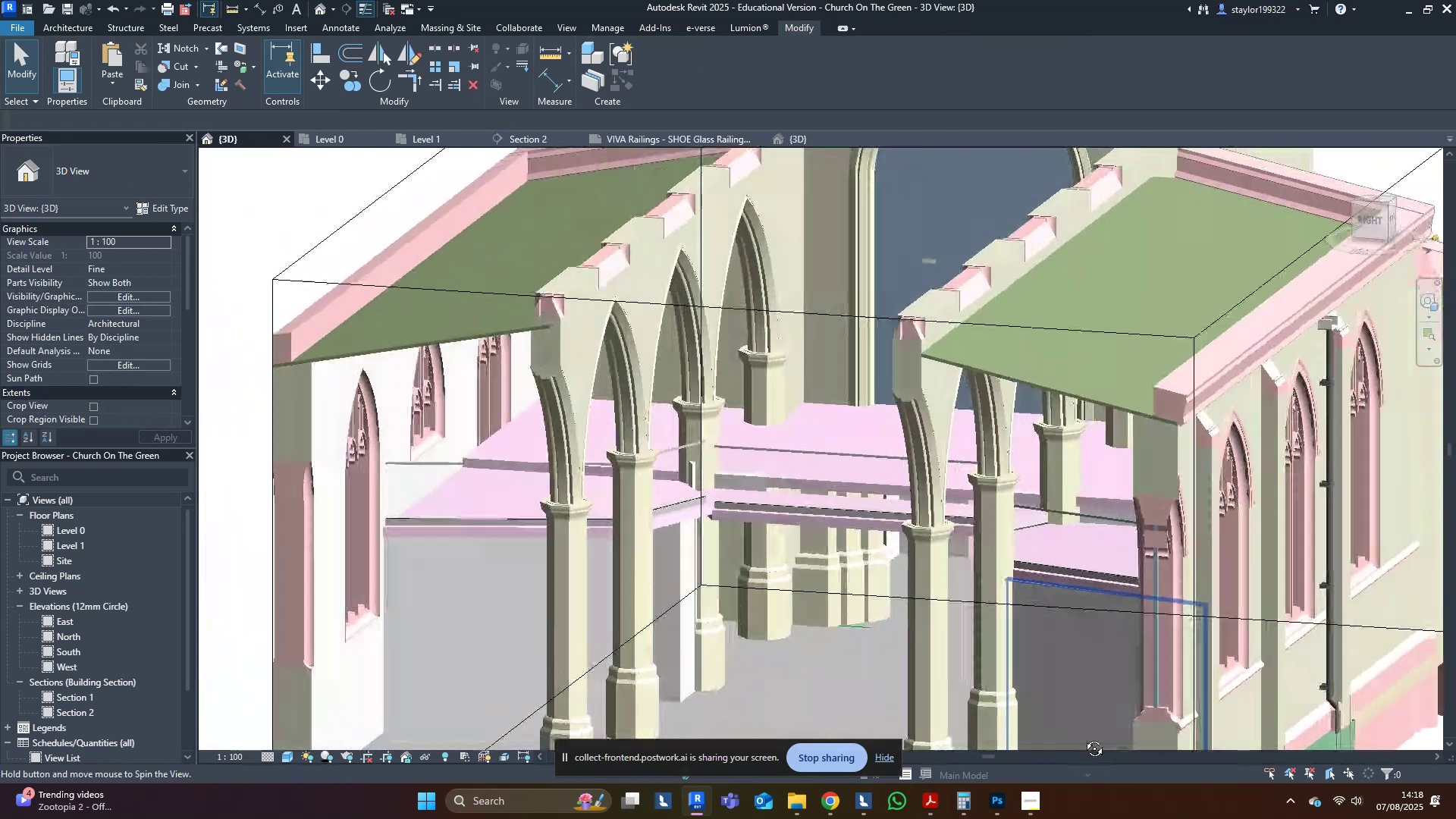 
key(Shift+ShiftLeft)
 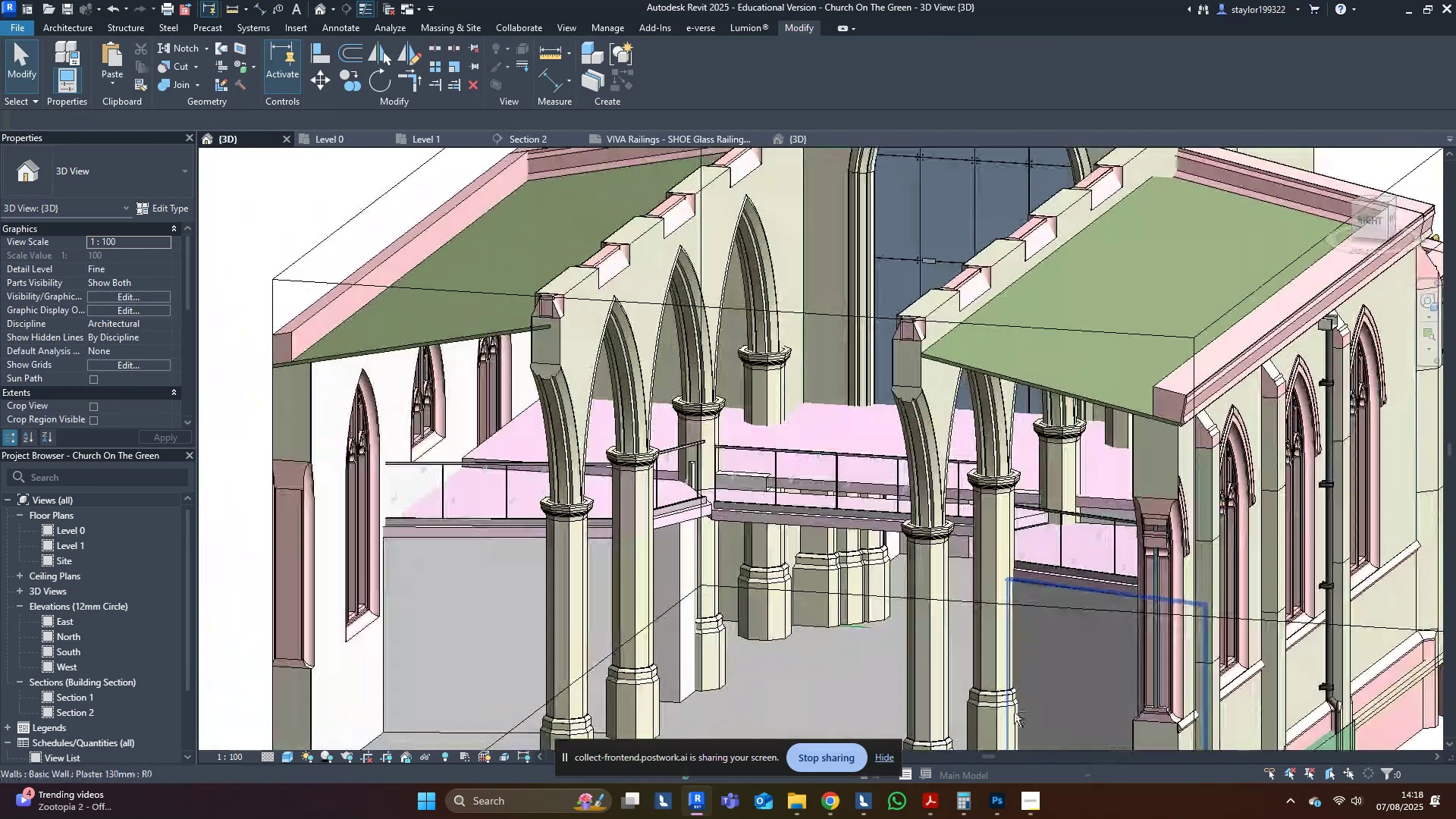 
key(Shift+ShiftLeft)
 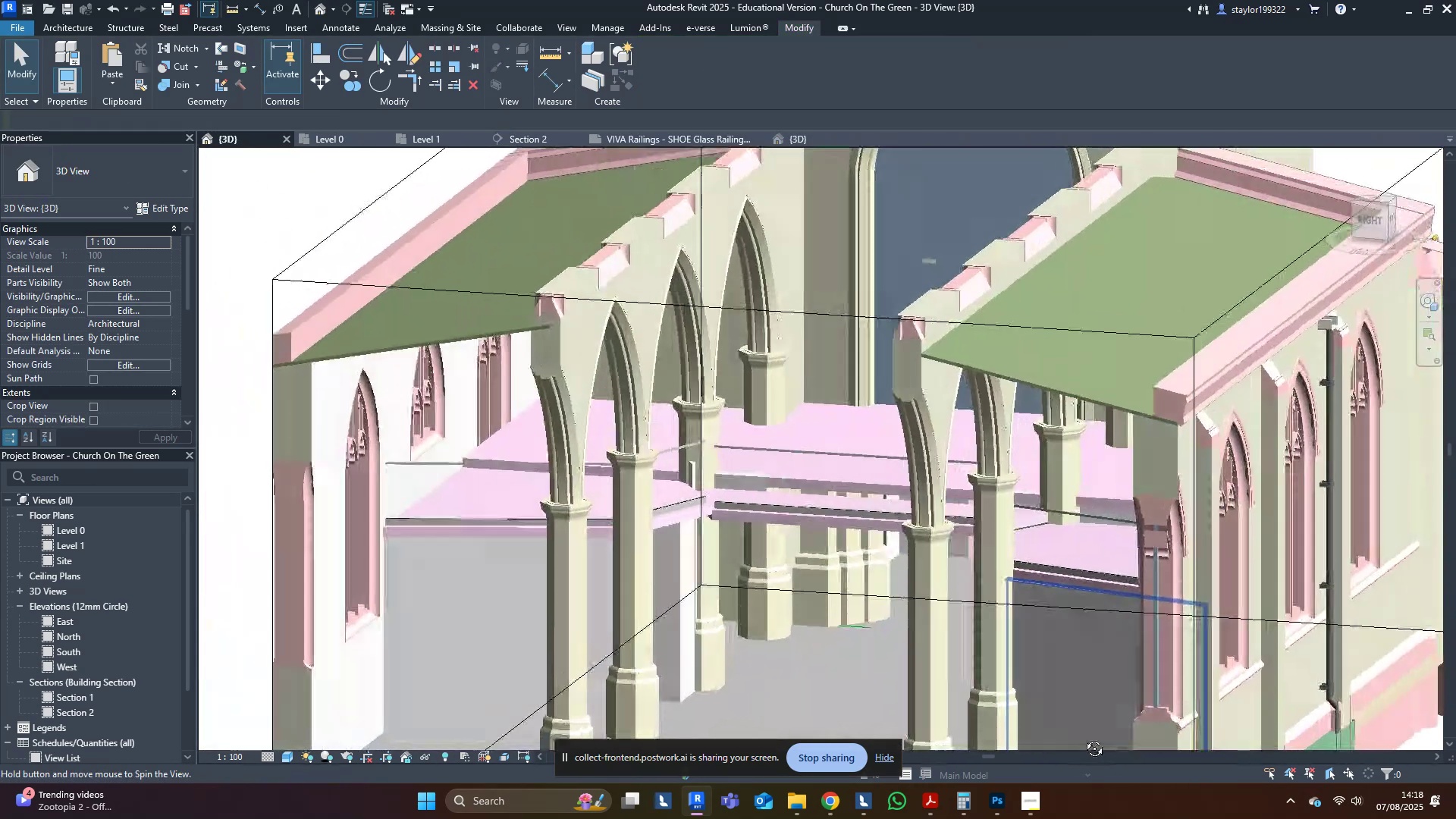 
key(Shift+ShiftLeft)
 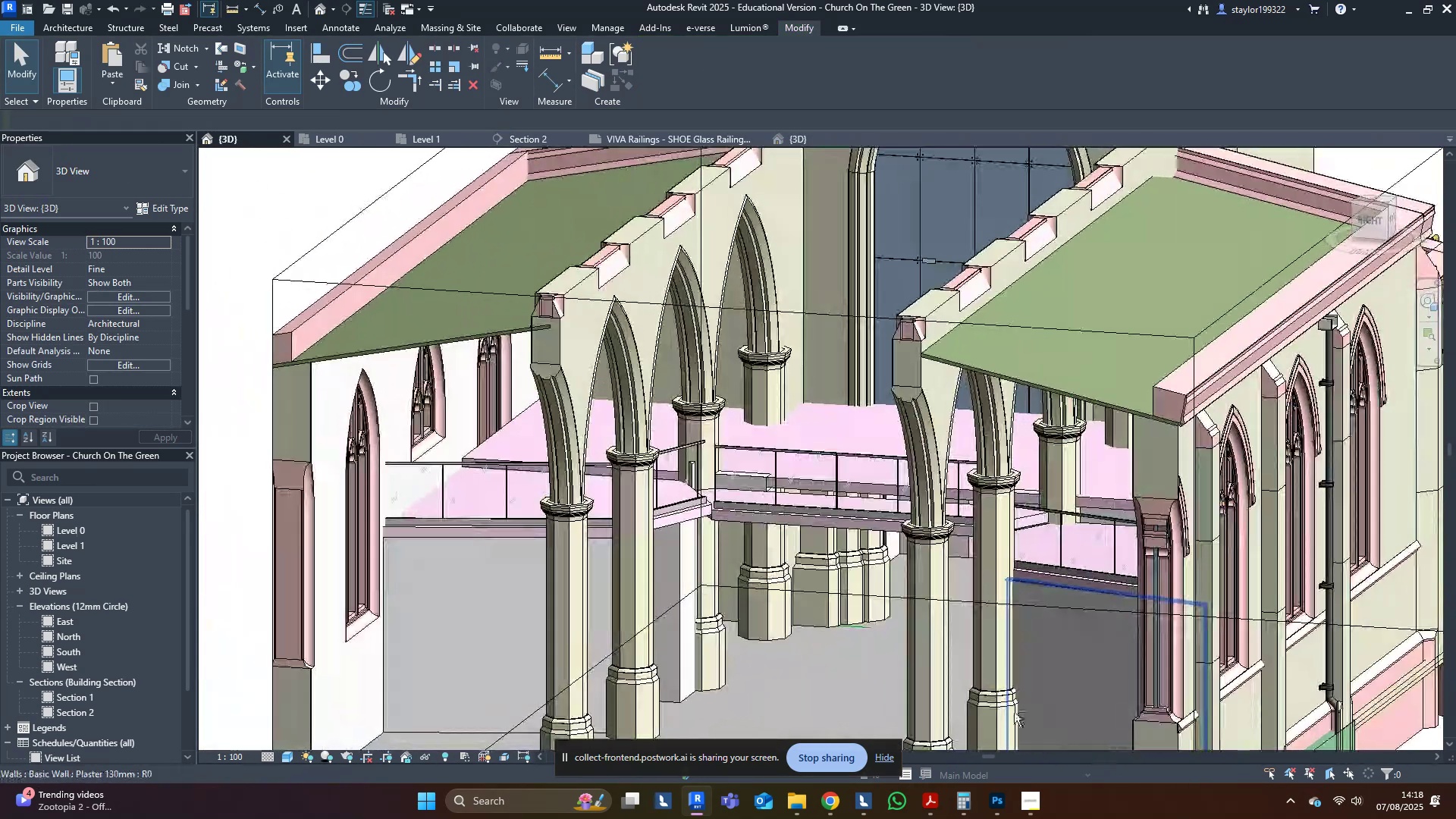 
key(Shift+ShiftLeft)
 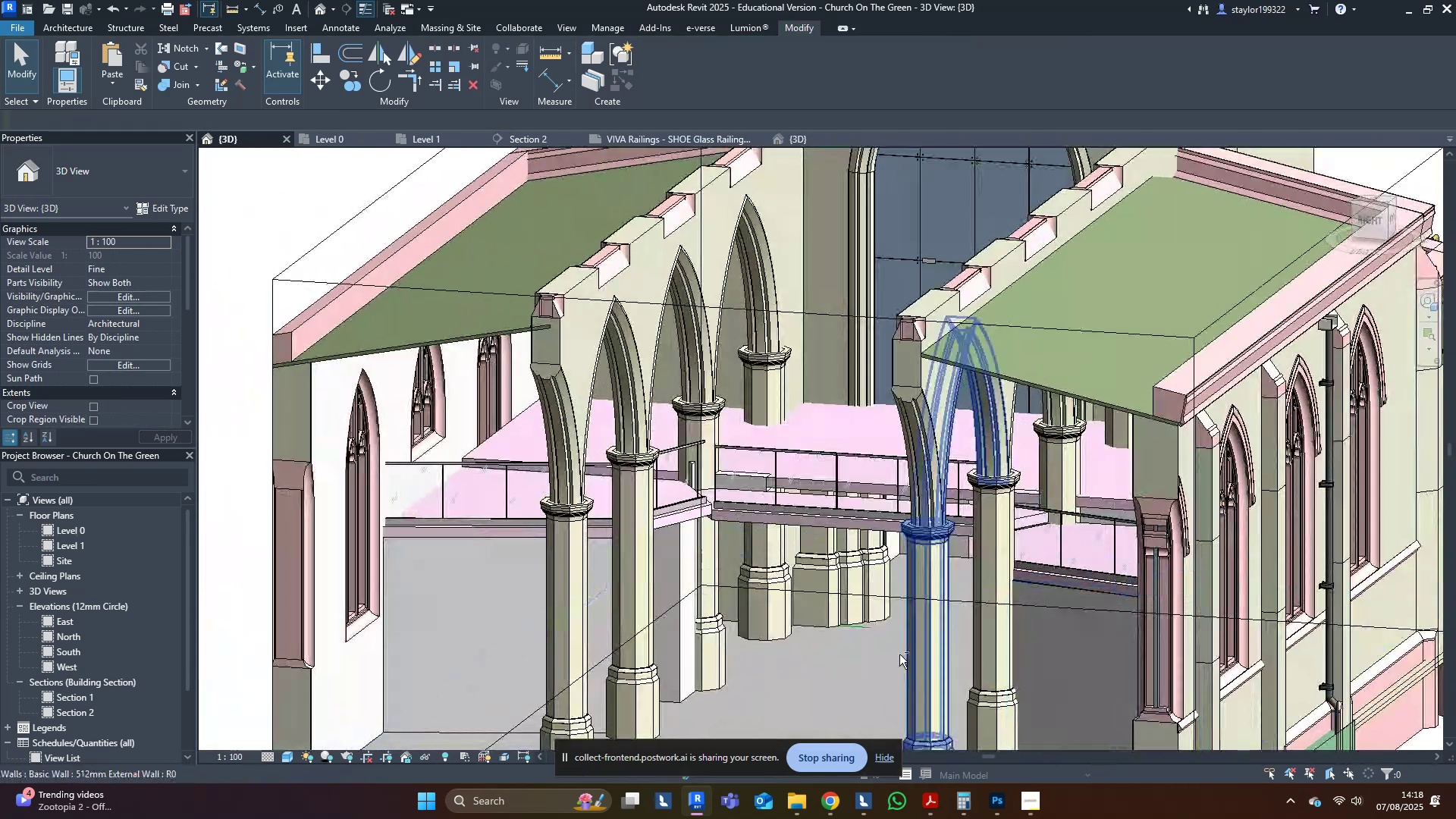 
key(Shift+ShiftLeft)
 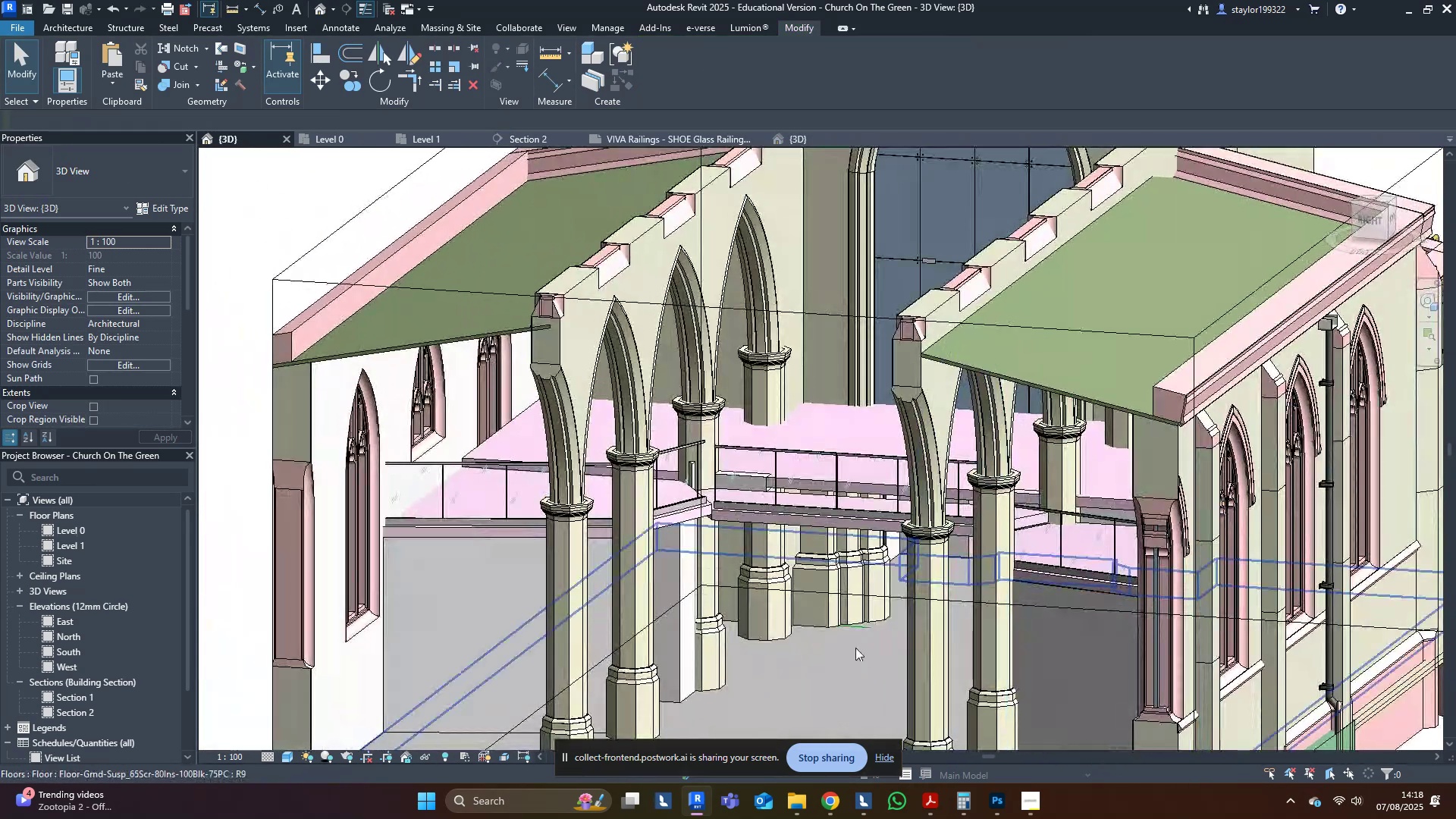 
scroll: coordinate [855, 648], scroll_direction: up, amount: 3.0
 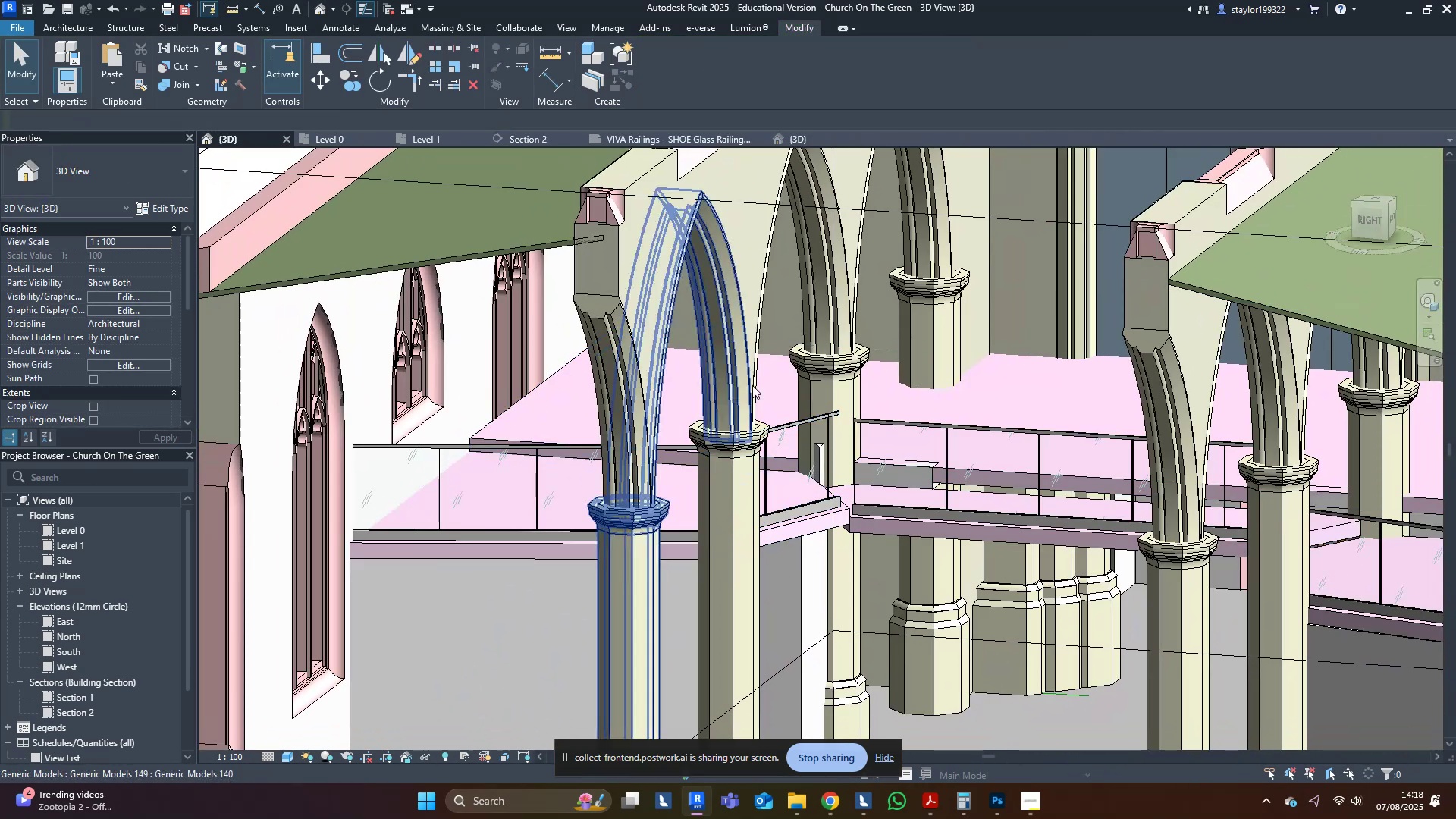 
double_click([784, 373])
 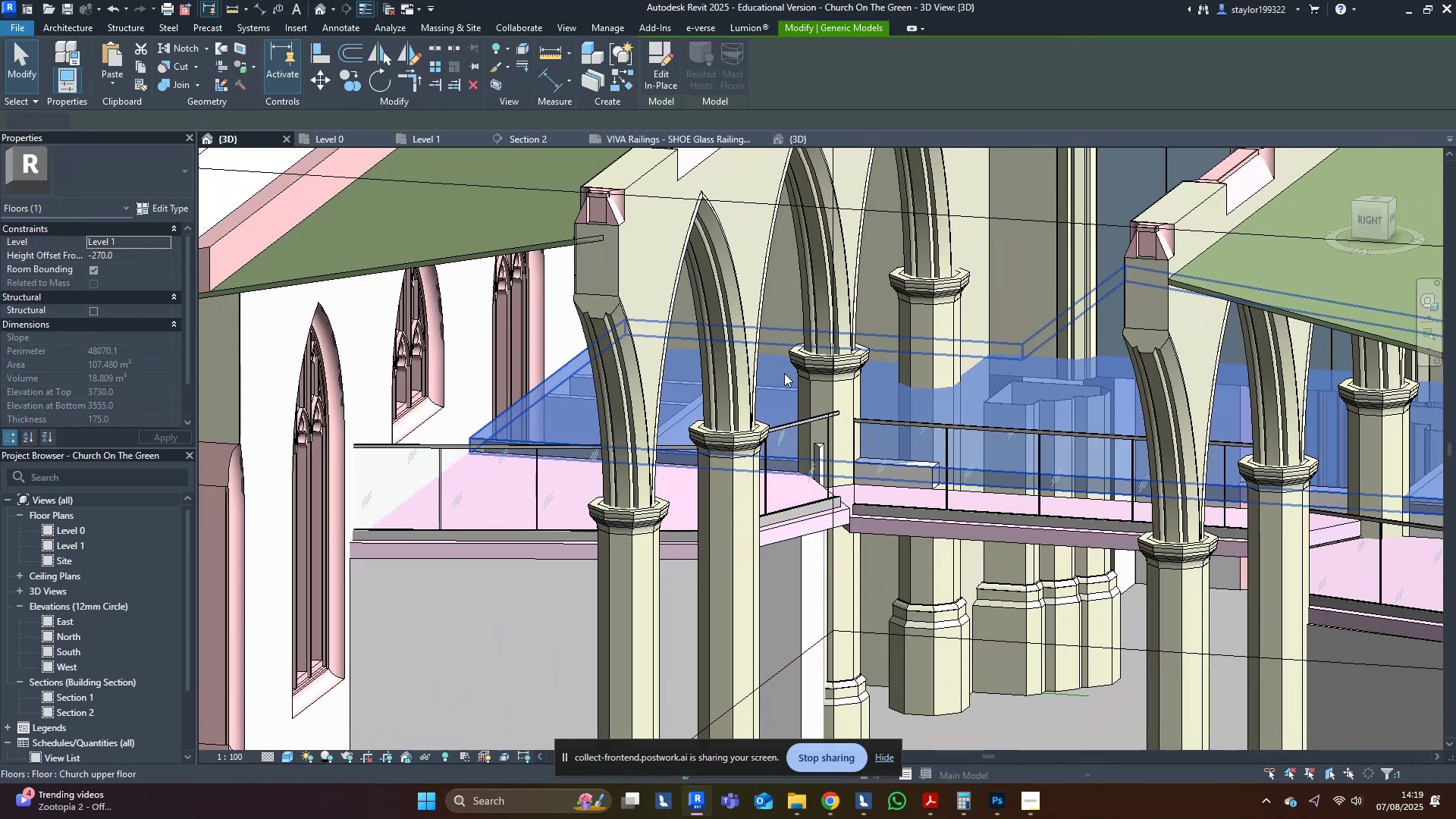 
hold_key(key=ShiftLeft, duration=0.87)
 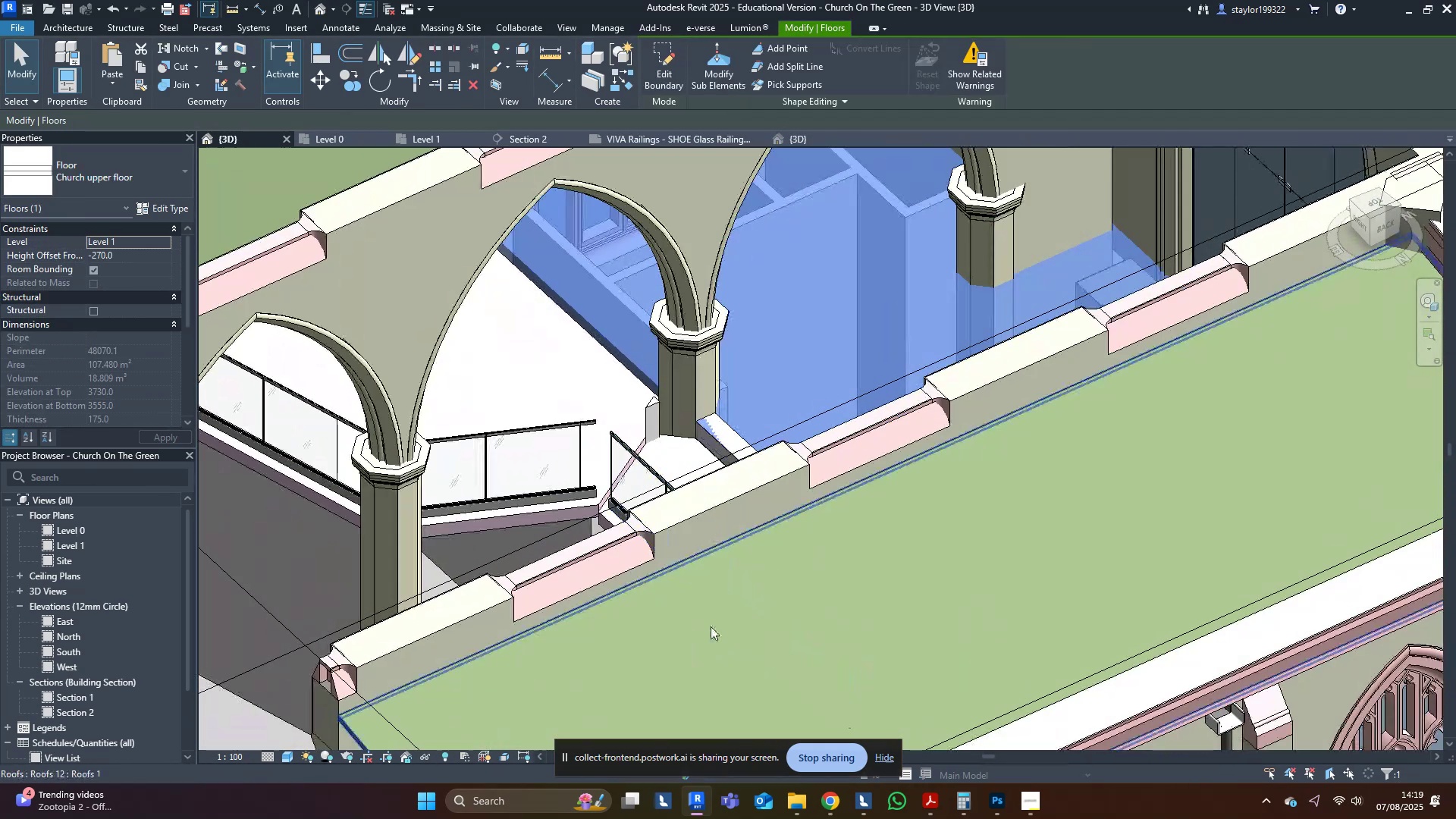 
hold_key(key=ShiftLeft, duration=0.97)
 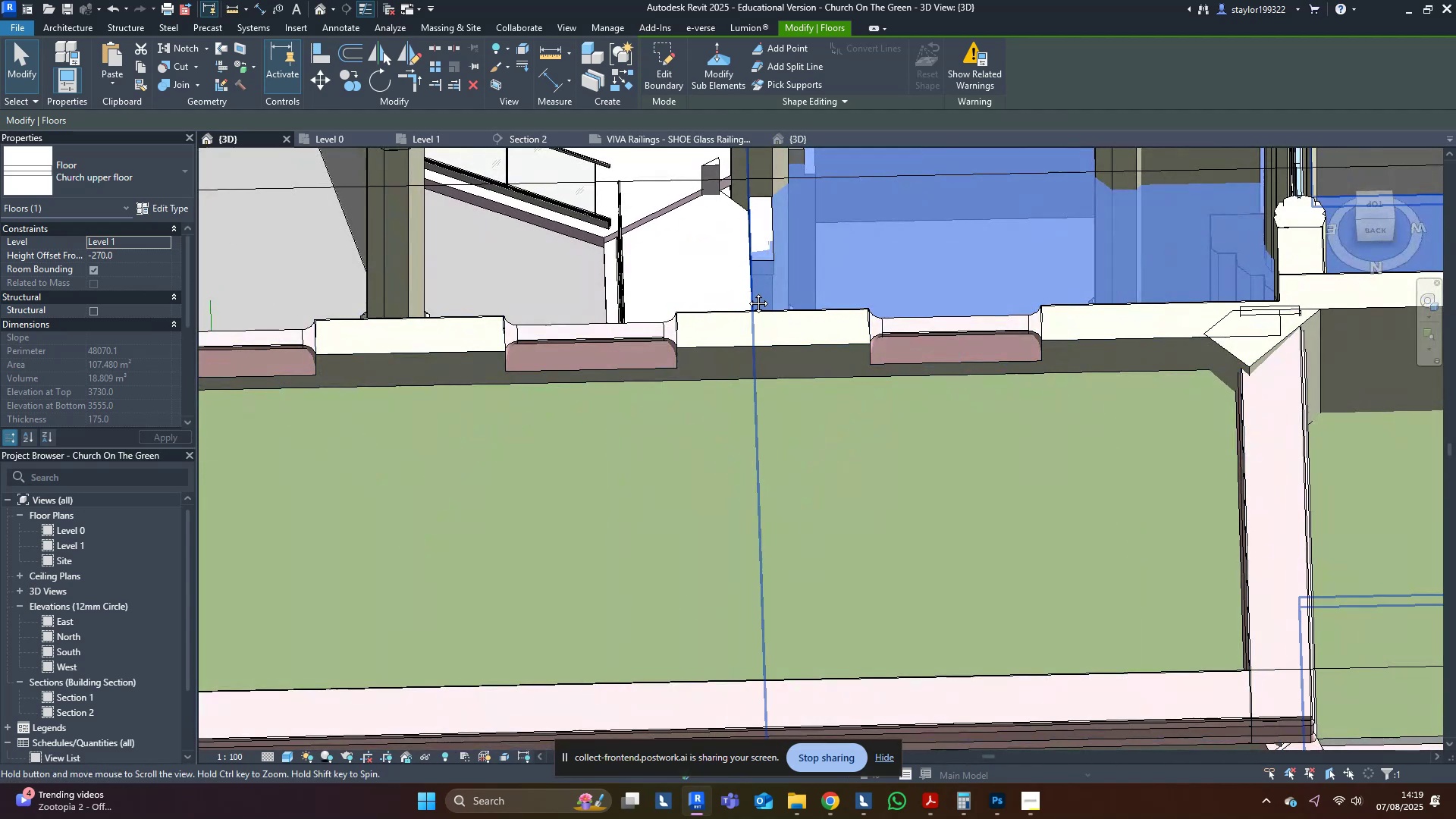 
key(Shift+ShiftLeft)
 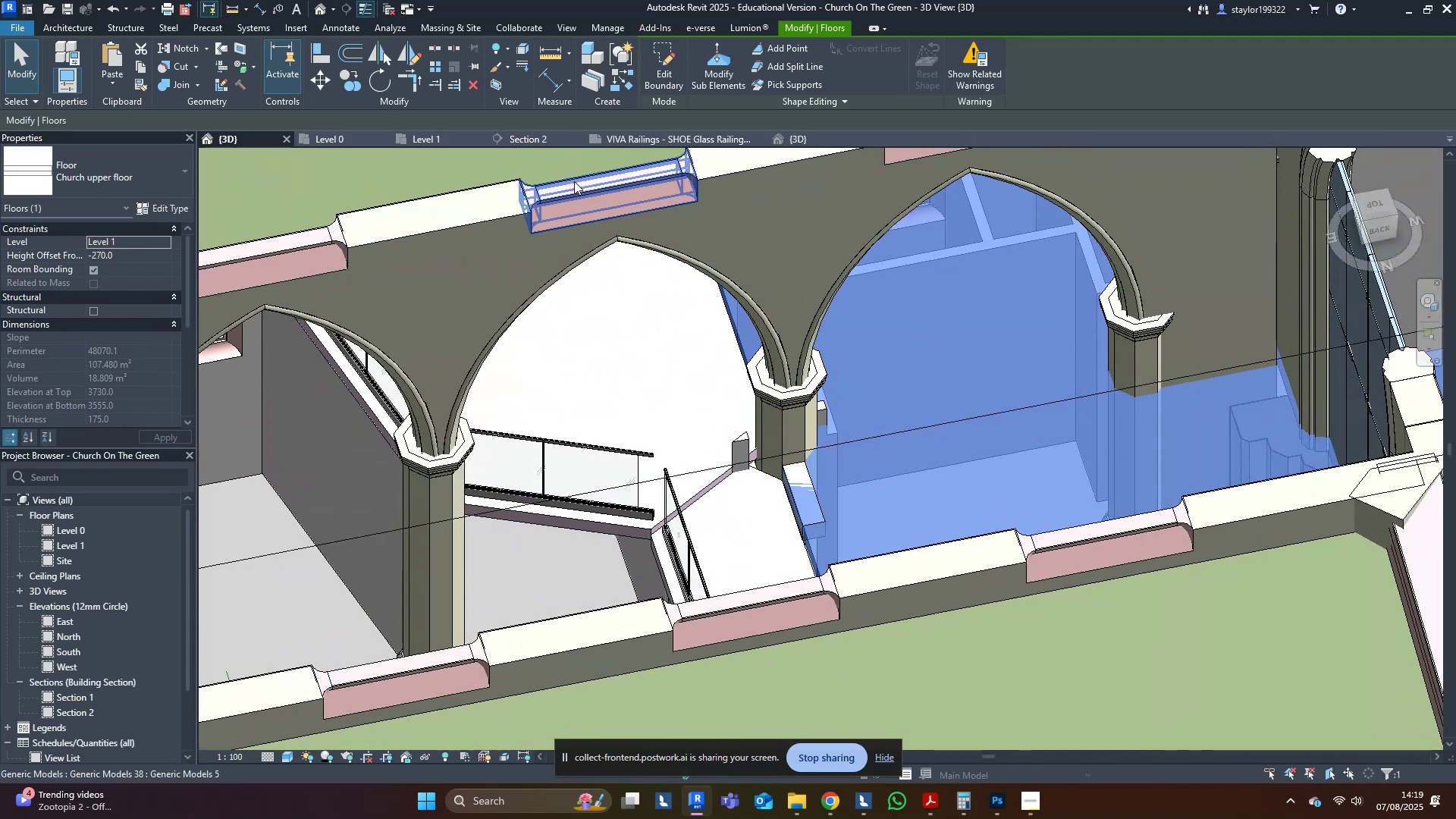 
left_click([494, 80])
 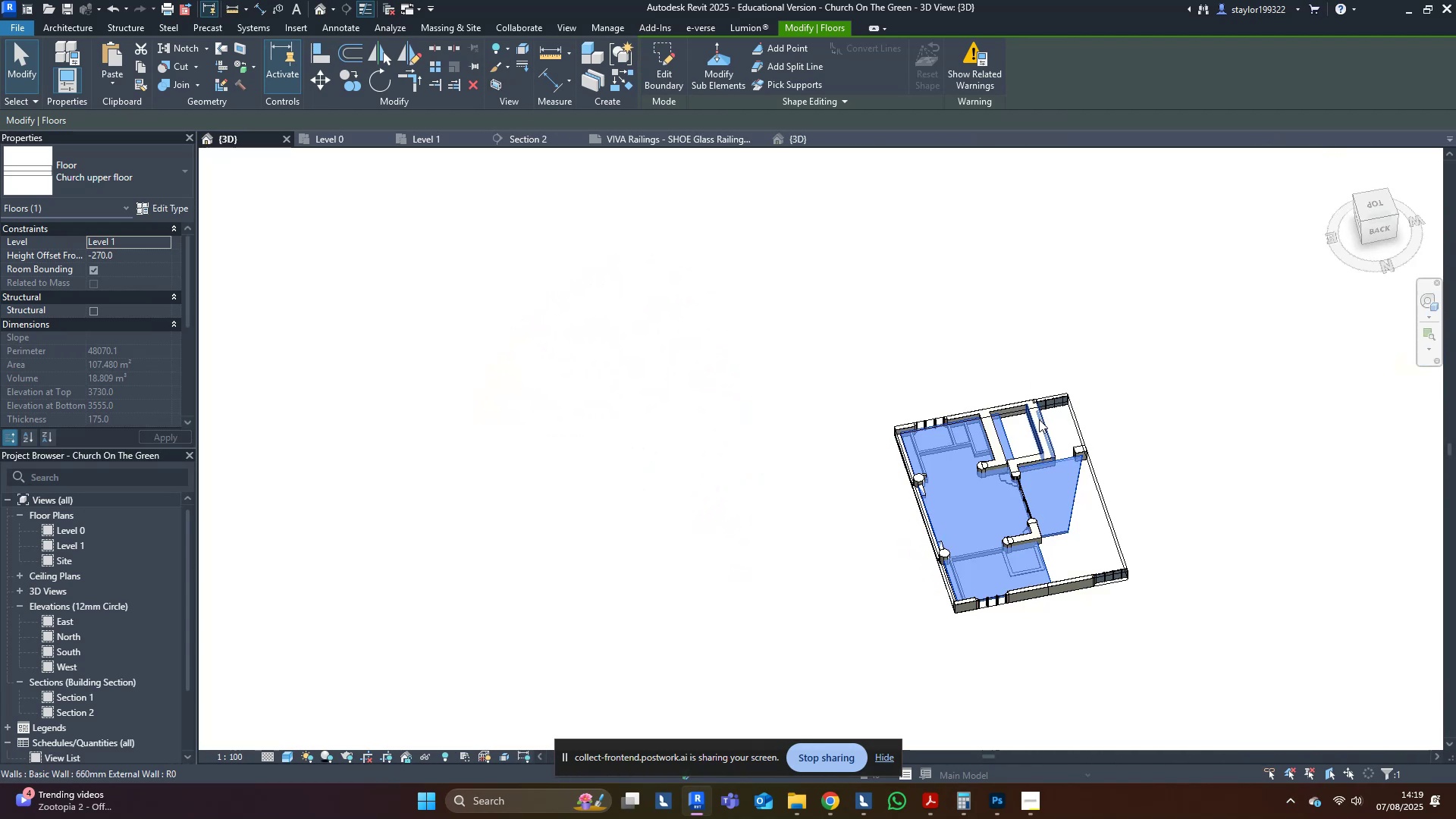 
left_click([1083, 424])
 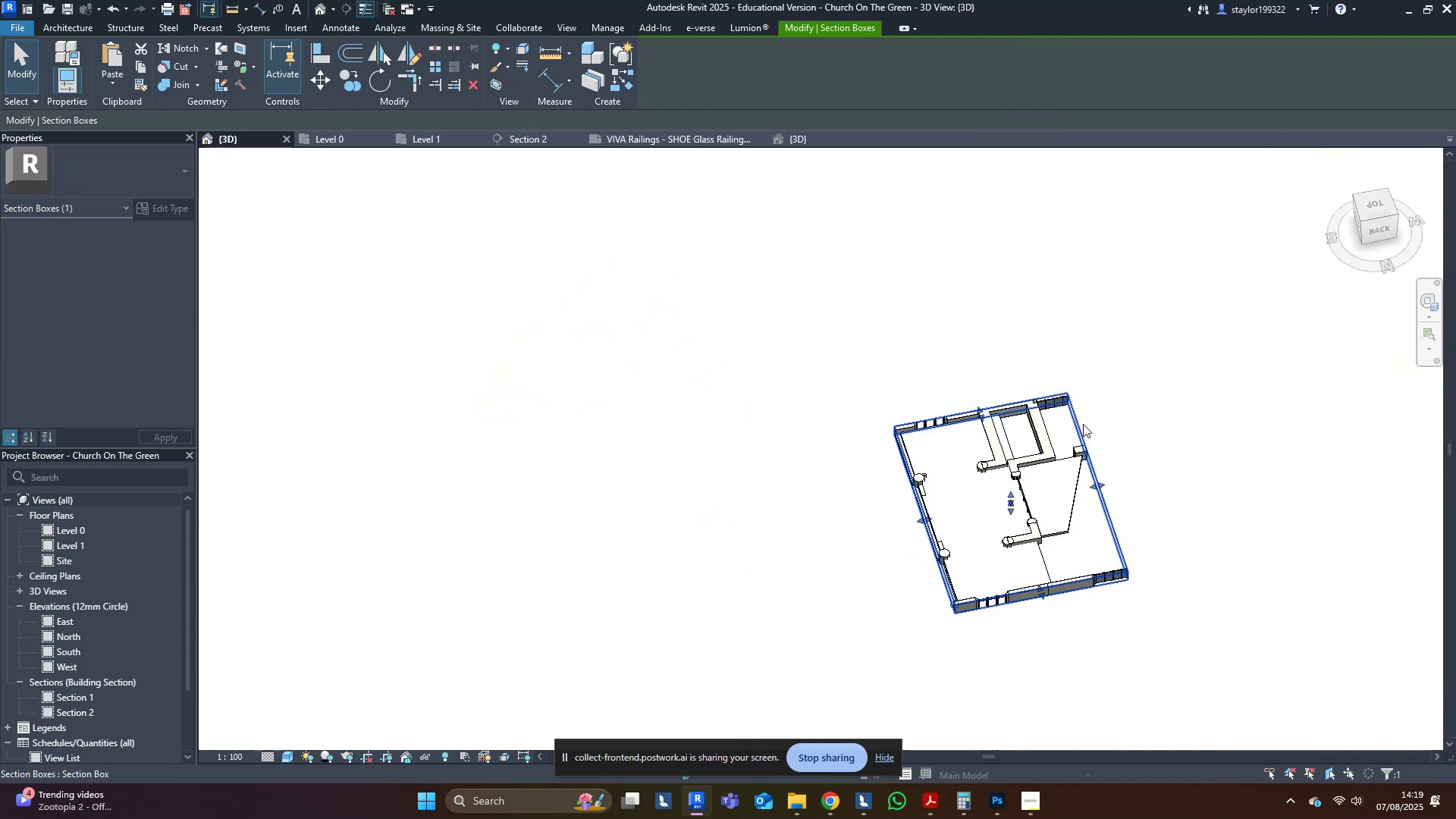 
hold_key(key=ShiftLeft, duration=0.34)
 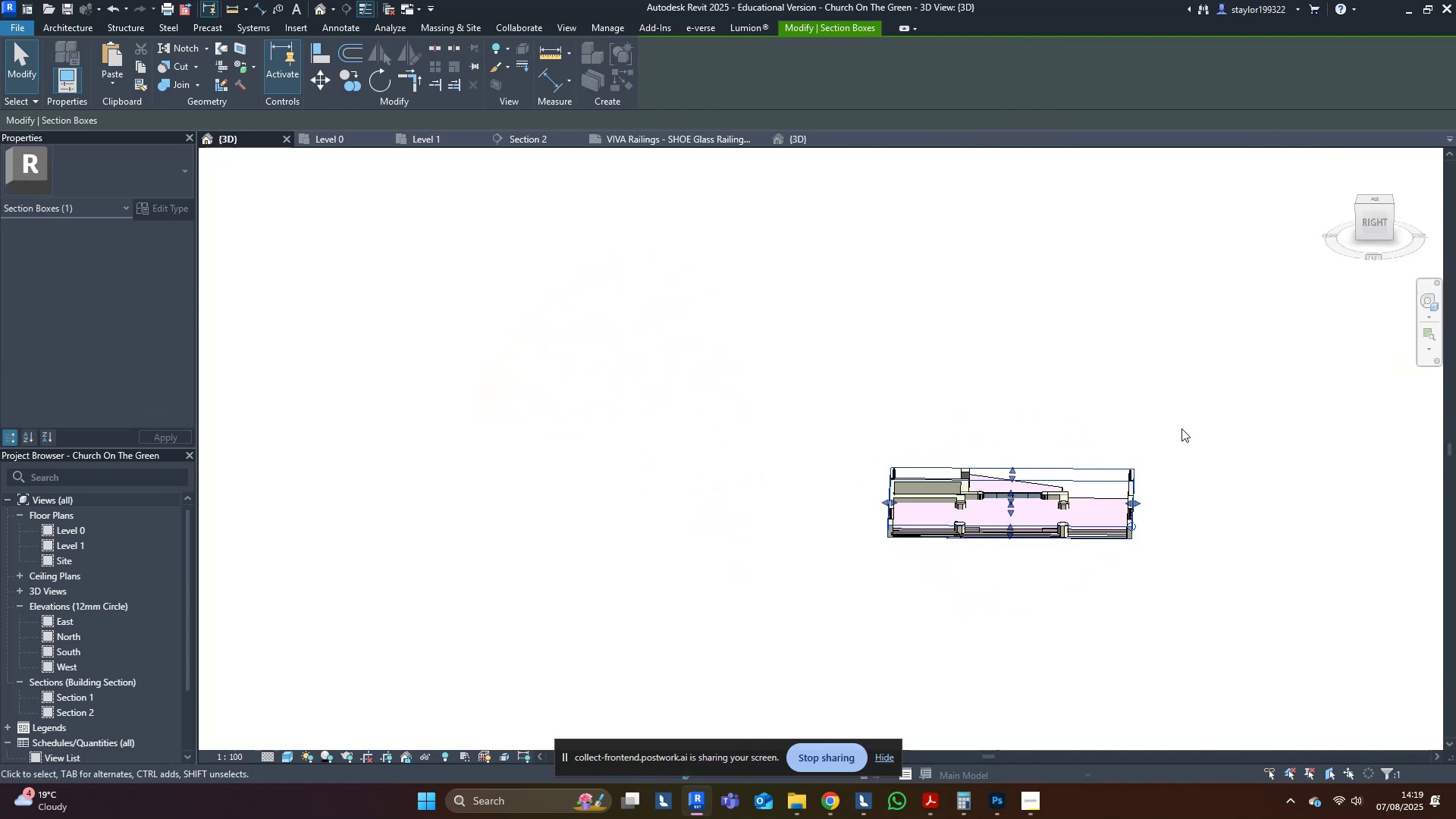 
scroll: coordinate [1003, 507], scroll_direction: up, amount: 8.0
 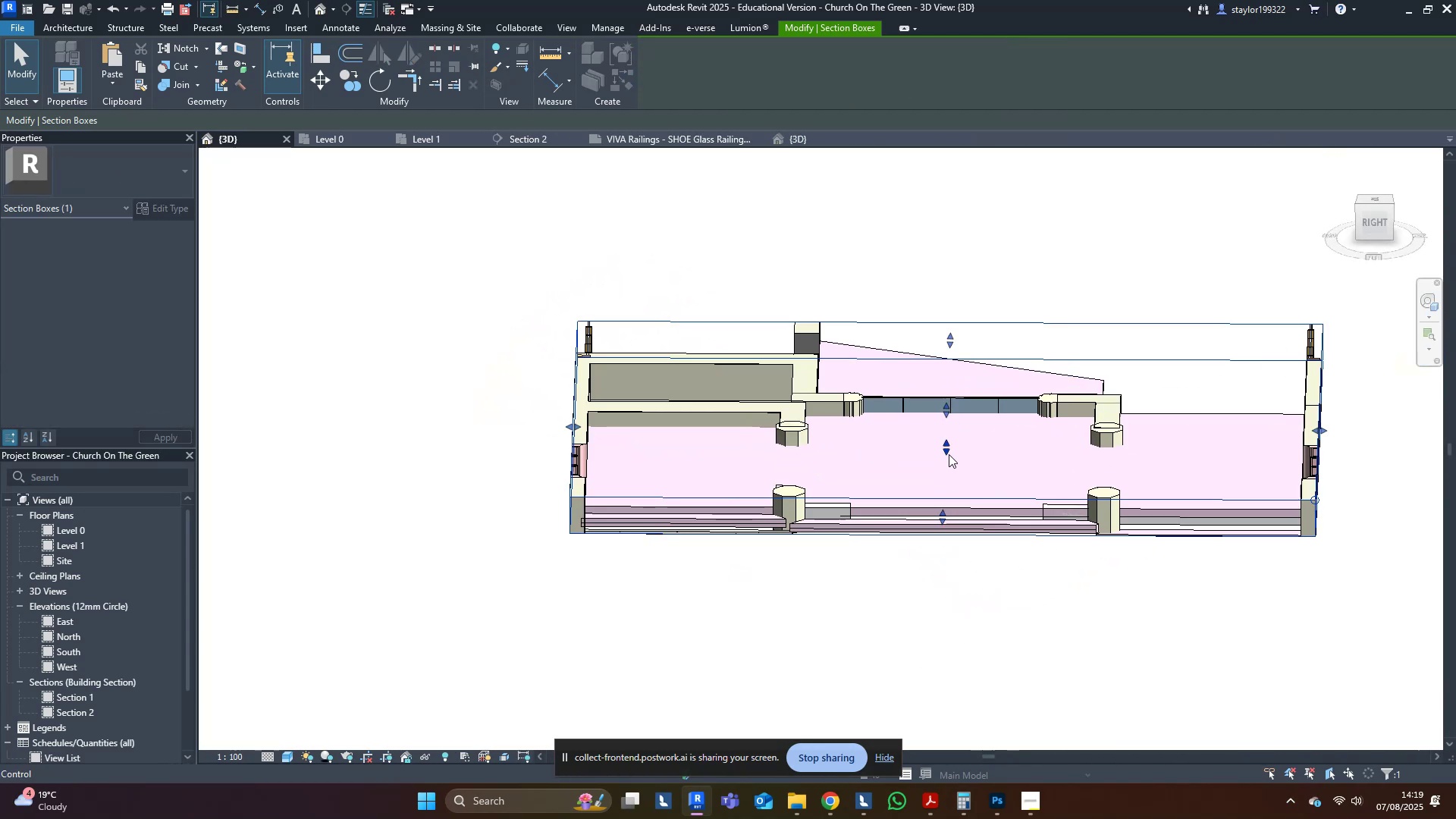 
left_click_drag(start_coordinate=[948, 450], to_coordinate=[949, 488])
 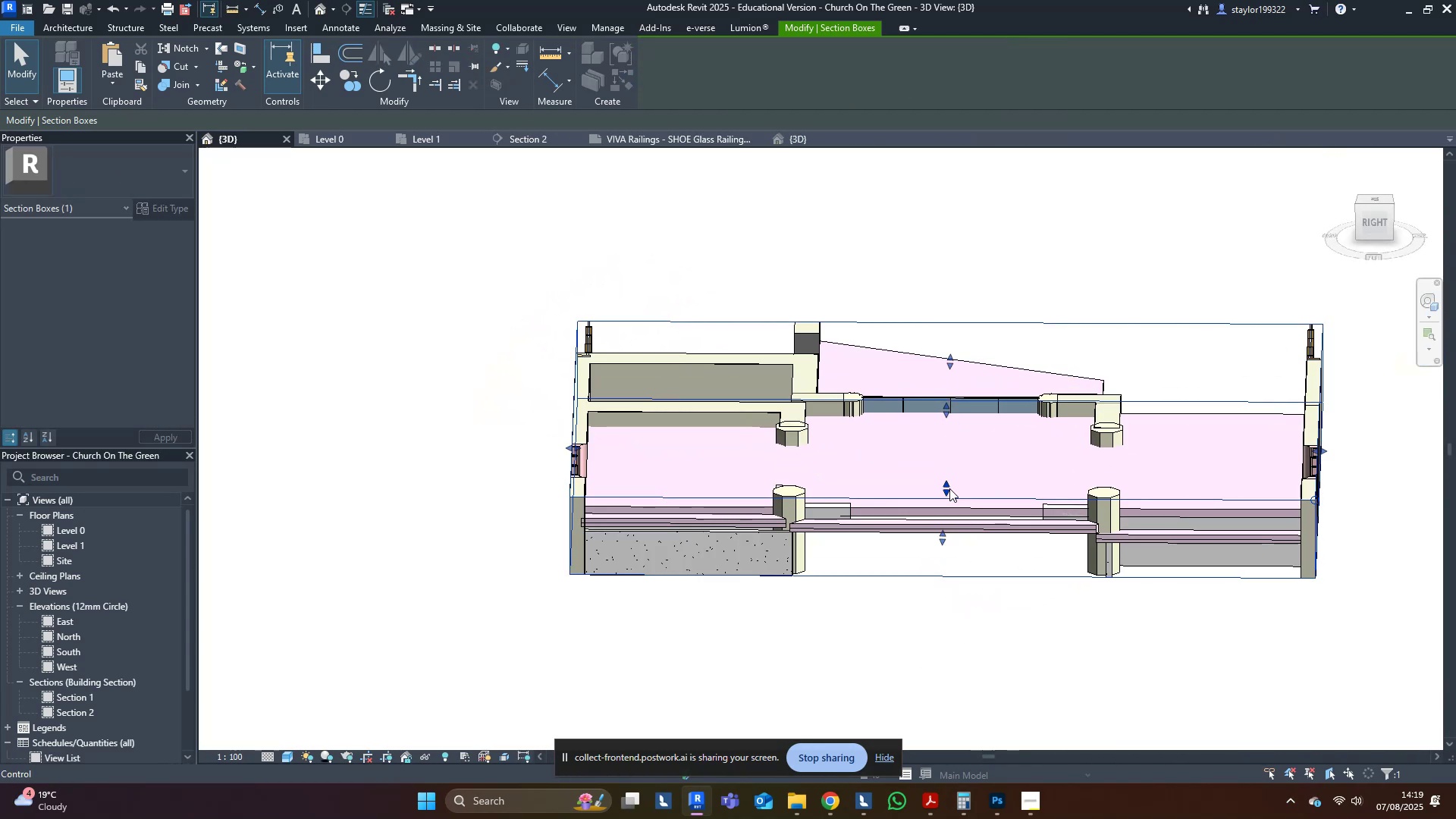 
hold_key(key=ShiftLeft, duration=0.52)
 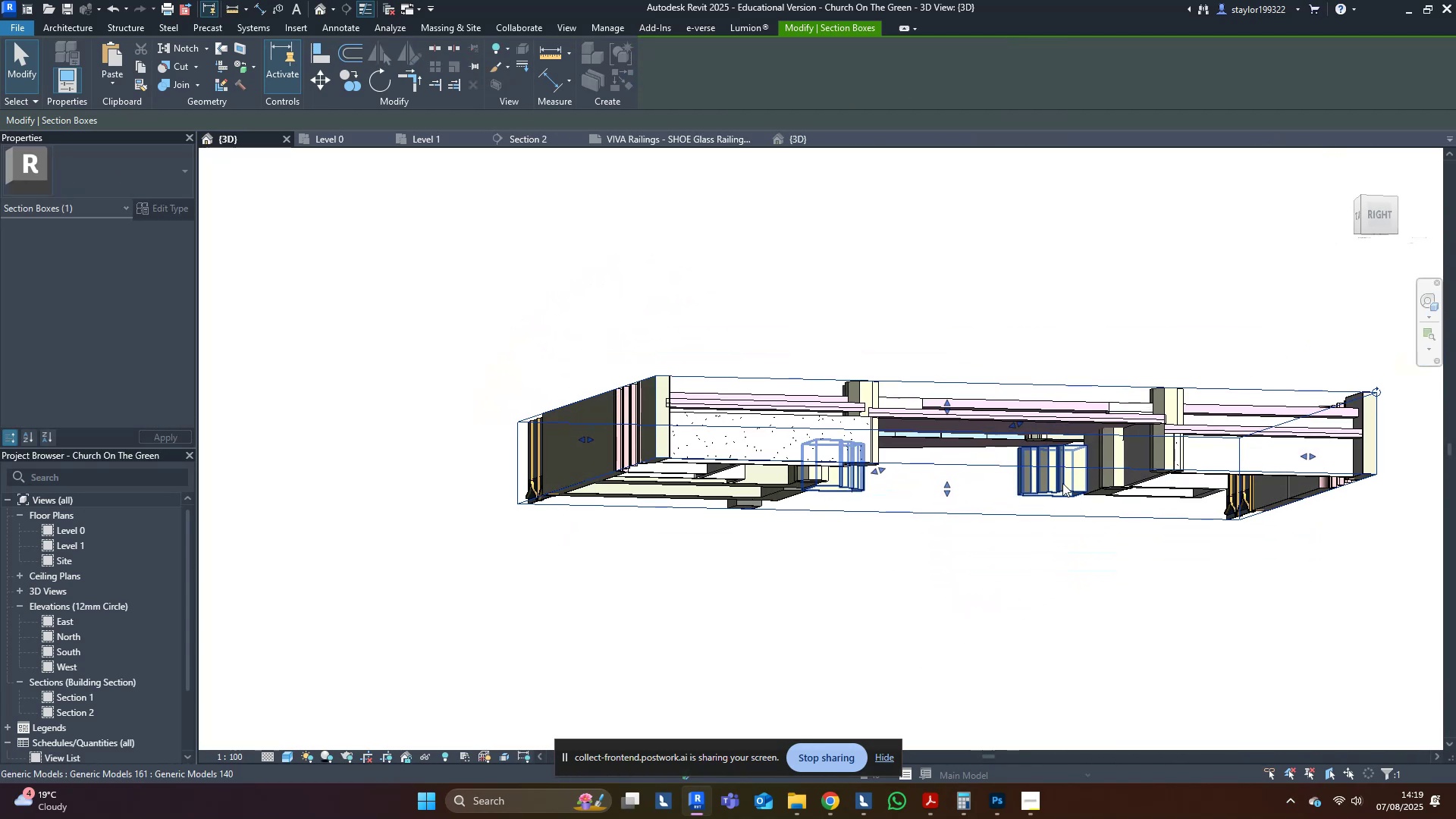 
scroll: coordinate [874, 485], scroll_direction: up, amount: 4.0
 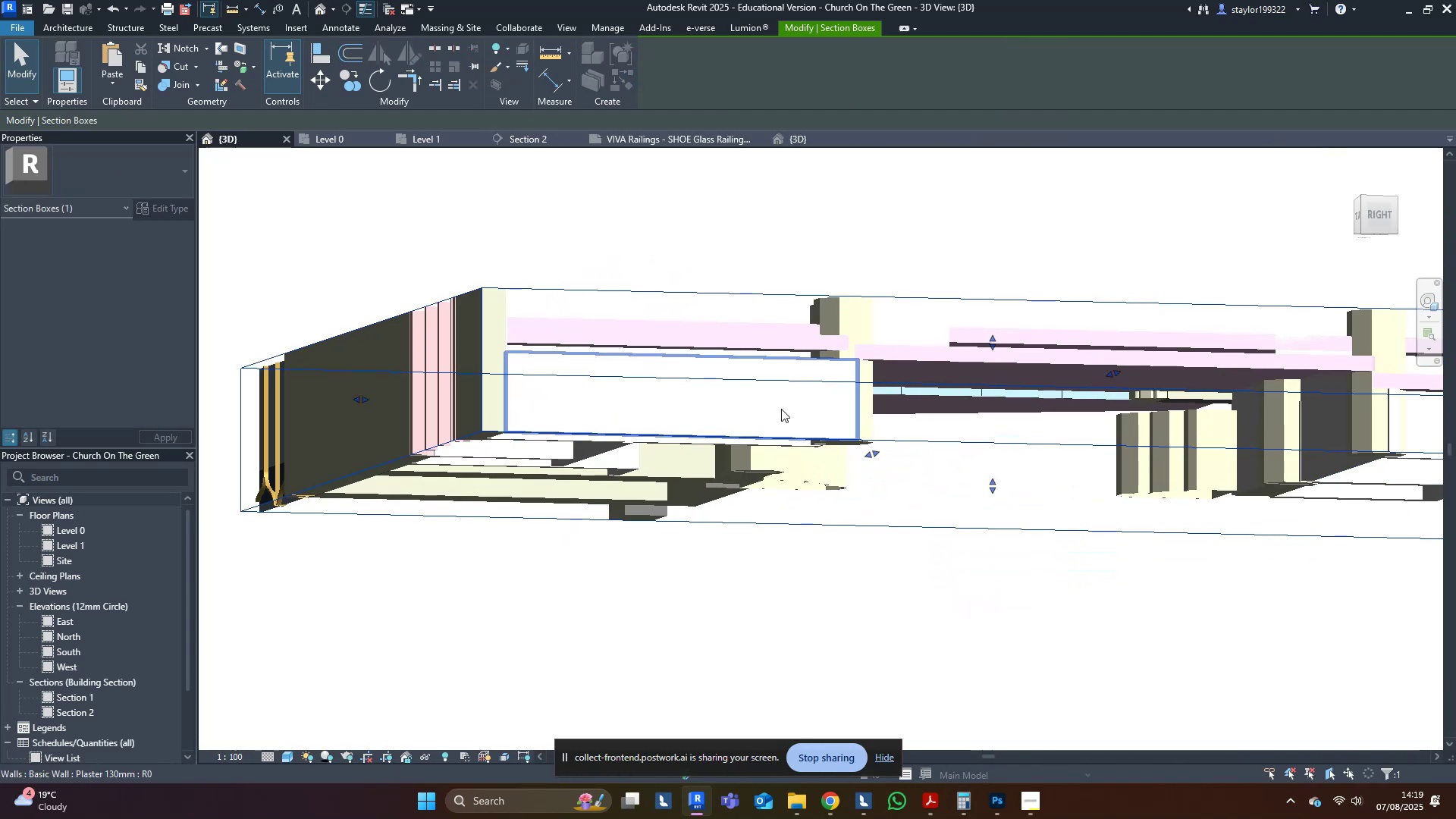 
left_click([761, 399])
 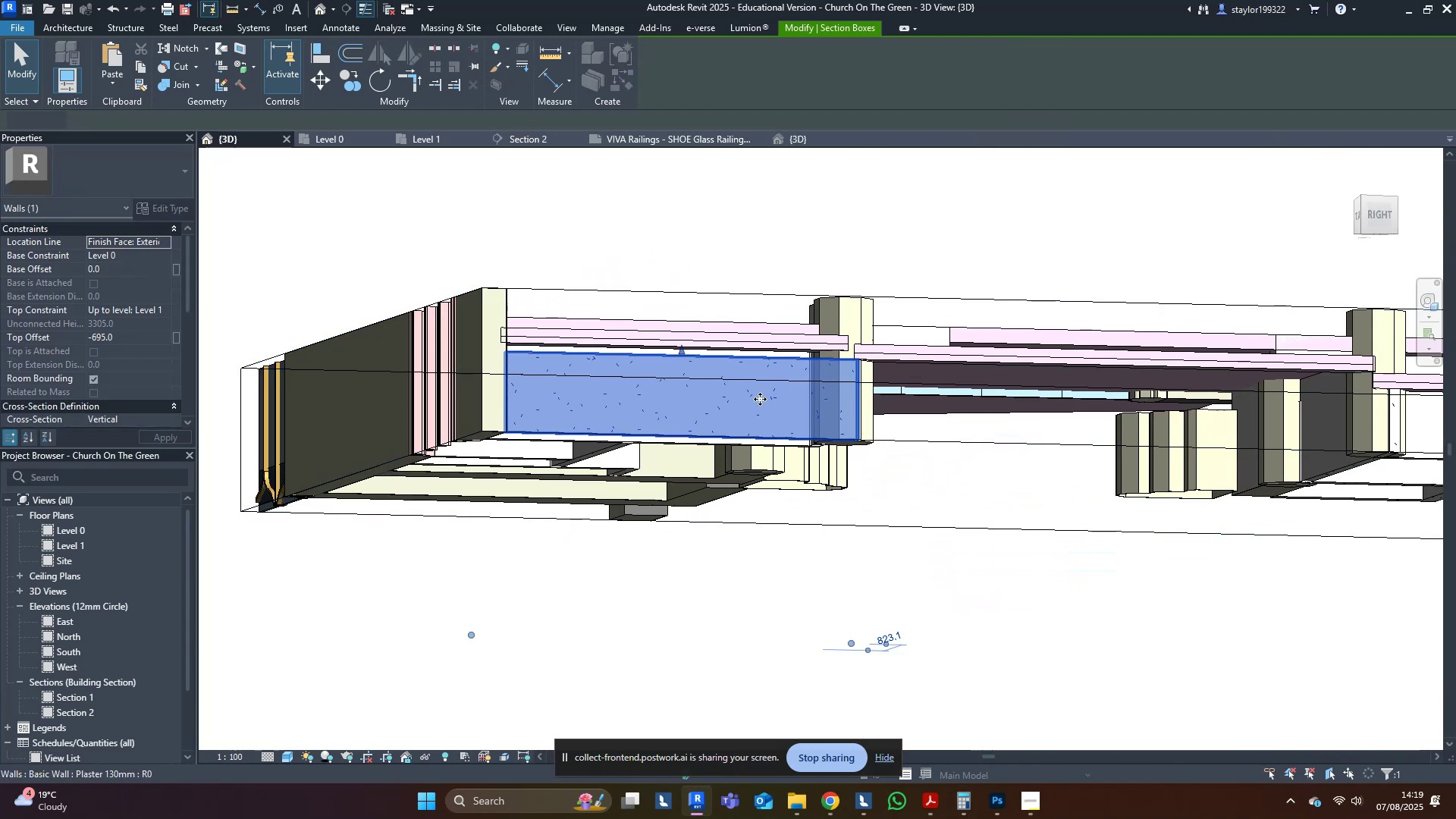 
hold_key(key=ShiftLeft, duration=1.54)
 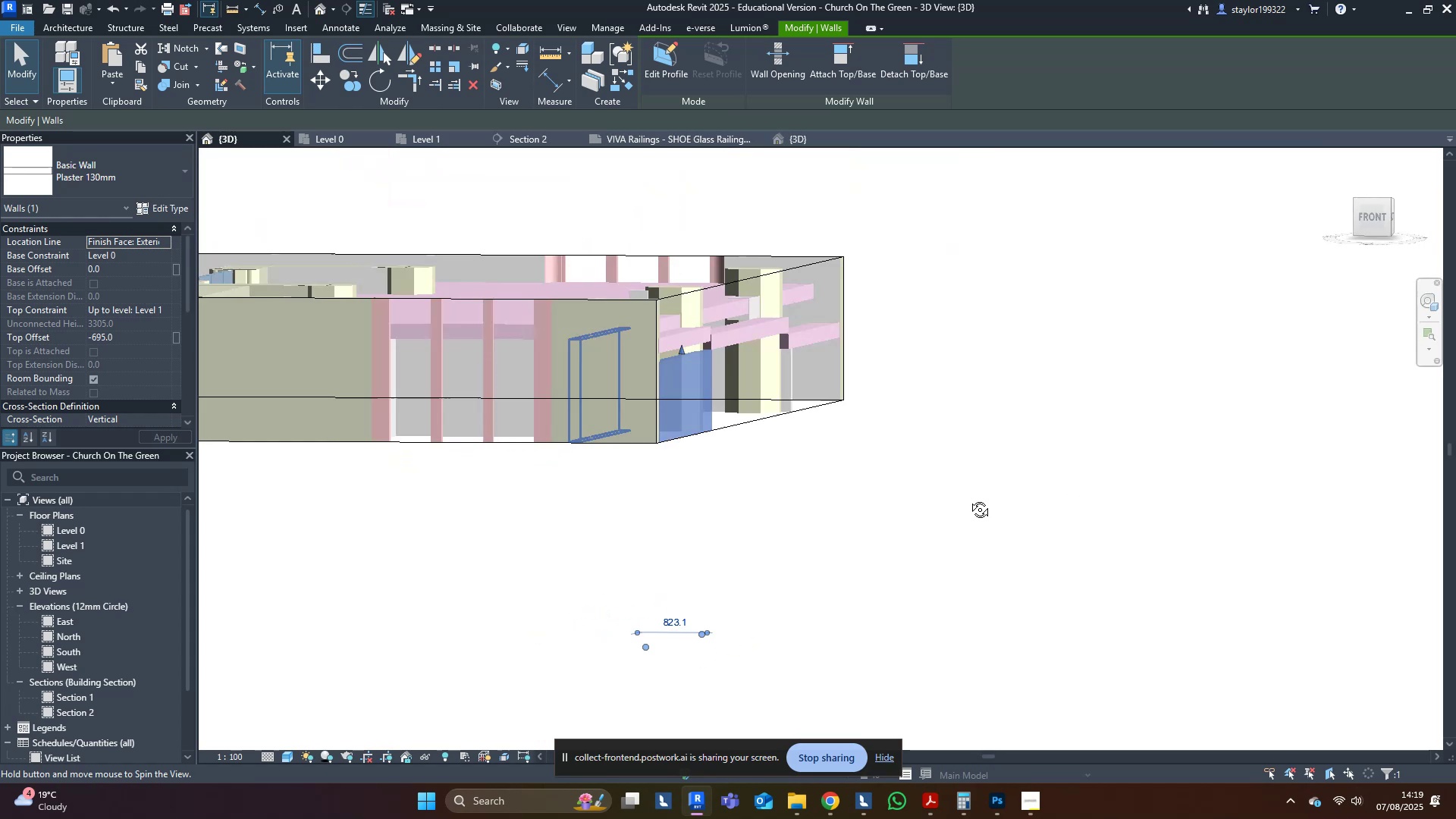 
hold_key(key=ShiftLeft, duration=1.19)
 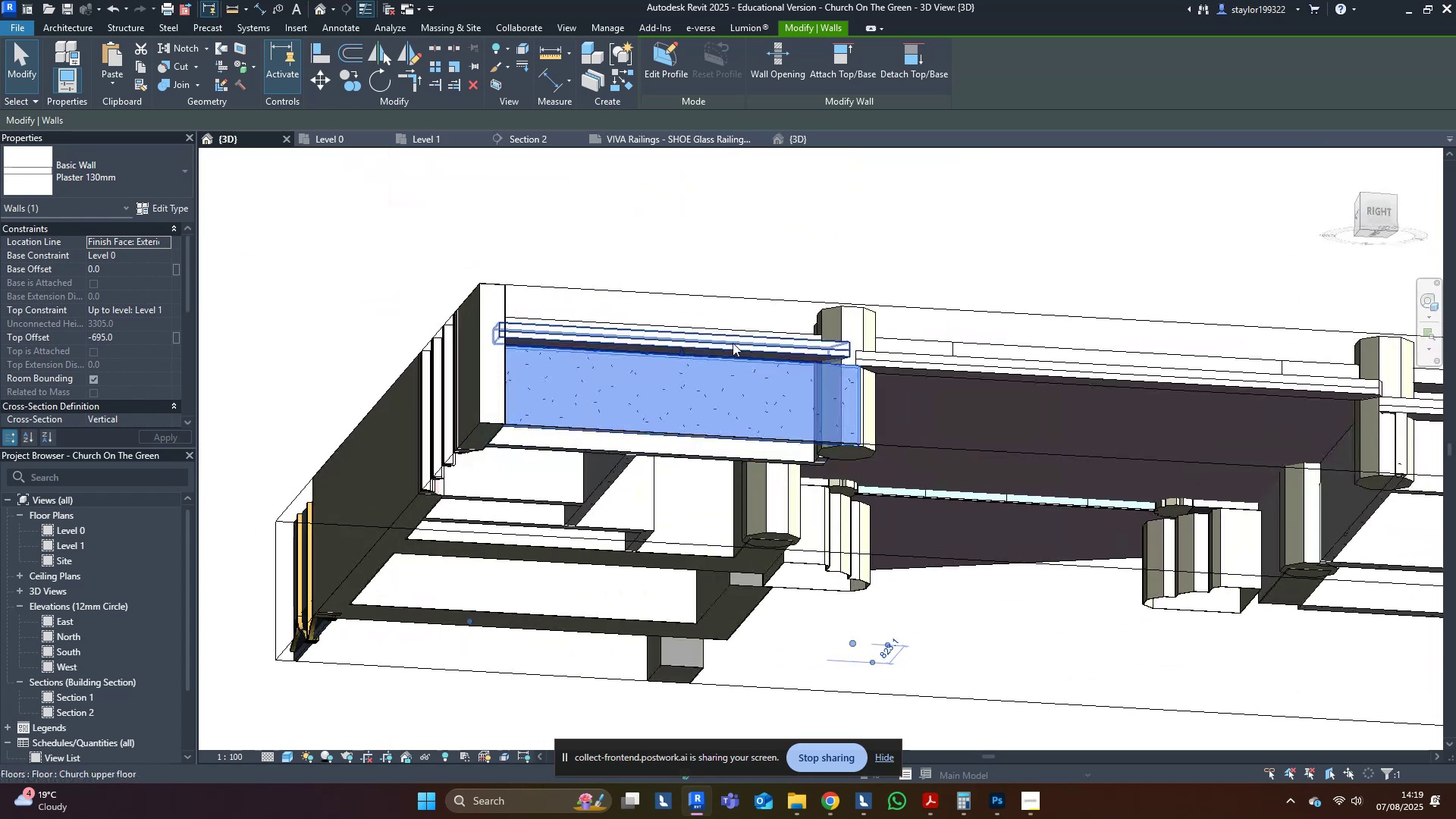 
scroll: coordinate [705, 340], scroll_direction: up, amount: 3.0
 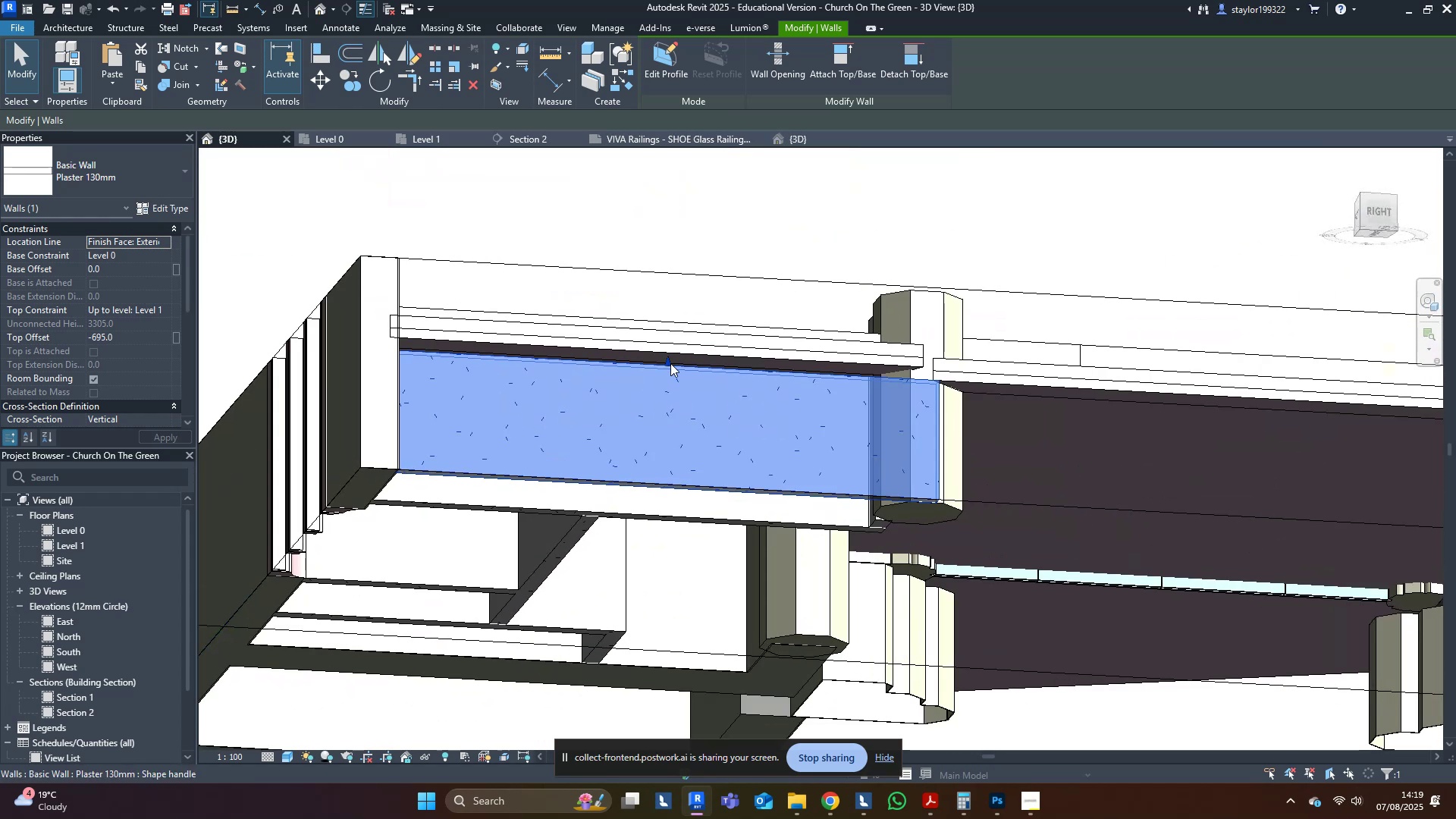 
left_click_drag(start_coordinate=[670, 362], to_coordinate=[677, 357])
 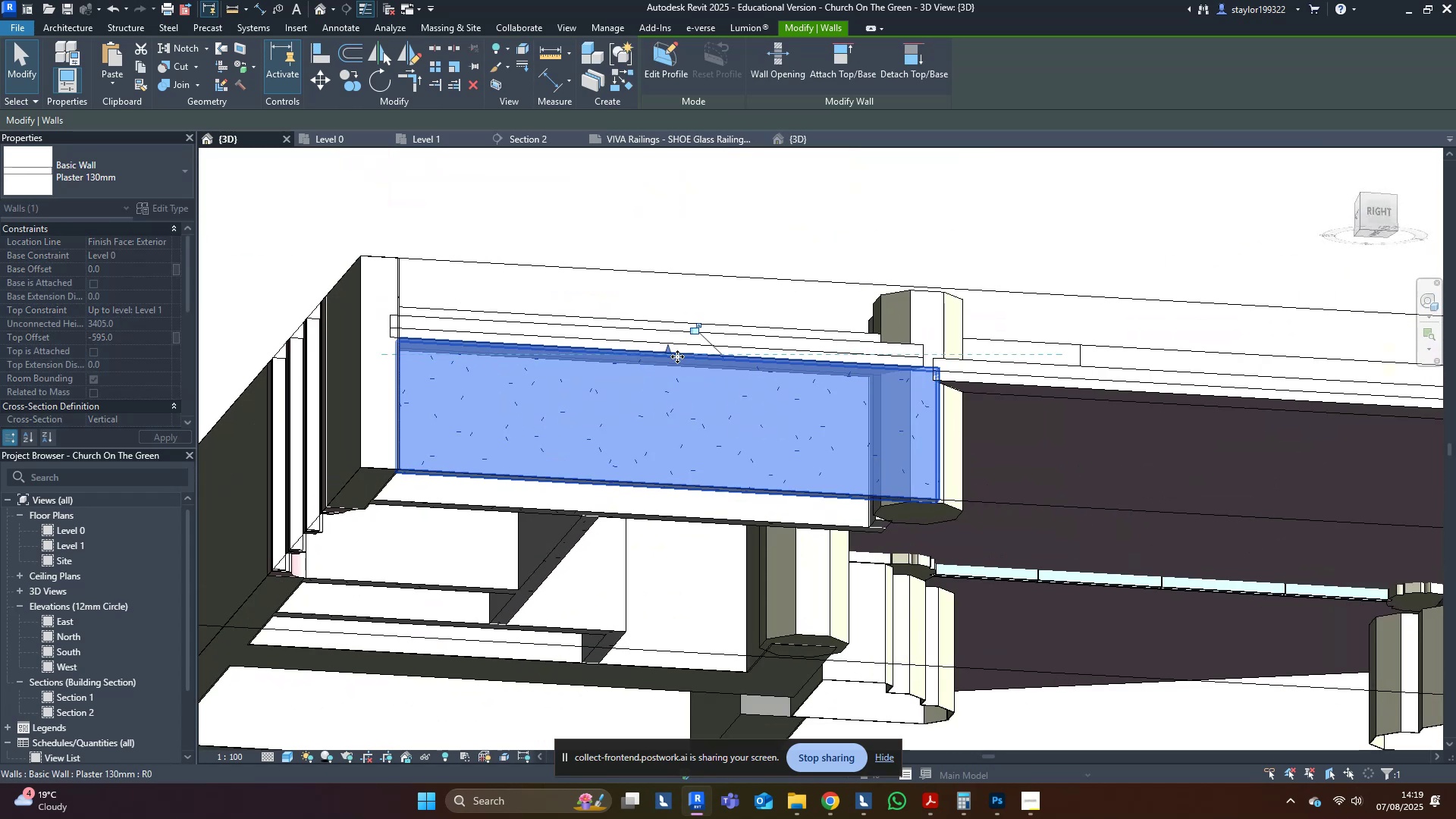 
key(Escape)
 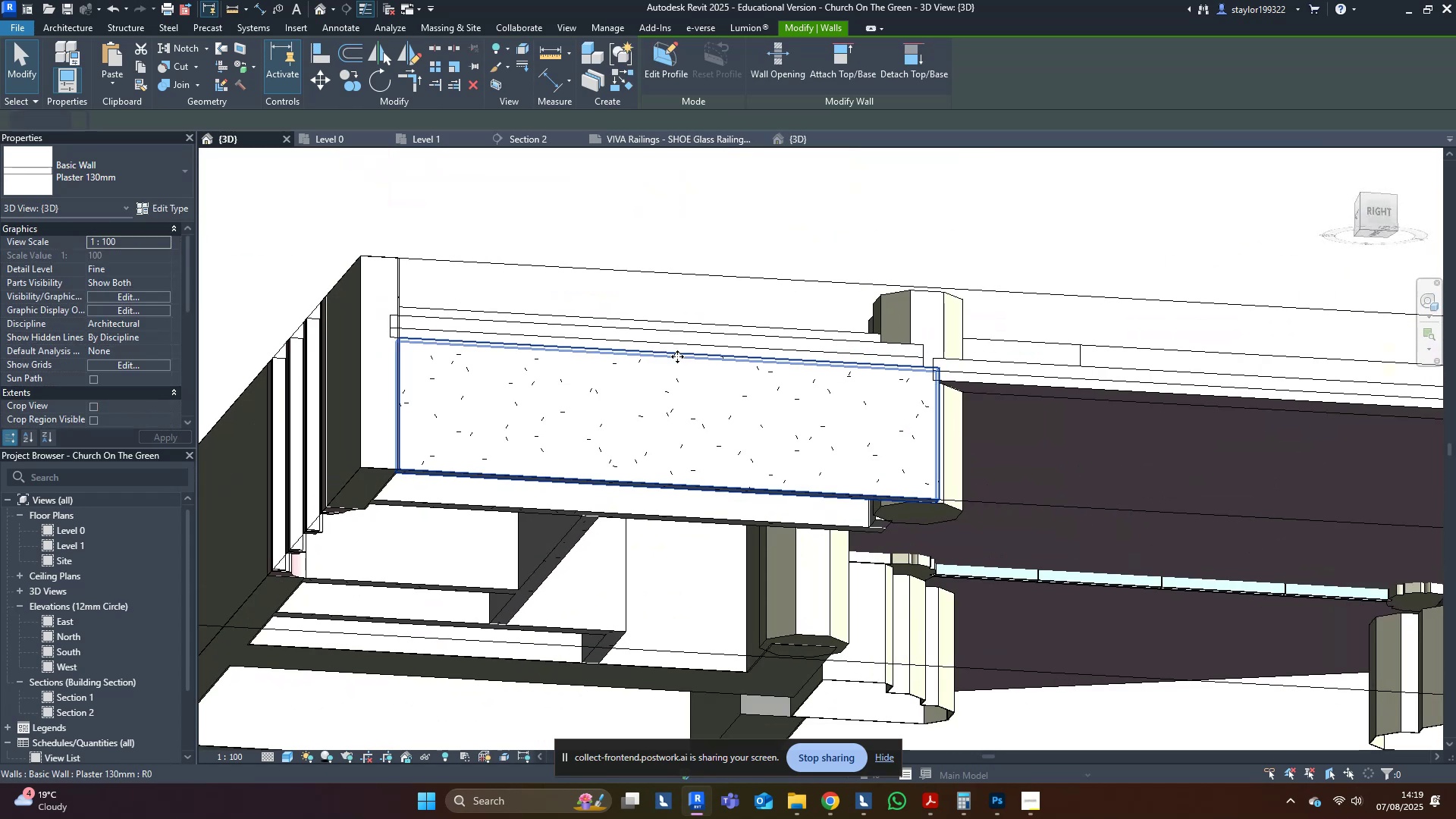 
scroll: coordinate [682, 372], scroll_direction: down, amount: 2.0
 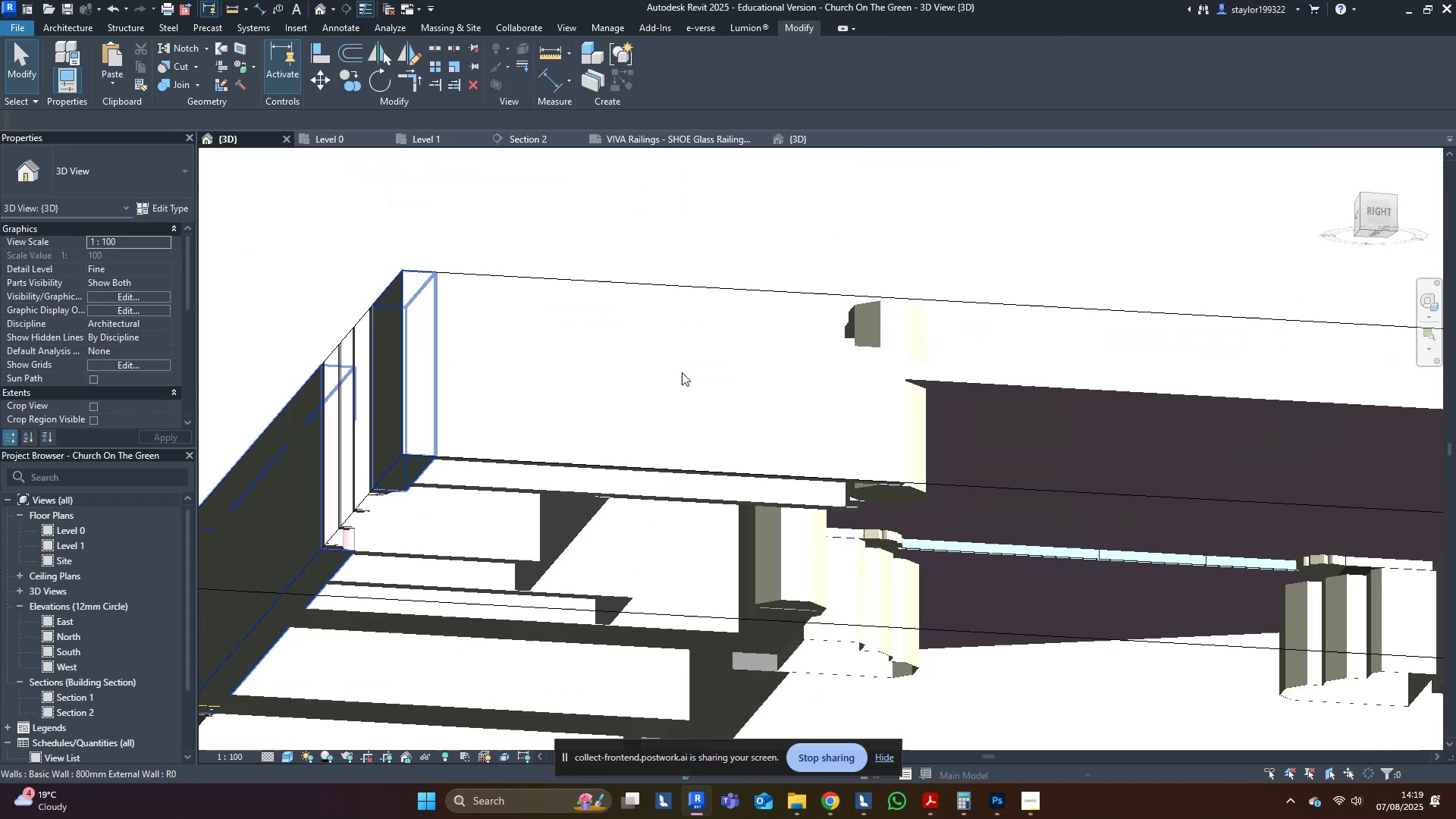 
key(Shift+ShiftLeft)
 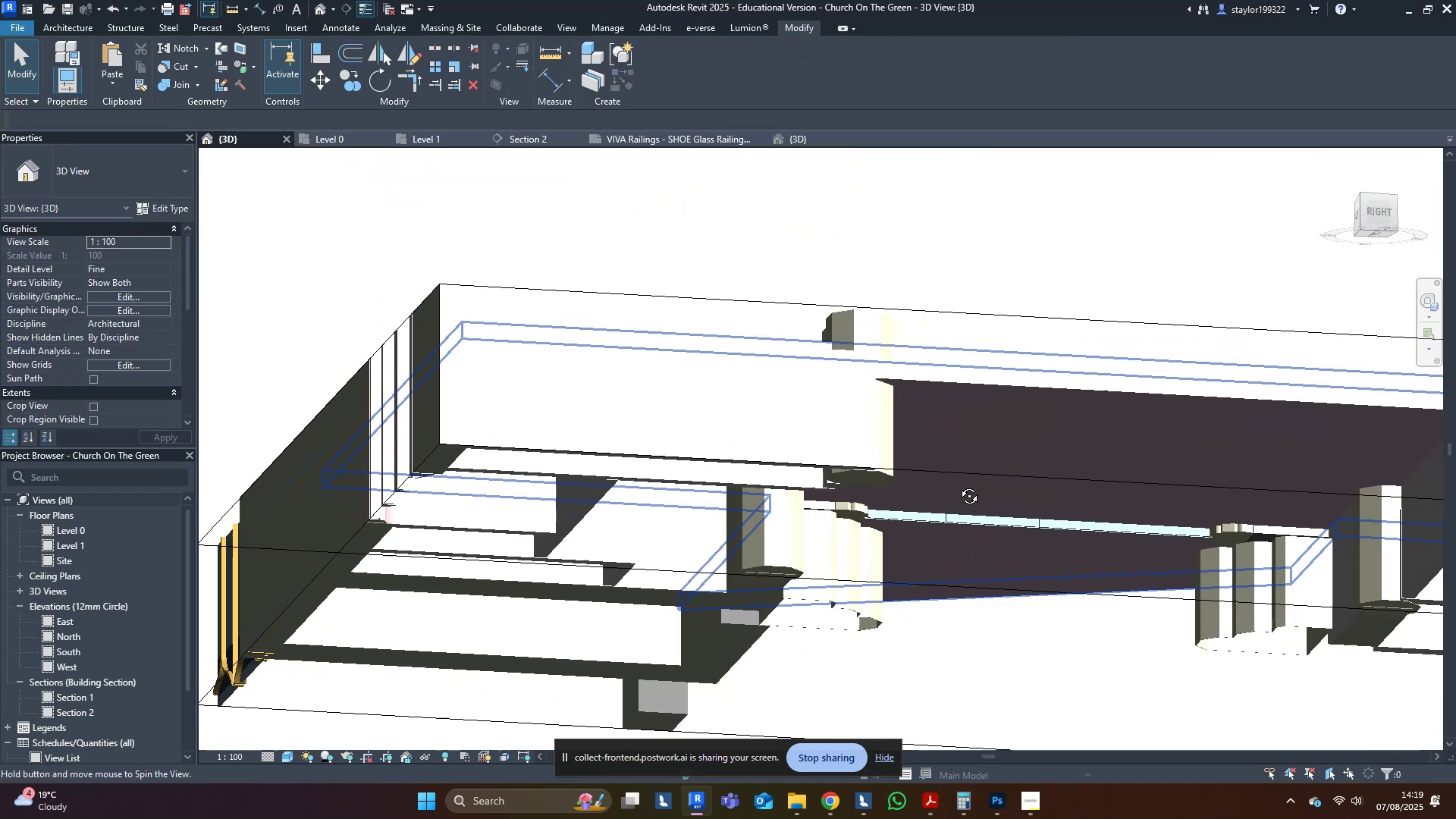 
key(Control+ControlLeft)
 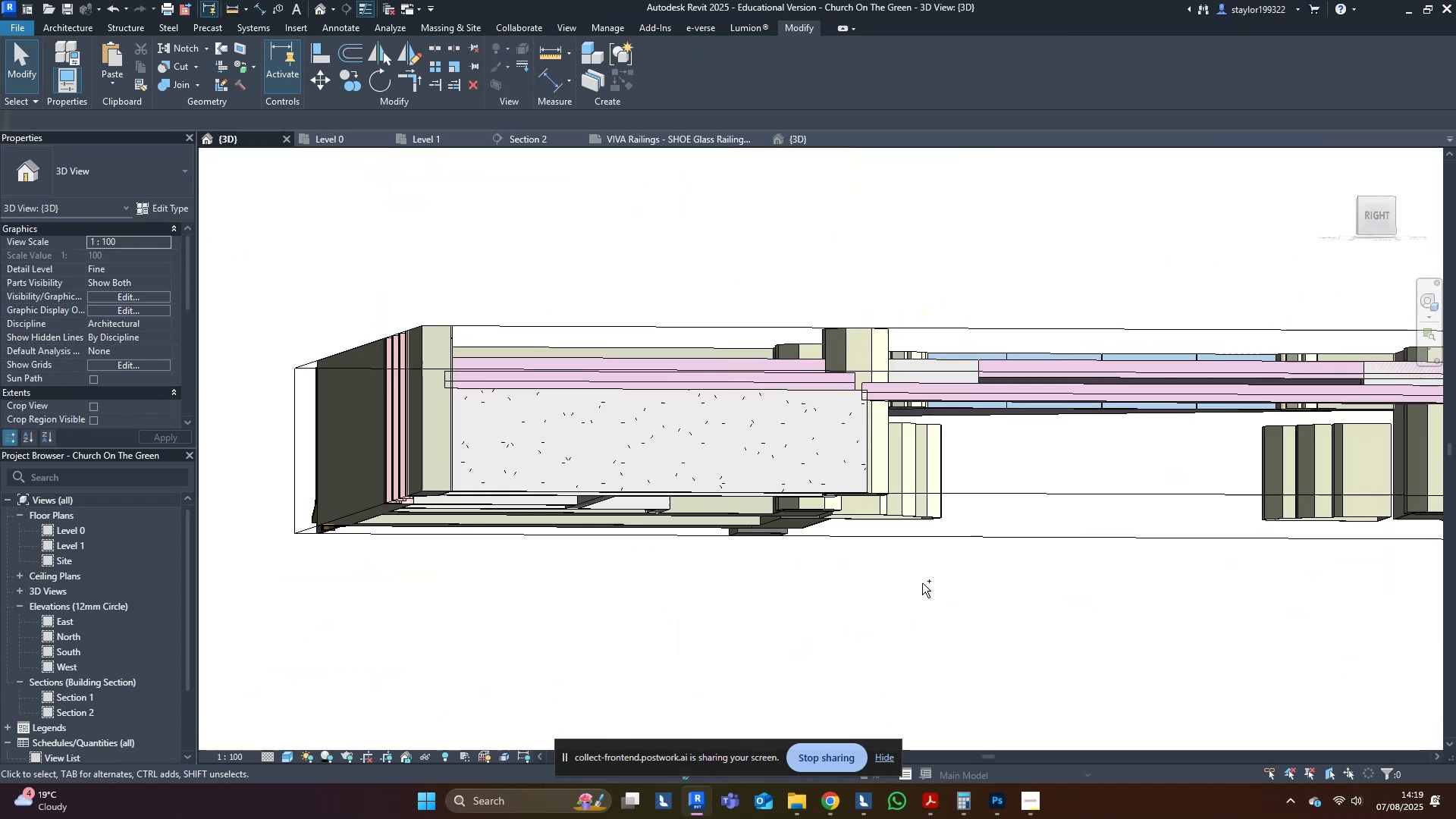 
key(Control+Z)
 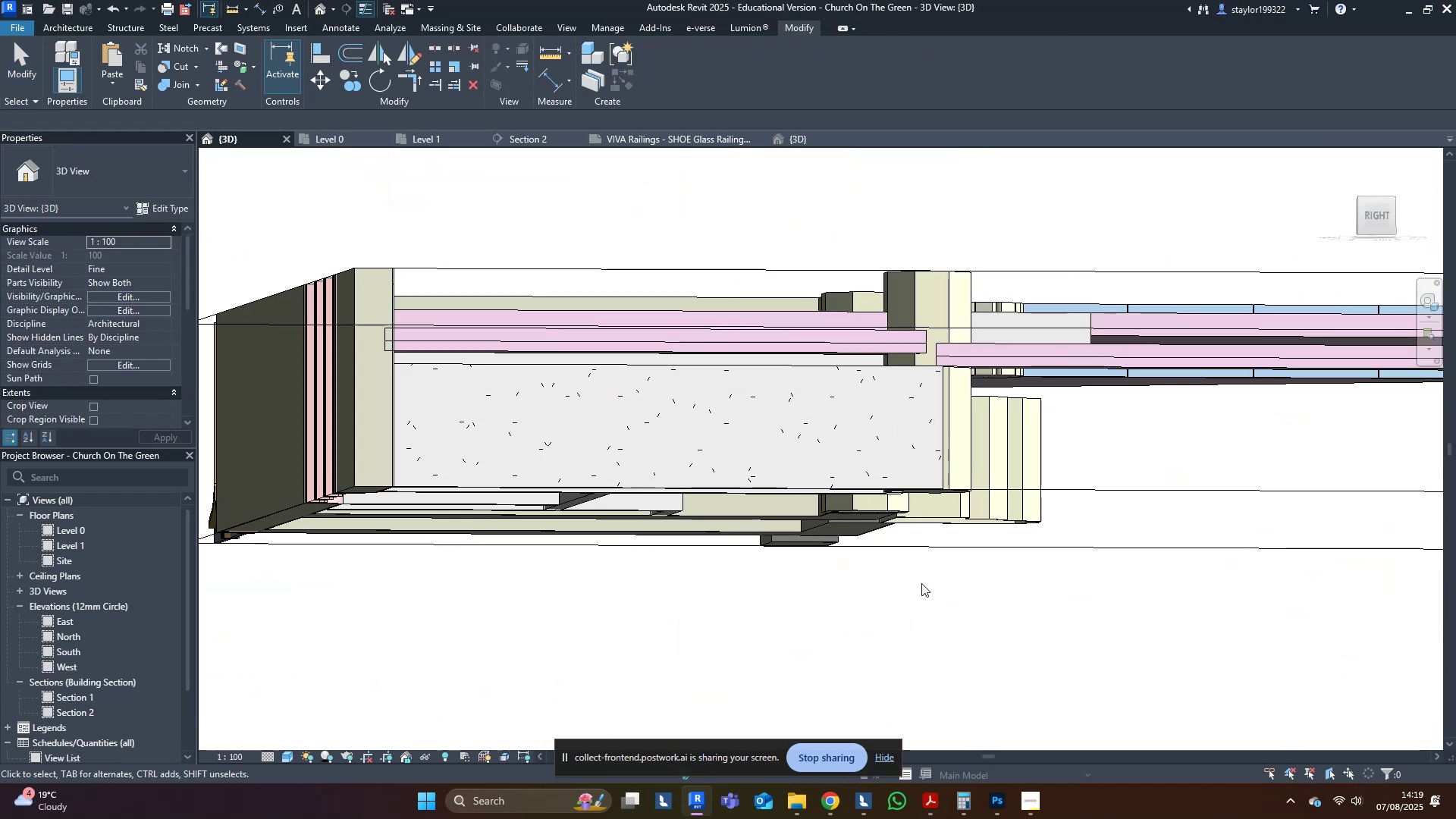 
hold_key(key=ShiftLeft, duration=0.31)
double_click([921, 582])
 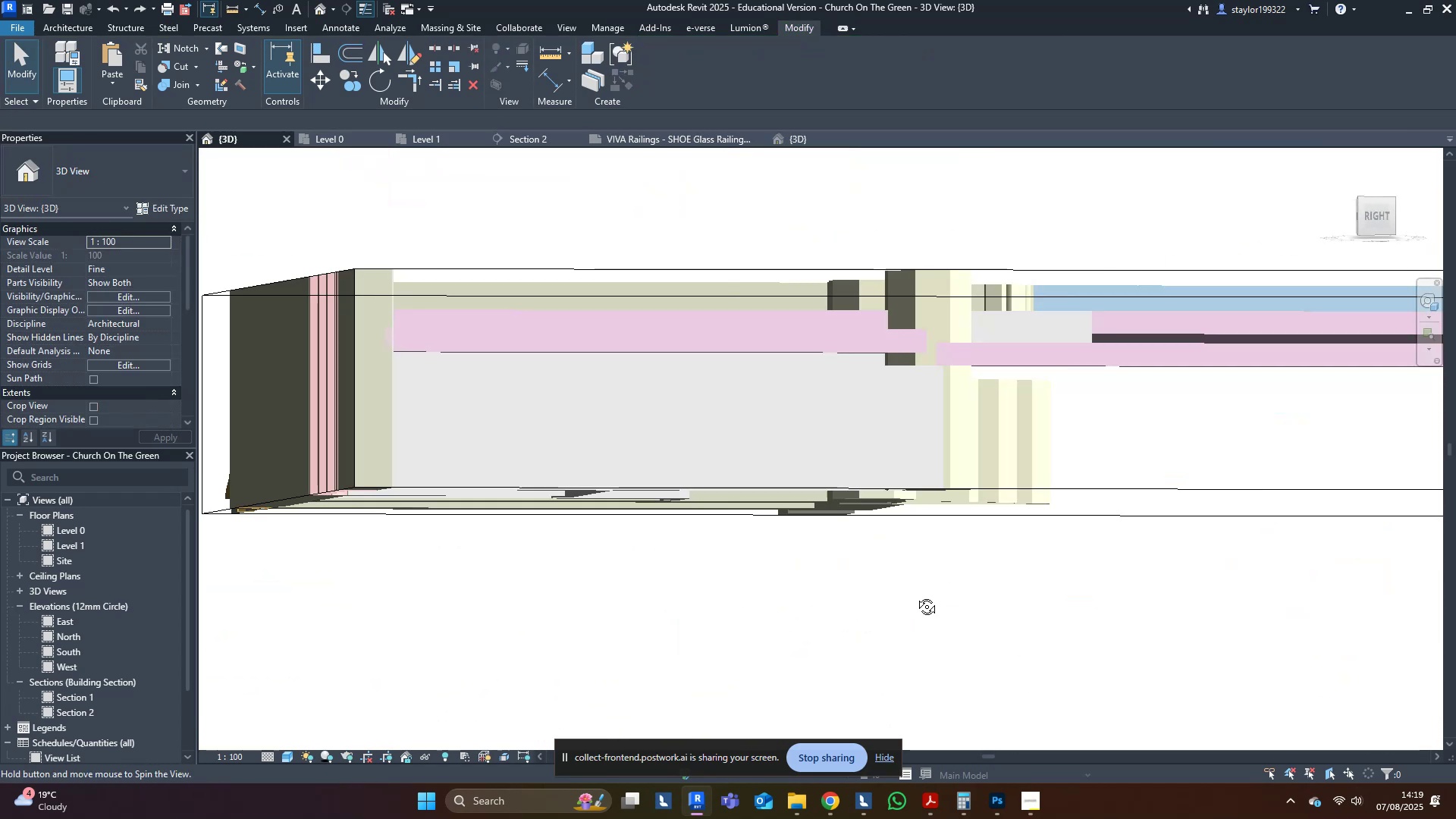 
type(hr)
 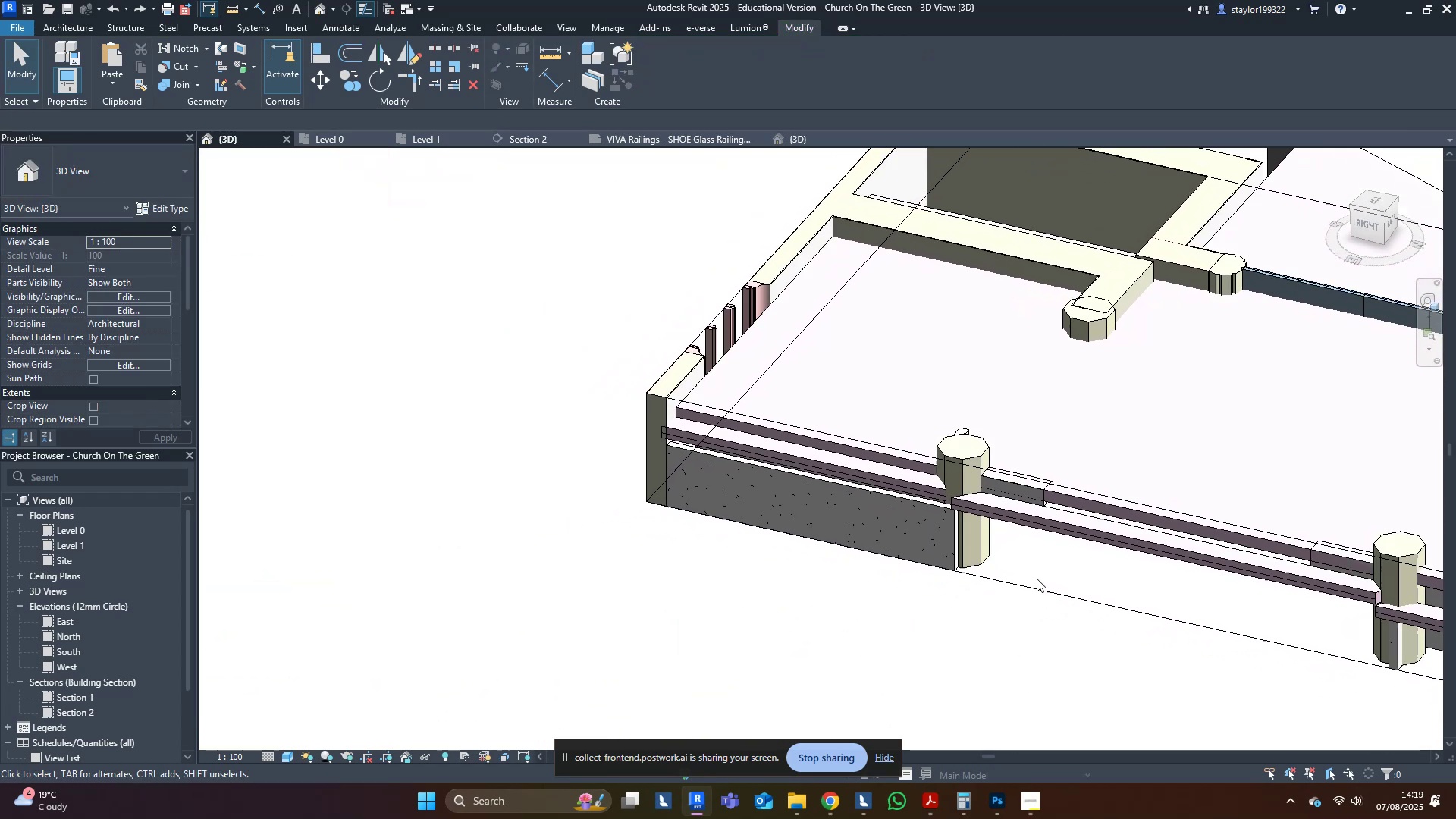 
scroll: coordinate [861, 632], scroll_direction: down, amount: 4.0
 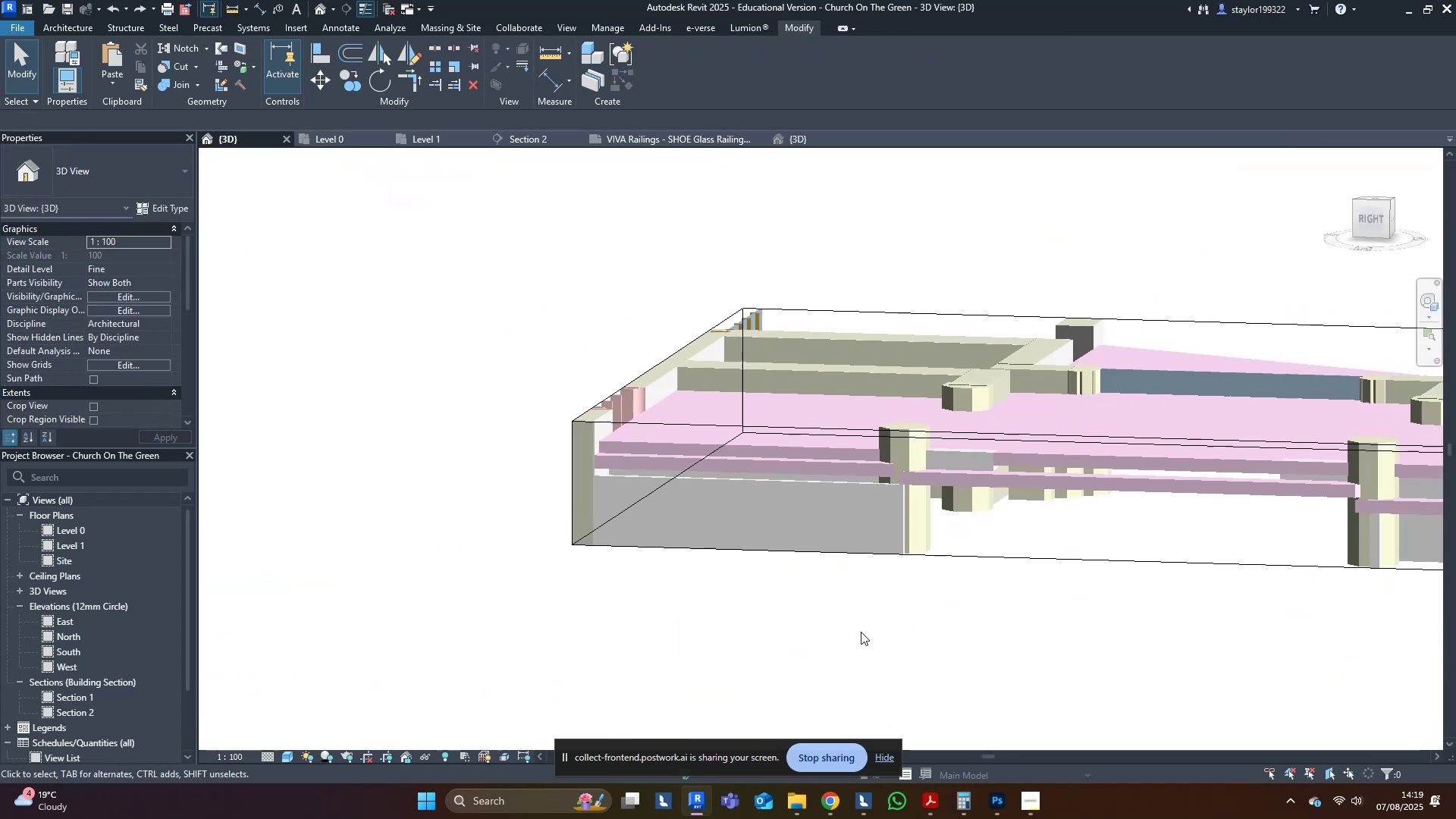 
key(Control+Z)
 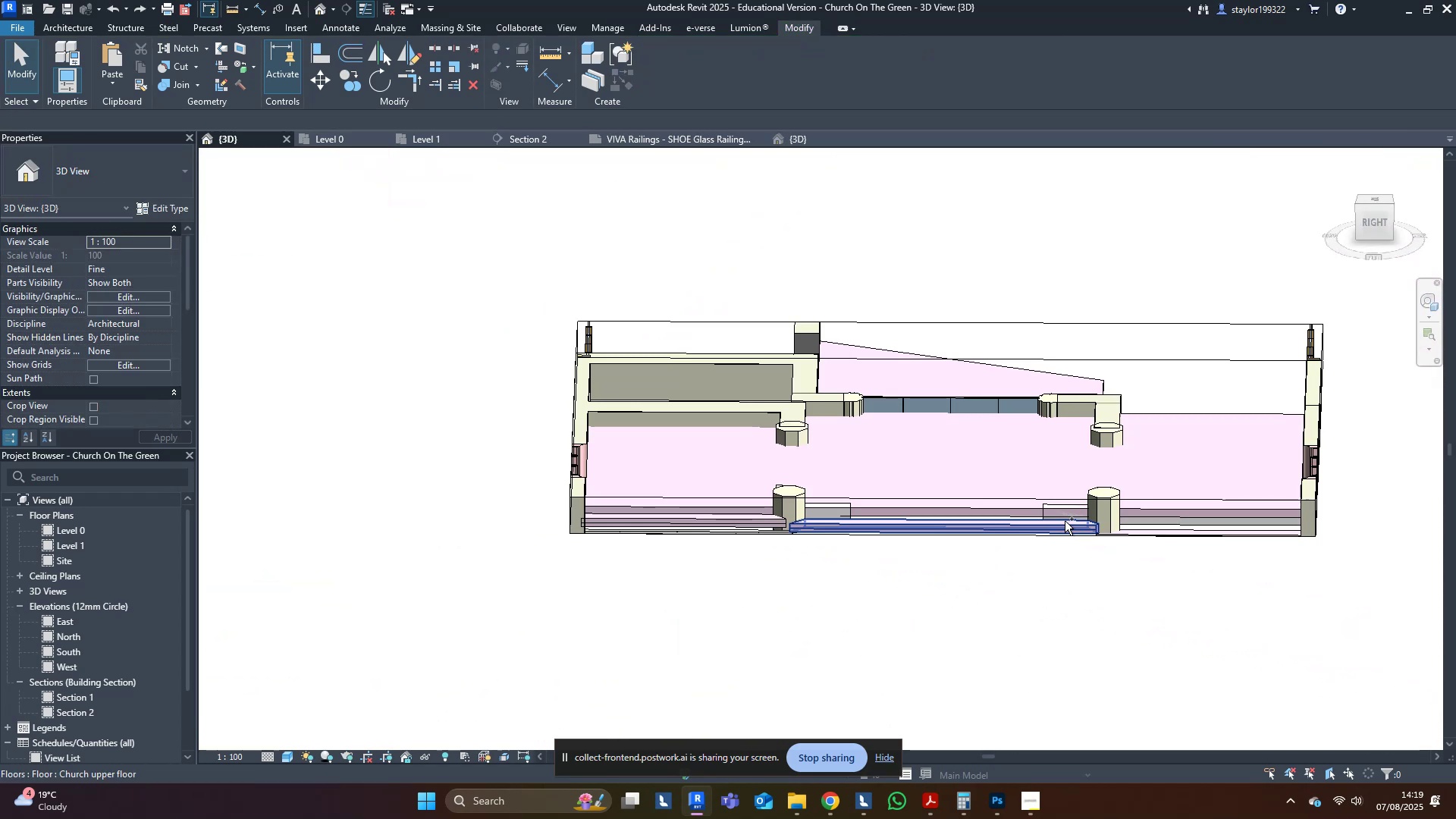 
key(Control+Z)
 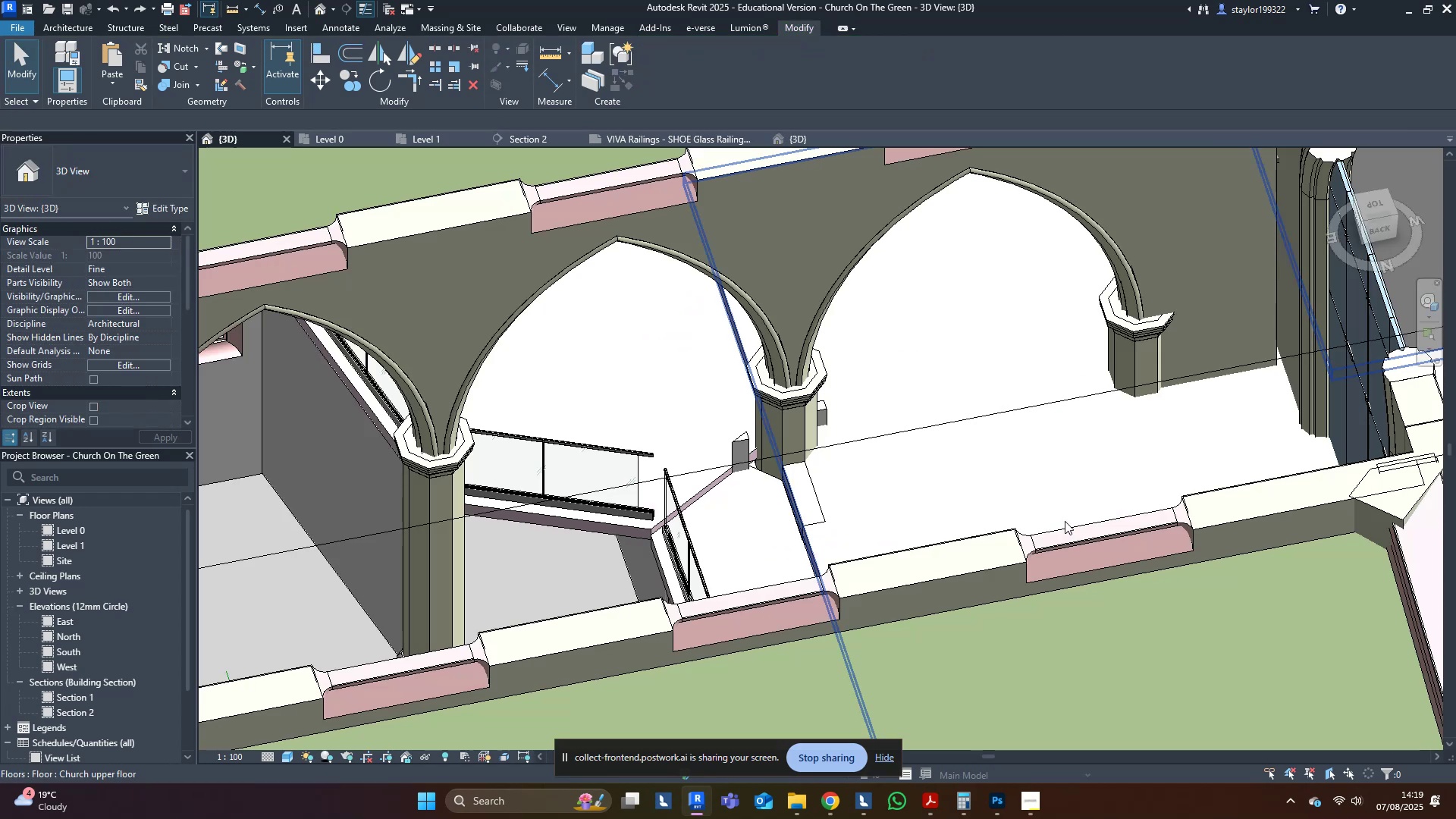 
scroll: coordinate [1065, 521], scroll_direction: down, amount: 3.0
 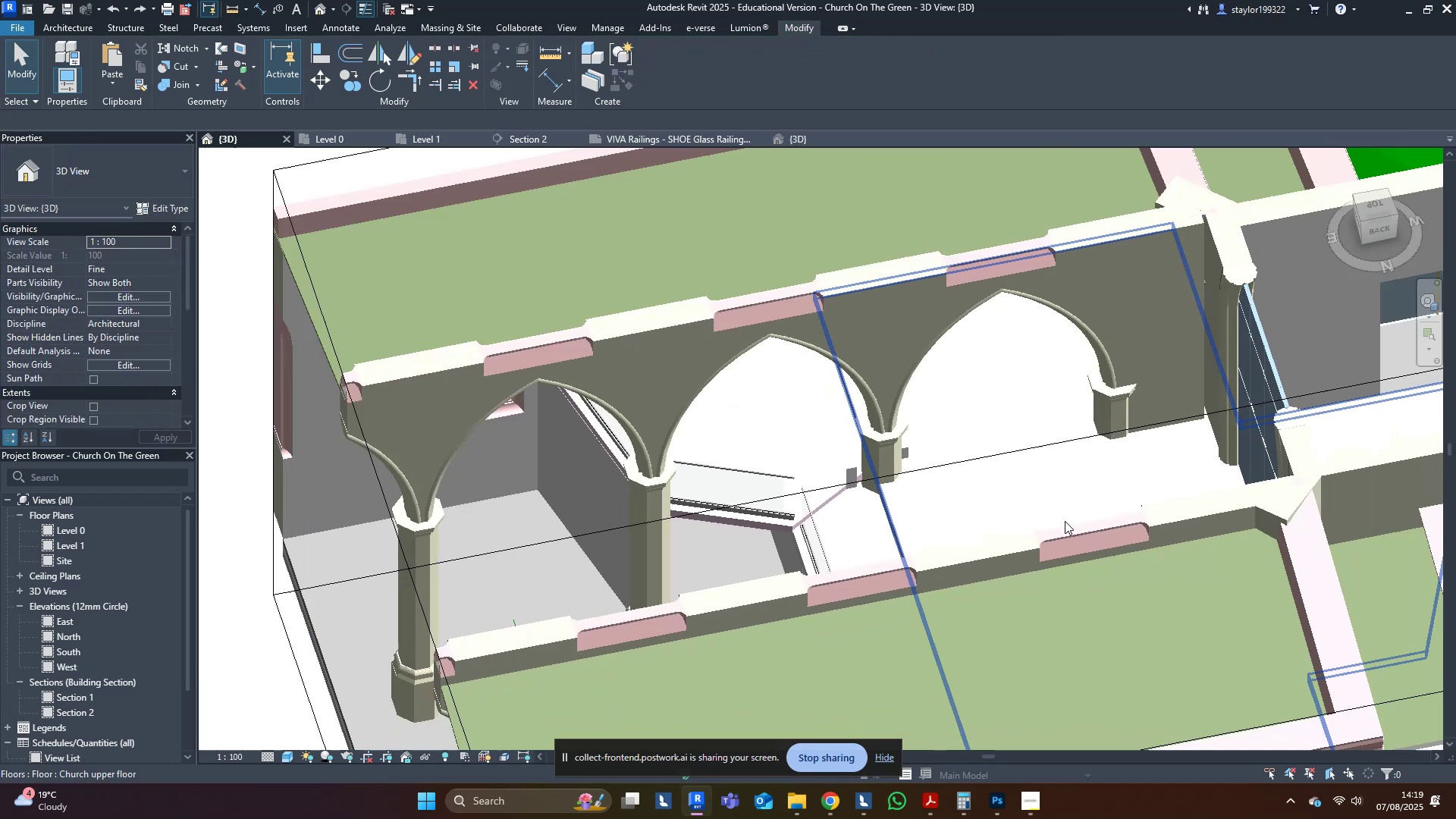 
hold_key(key=ShiftLeft, duration=0.77)
 